 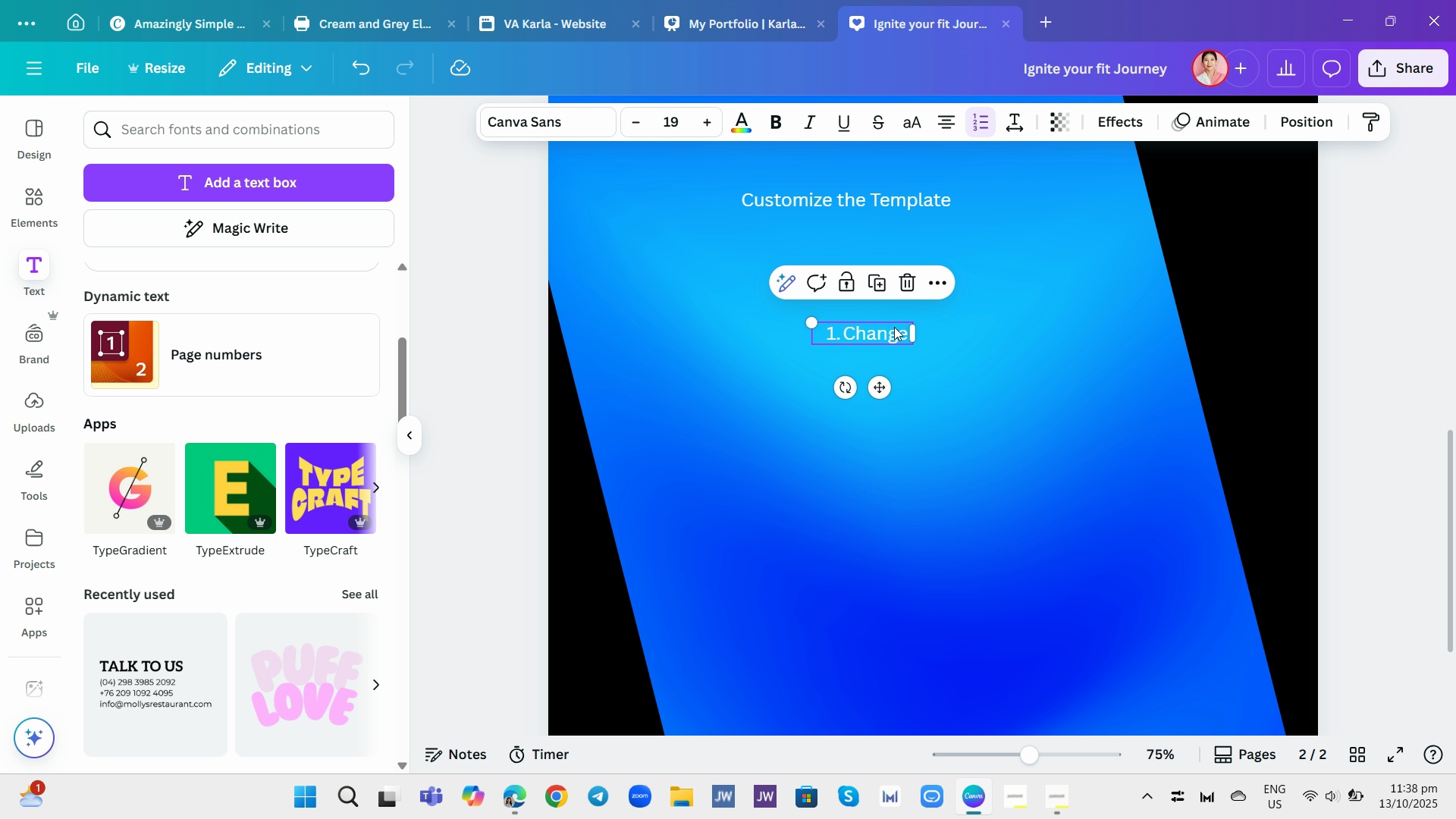 
left_click([909, 335])
 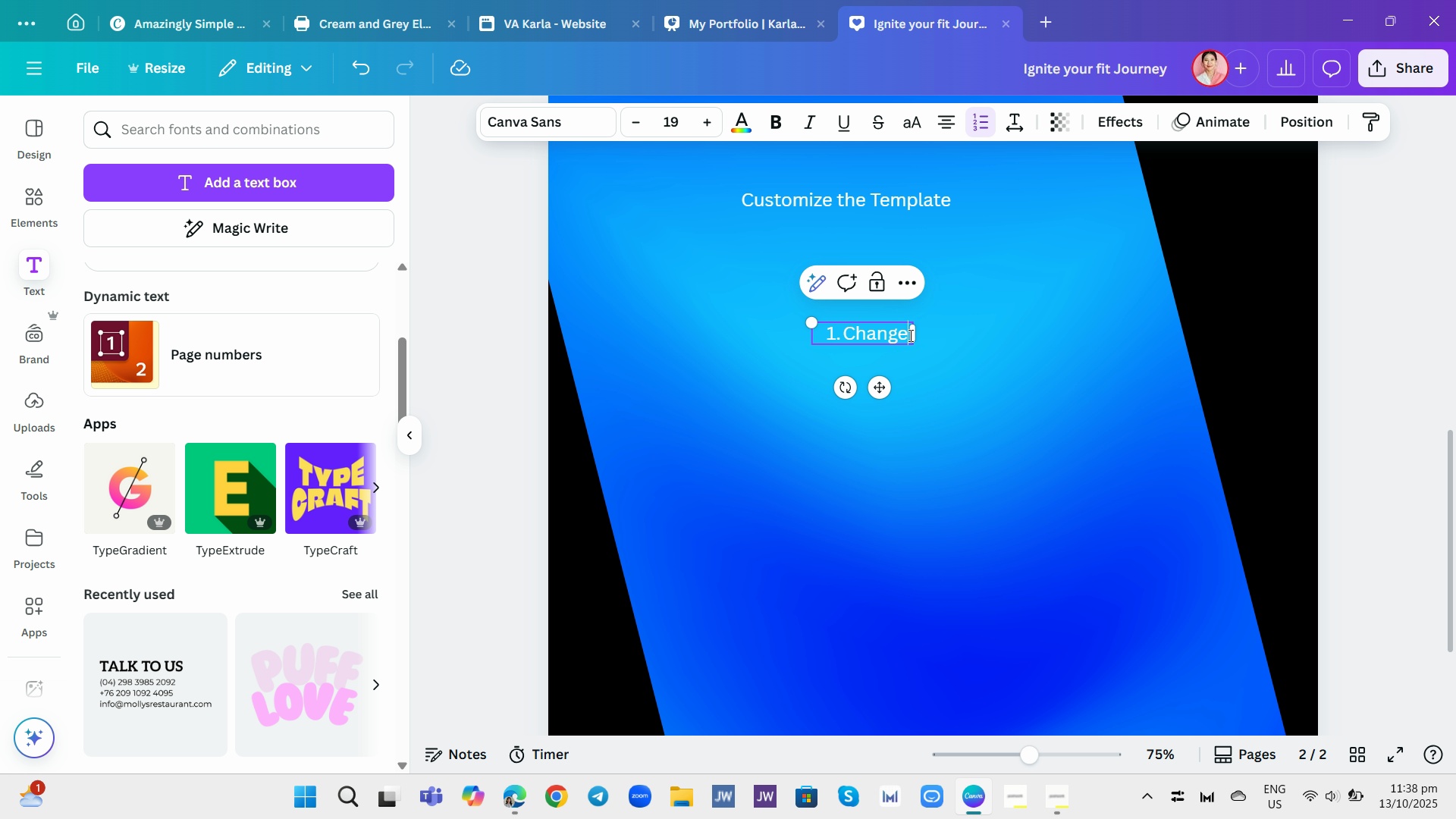 
key(Space)
 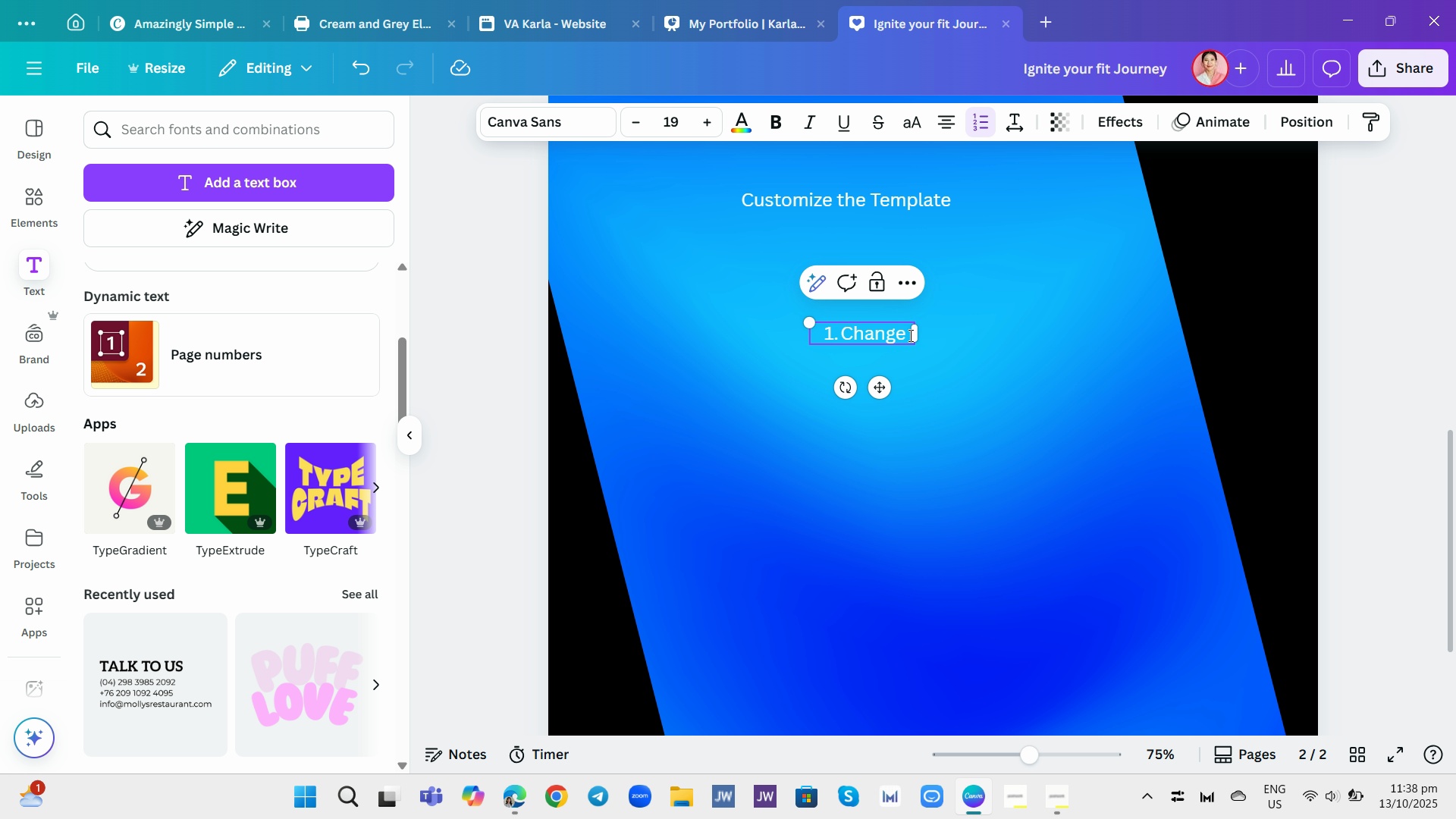 
wait(20.18)
 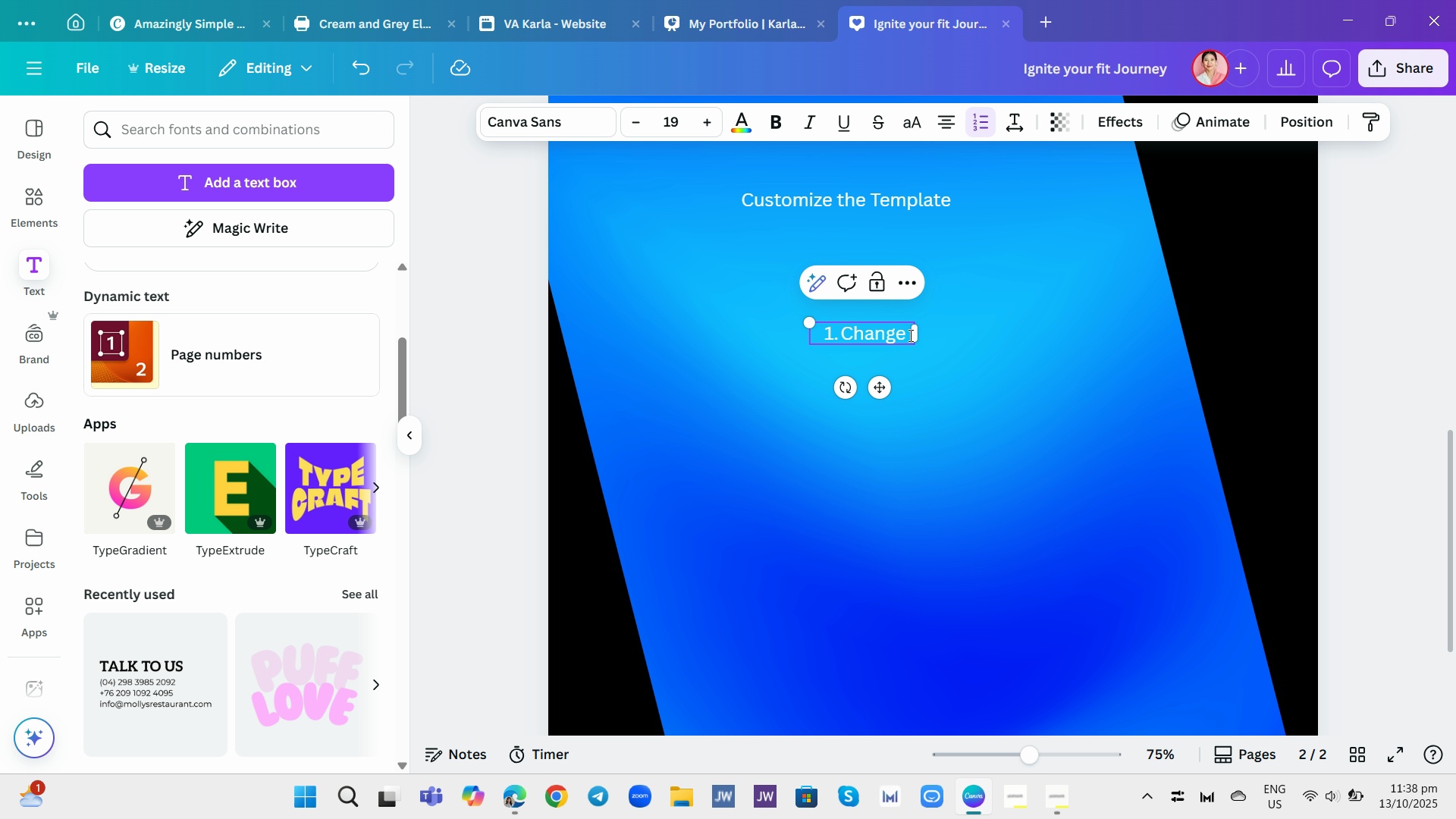 
key(Backspace)
key(Backspace)
key(Backspace)
key(Backspace)
key(Backspace)
key(Backspace)
key(Backspace)
type(Headline )
key(Backspace)
type( Challenge name)
 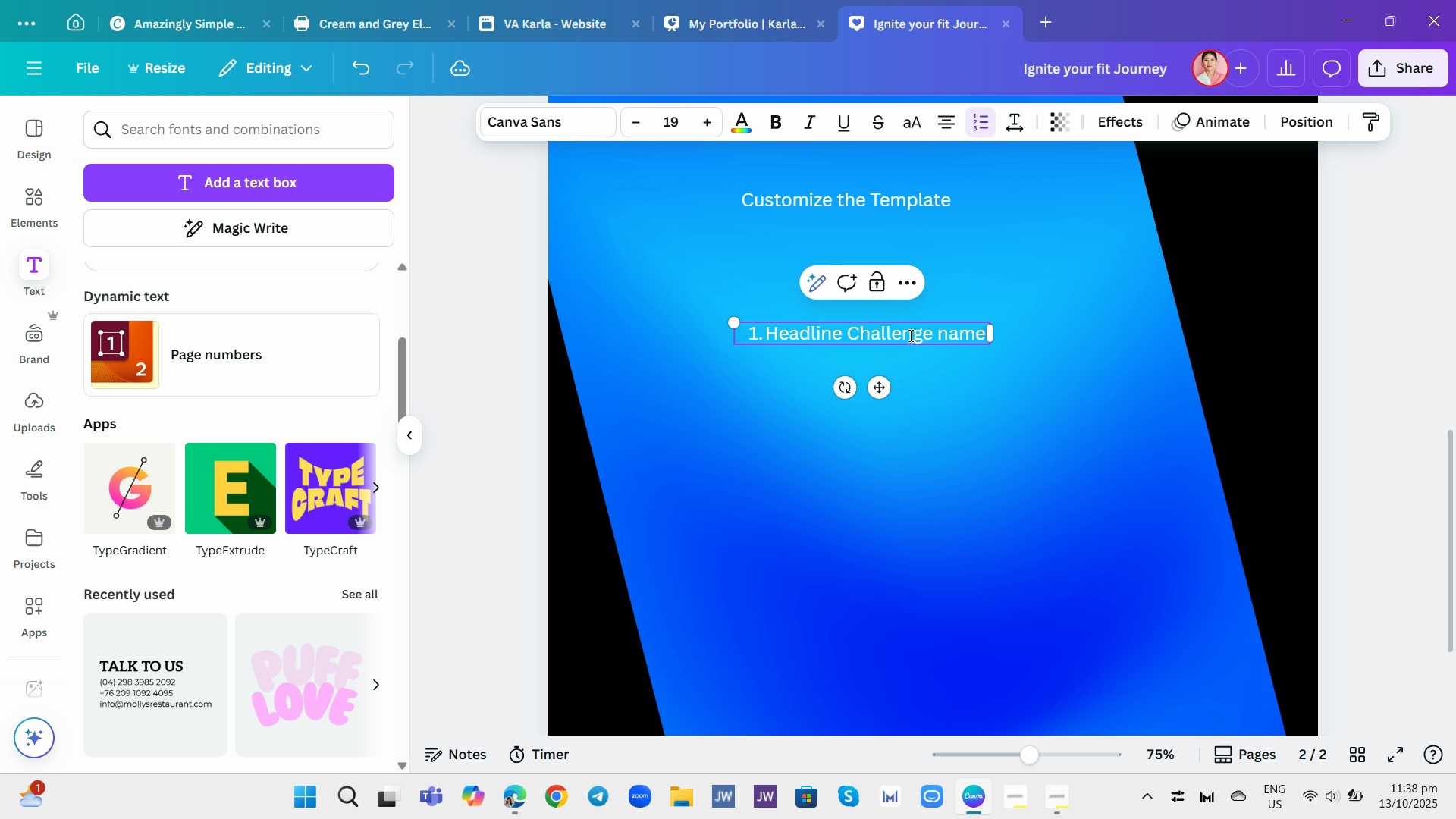 
wait(8.5)
 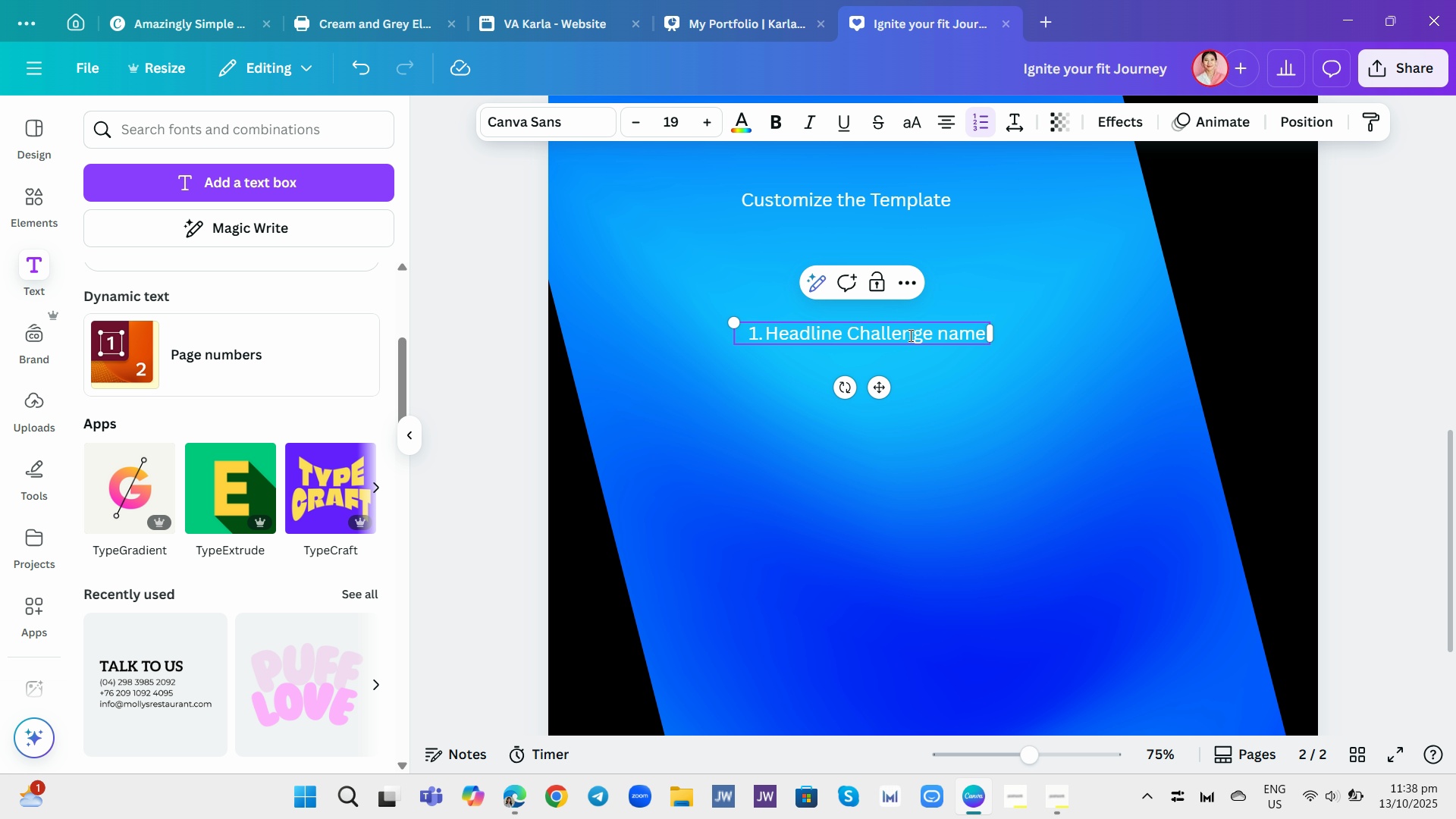 
key(Enter)
 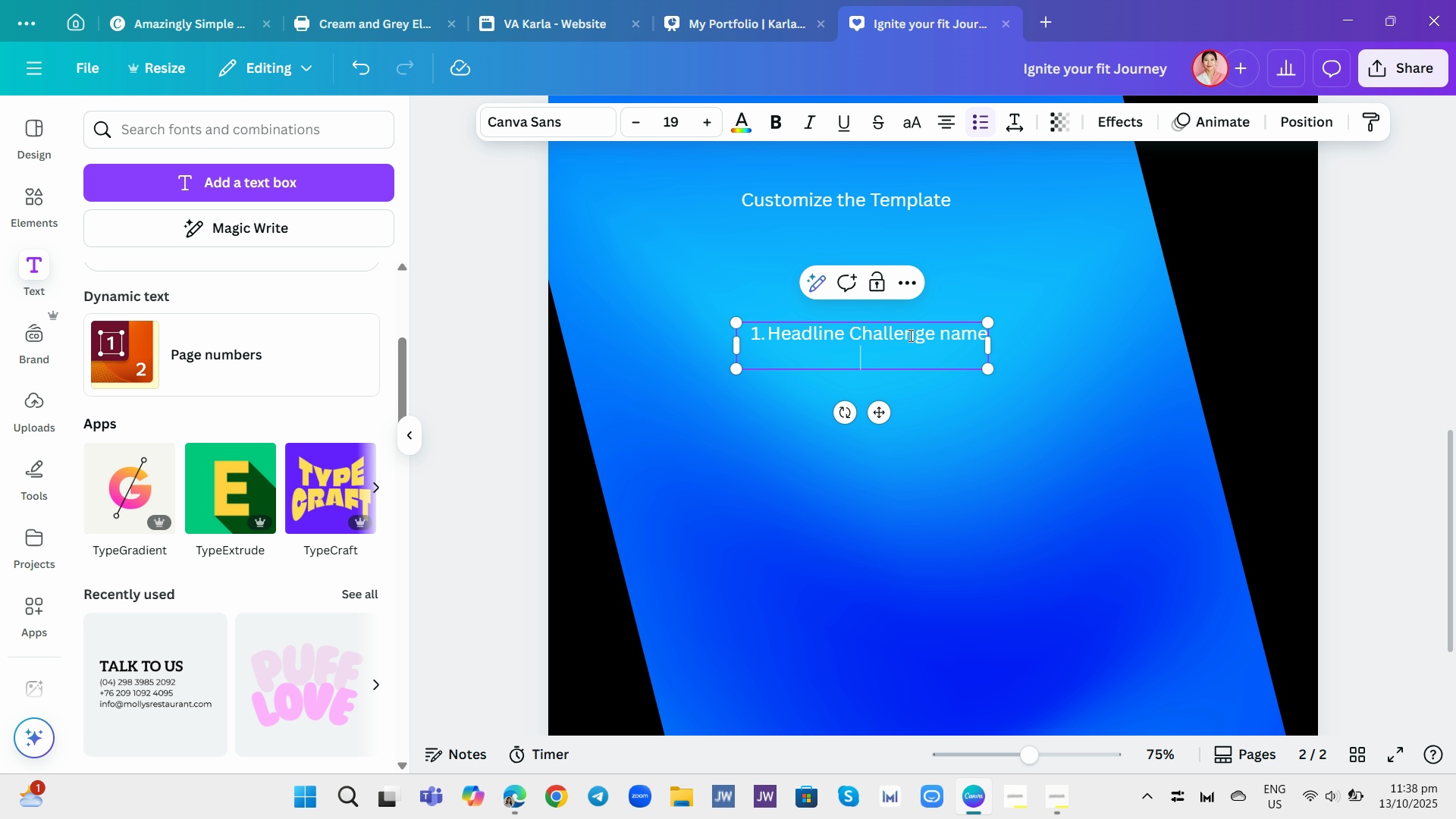 
key(Backspace)
 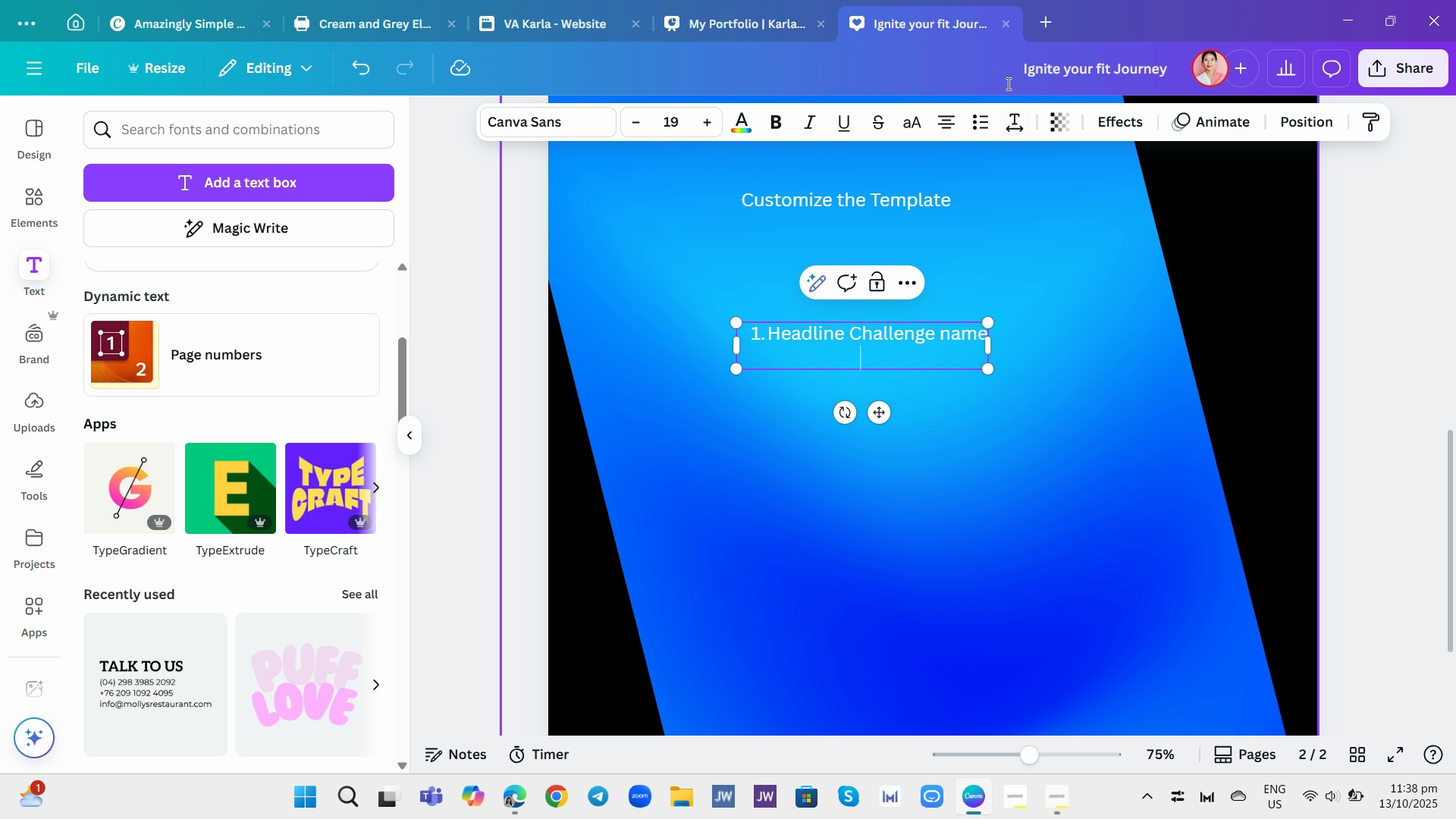 
left_click([973, 121])
 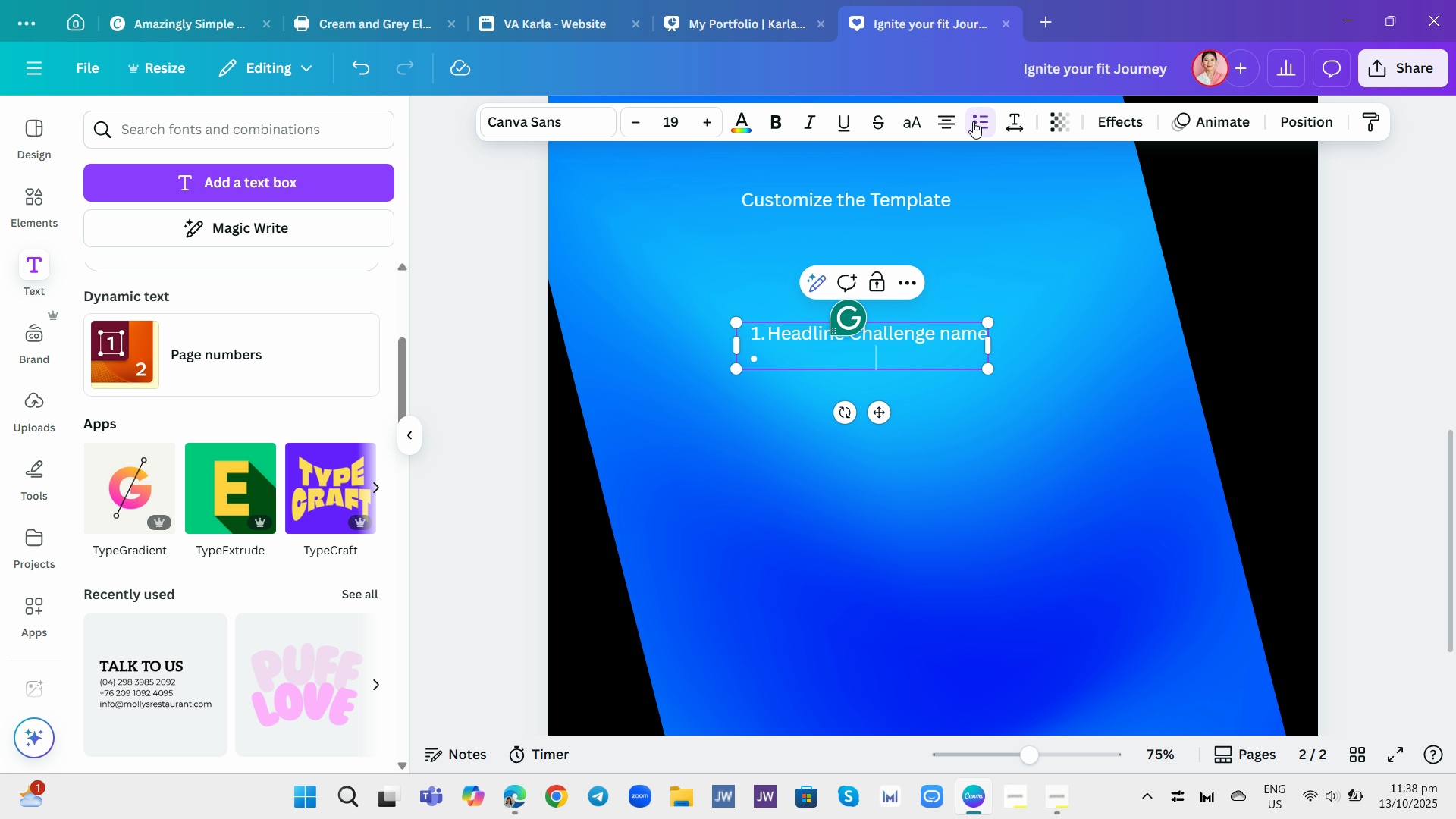 
type(DOuble )
key(Backspace)
key(Backspace)
key(Backspace)
key(Backspace)
key(Backspace)
key(Backspace)
type(ouble click the text box and type the nw event name.)
 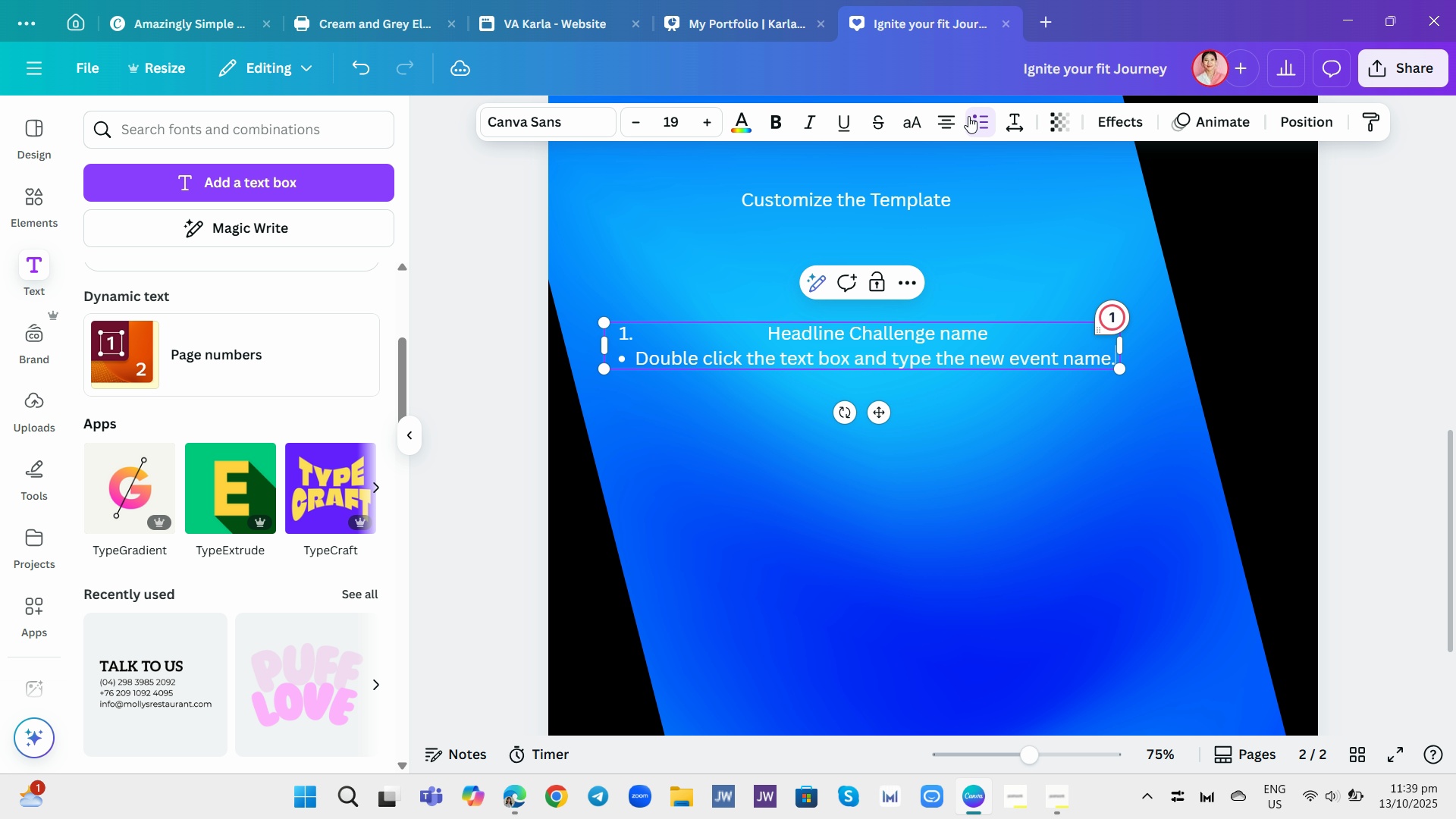 
left_click([1111, 317])
 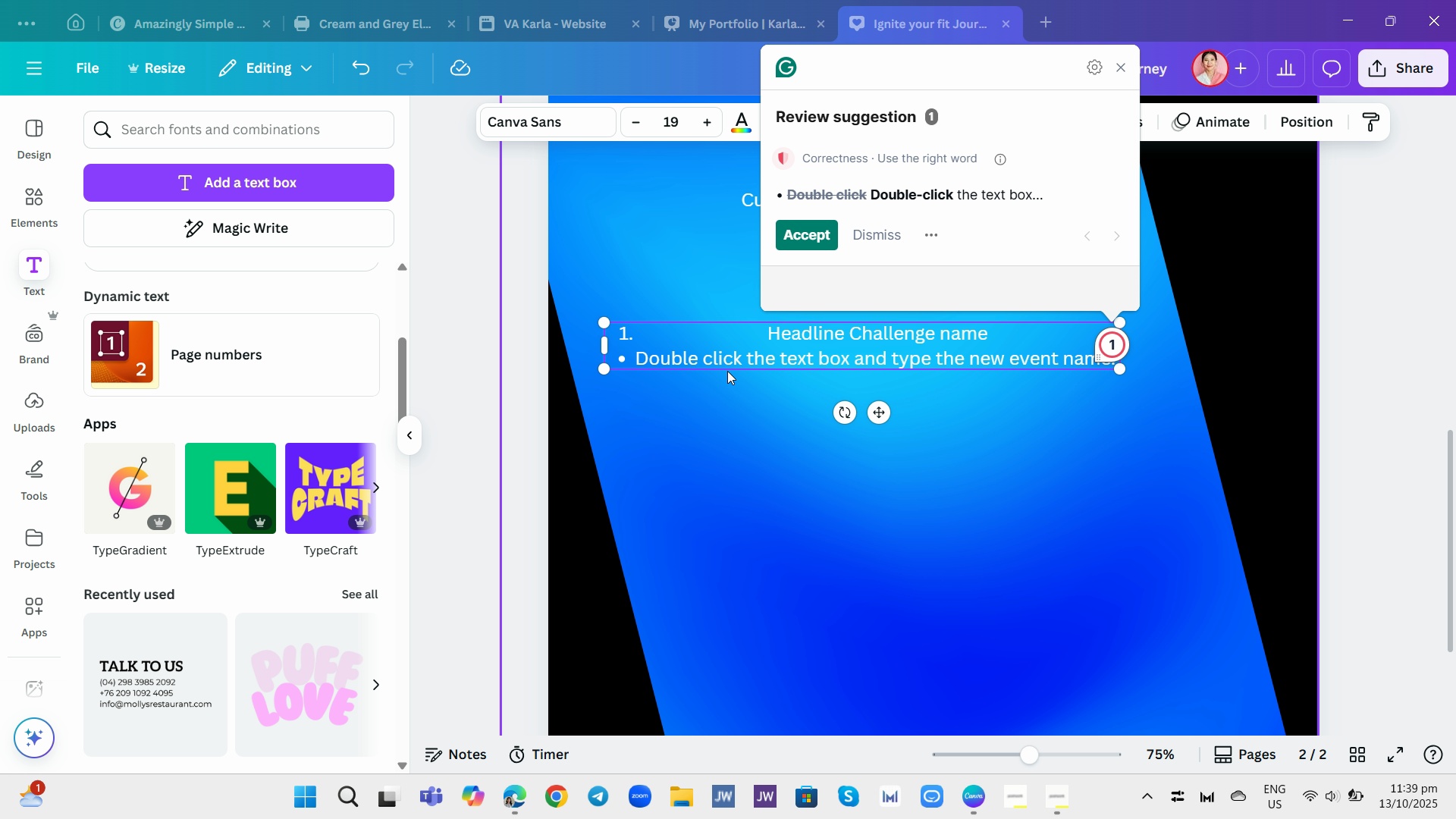 
left_click([701, 359])
 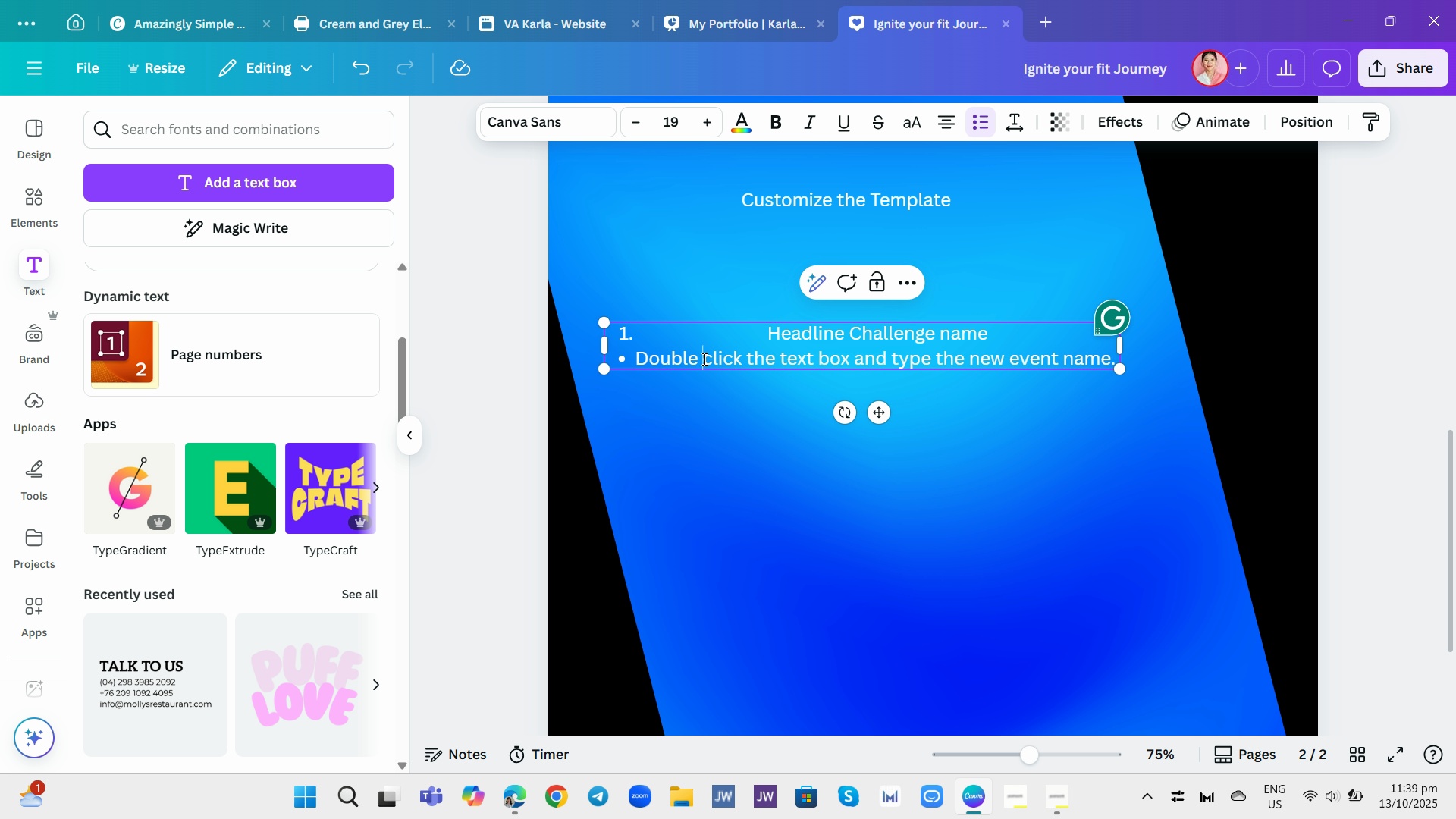 
key(Backspace)
 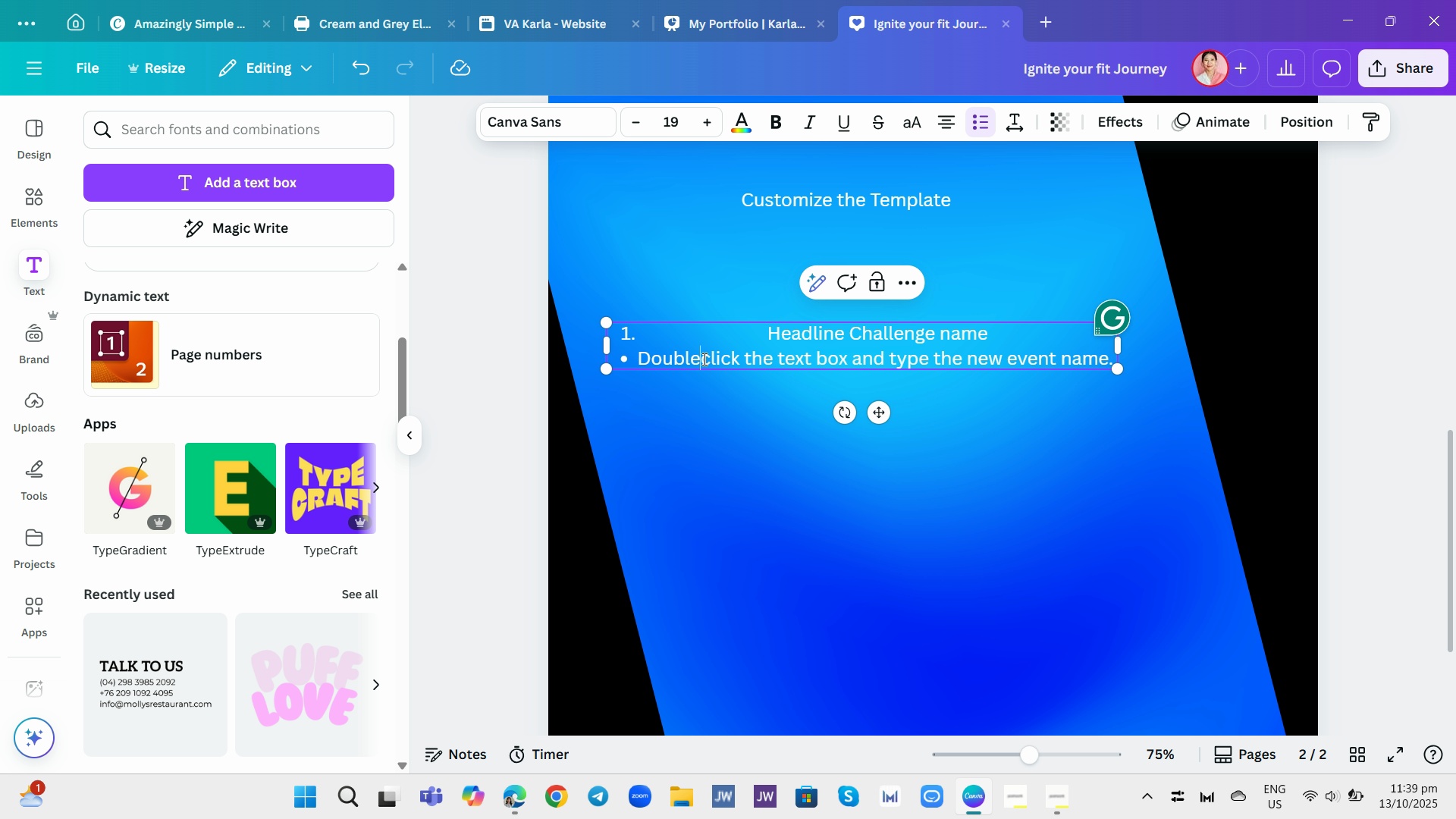 
key(Minus)
 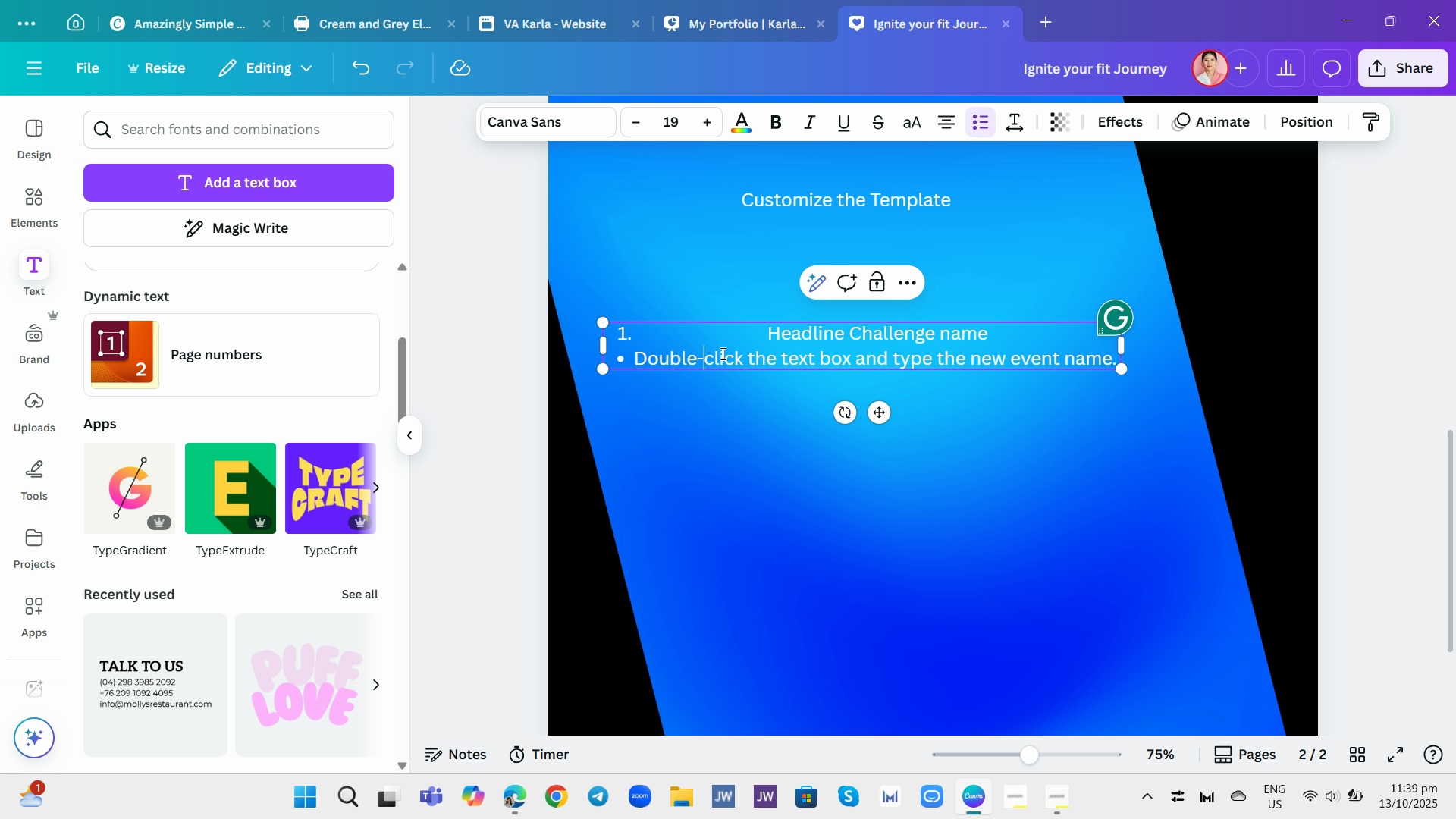 
left_click([765, 347])
 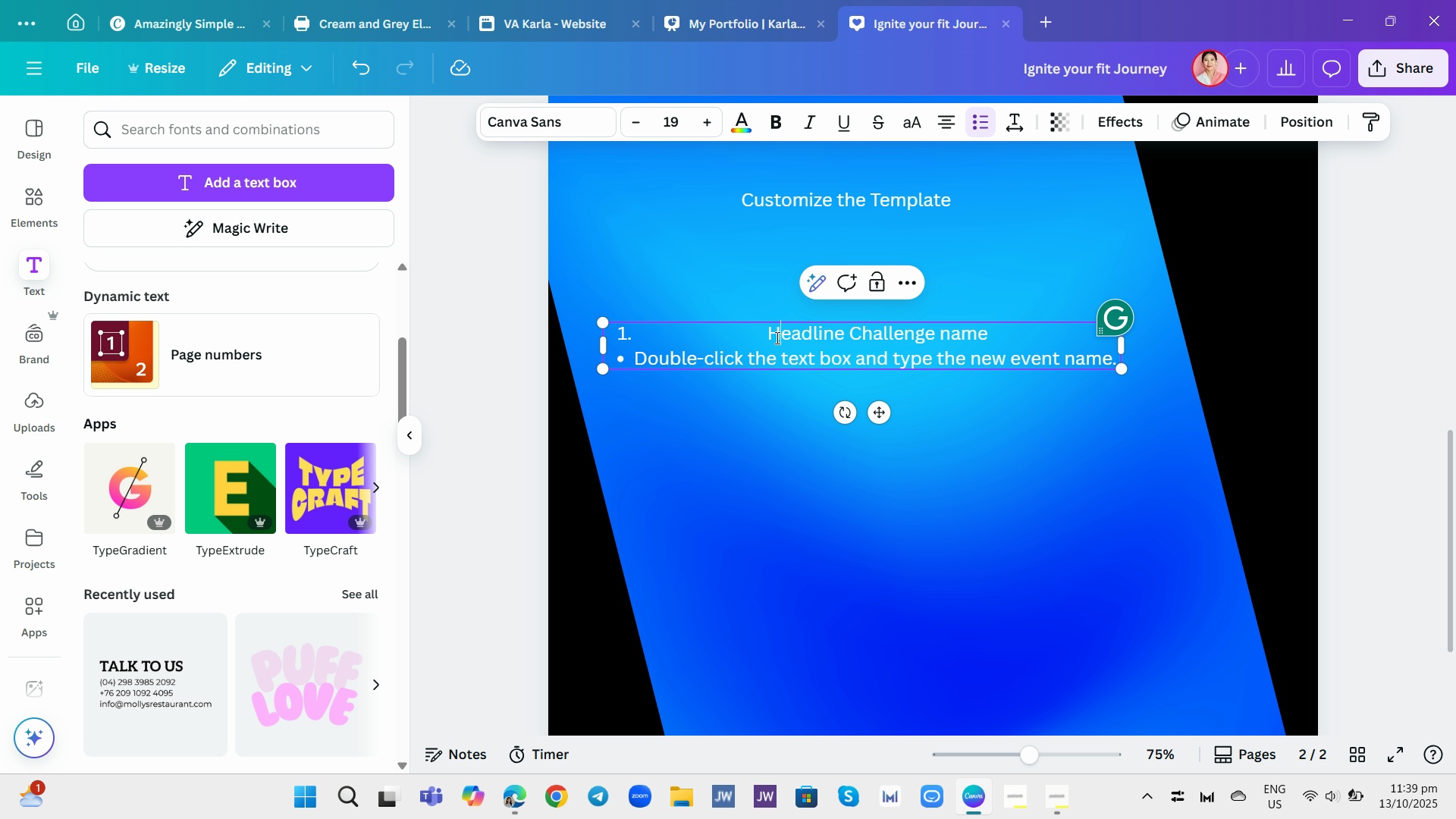 
left_click([776, 337])
 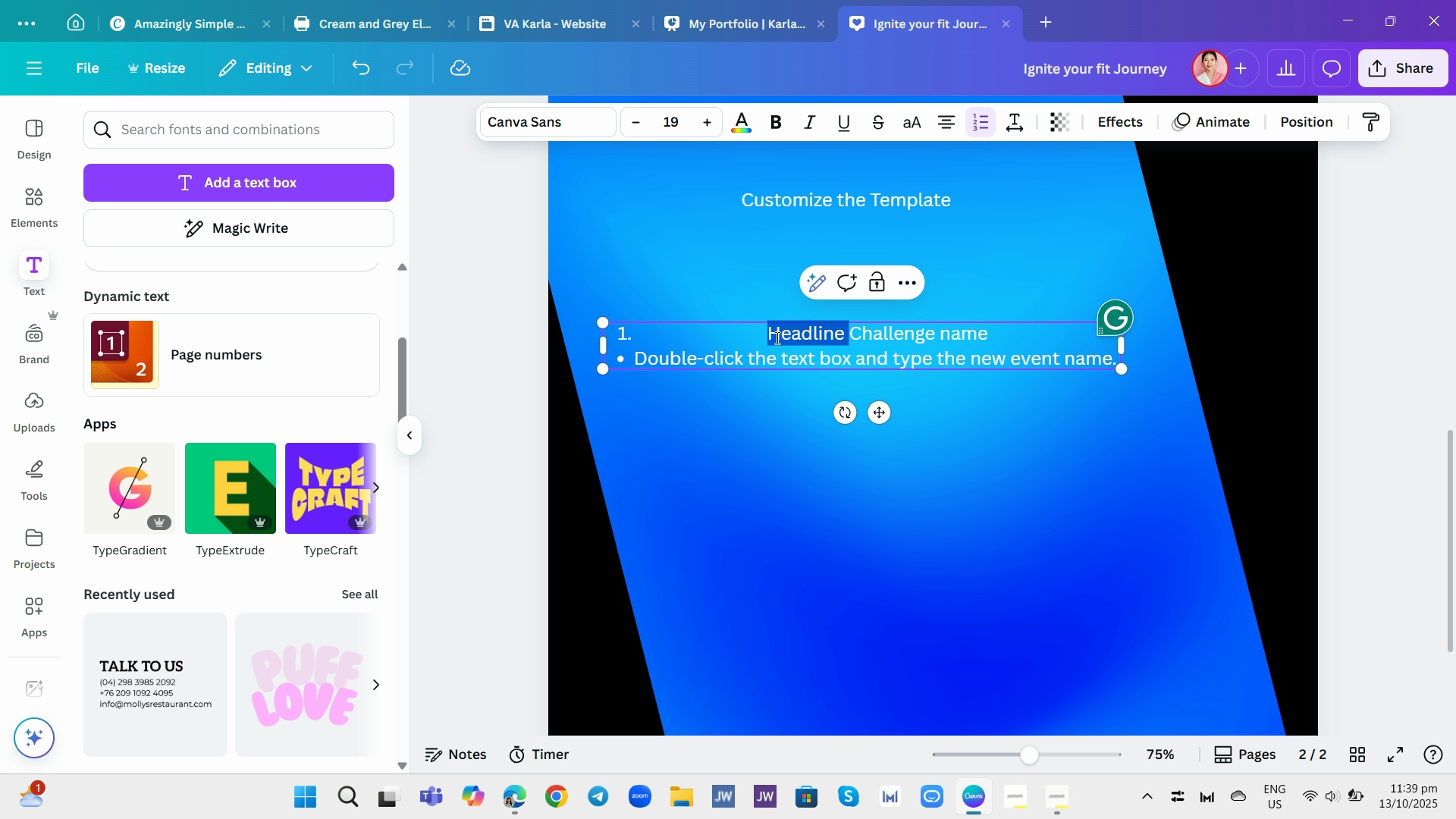 
double_click([776, 337])
 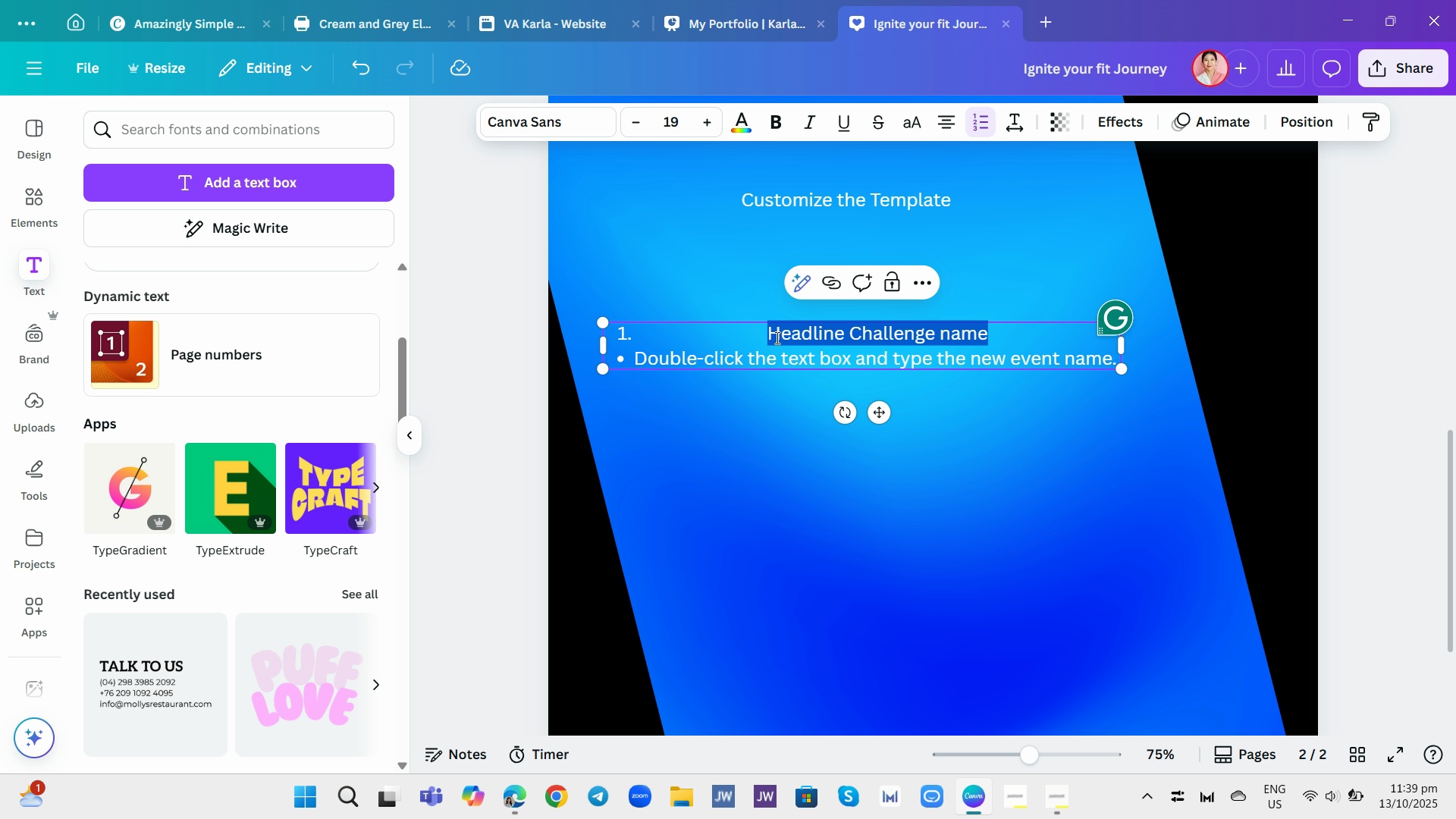 
triple_click([776, 337])
 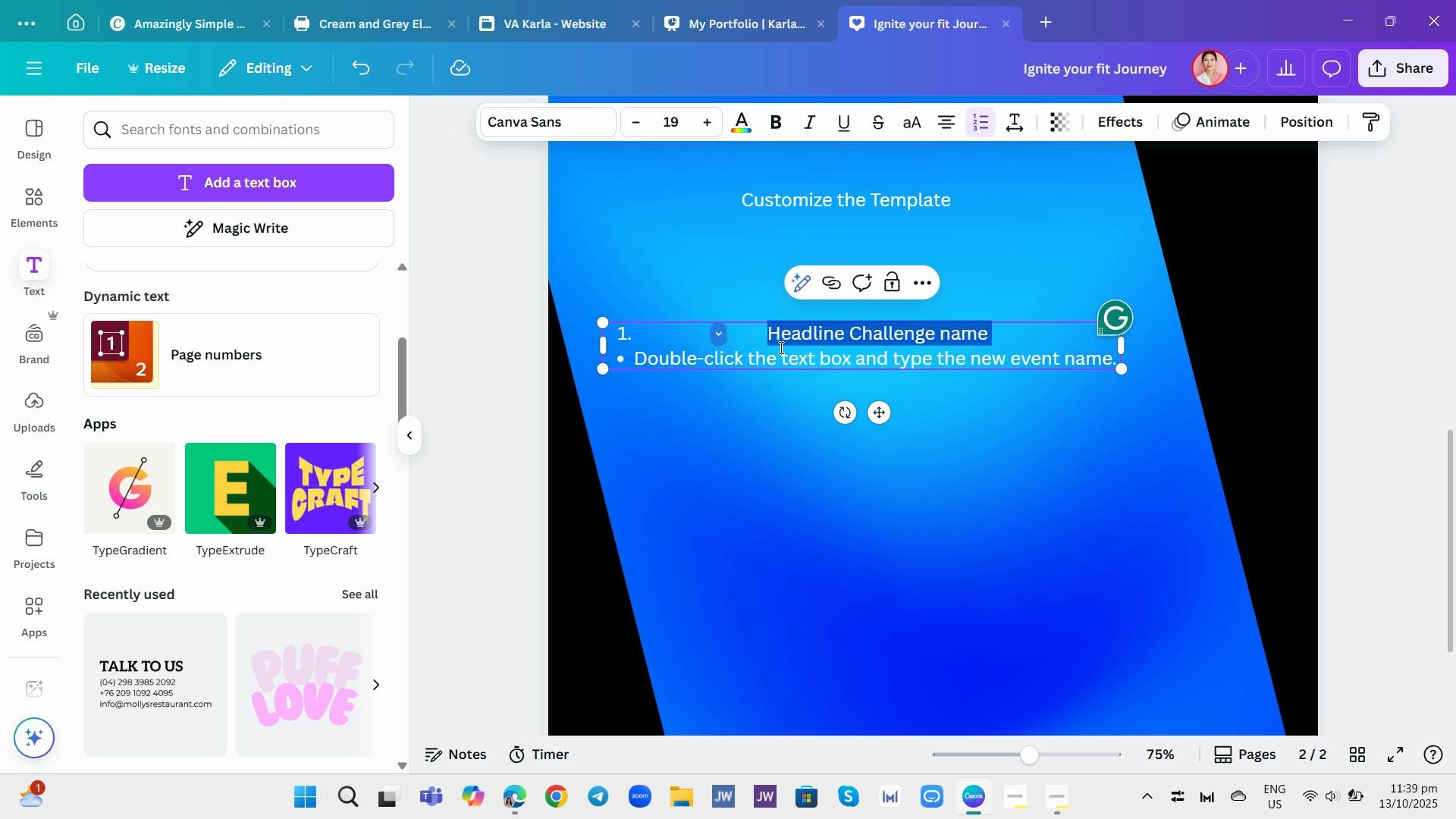 
triple_click([776, 337])
 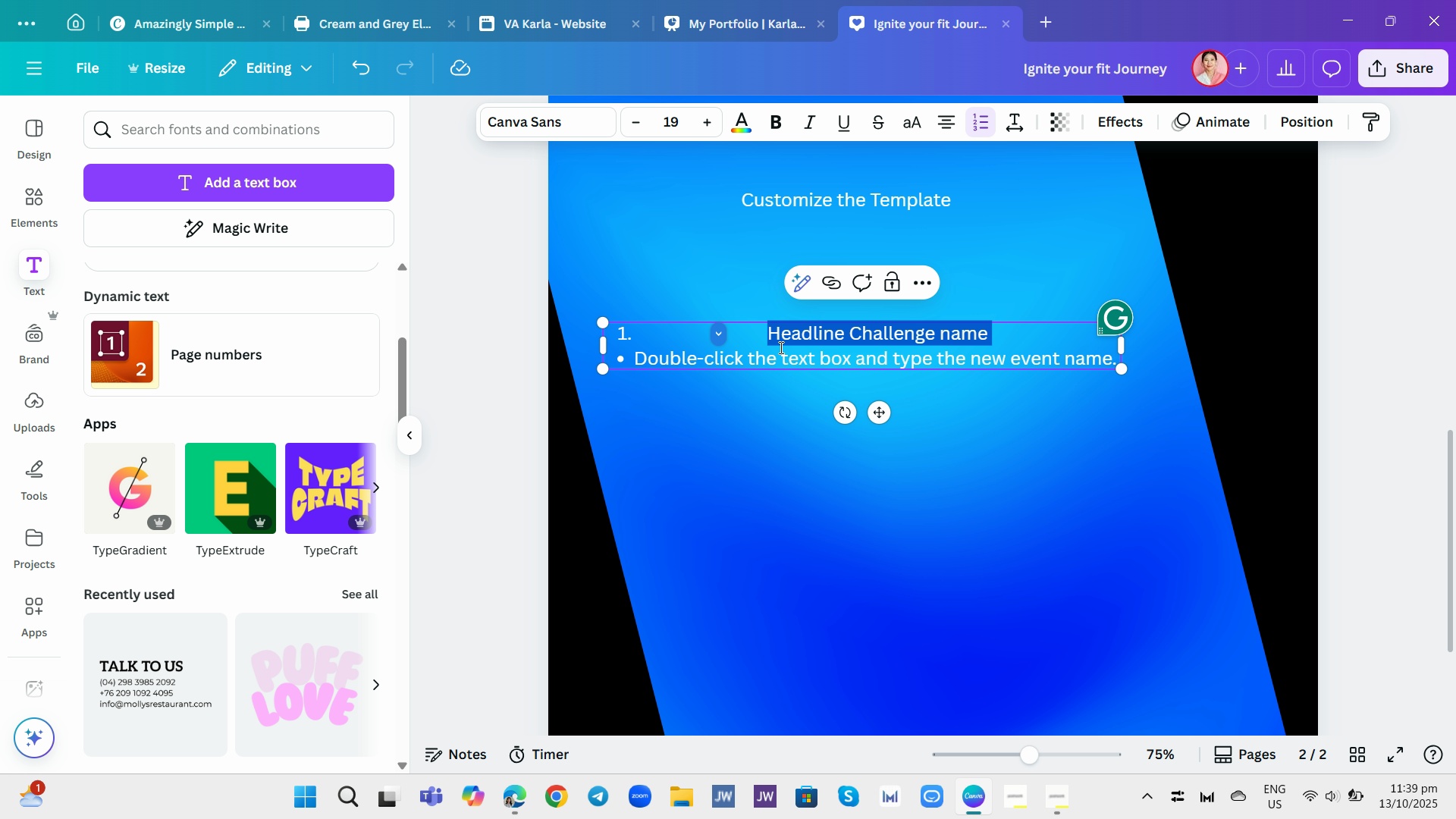 
triple_click([776, 337])
 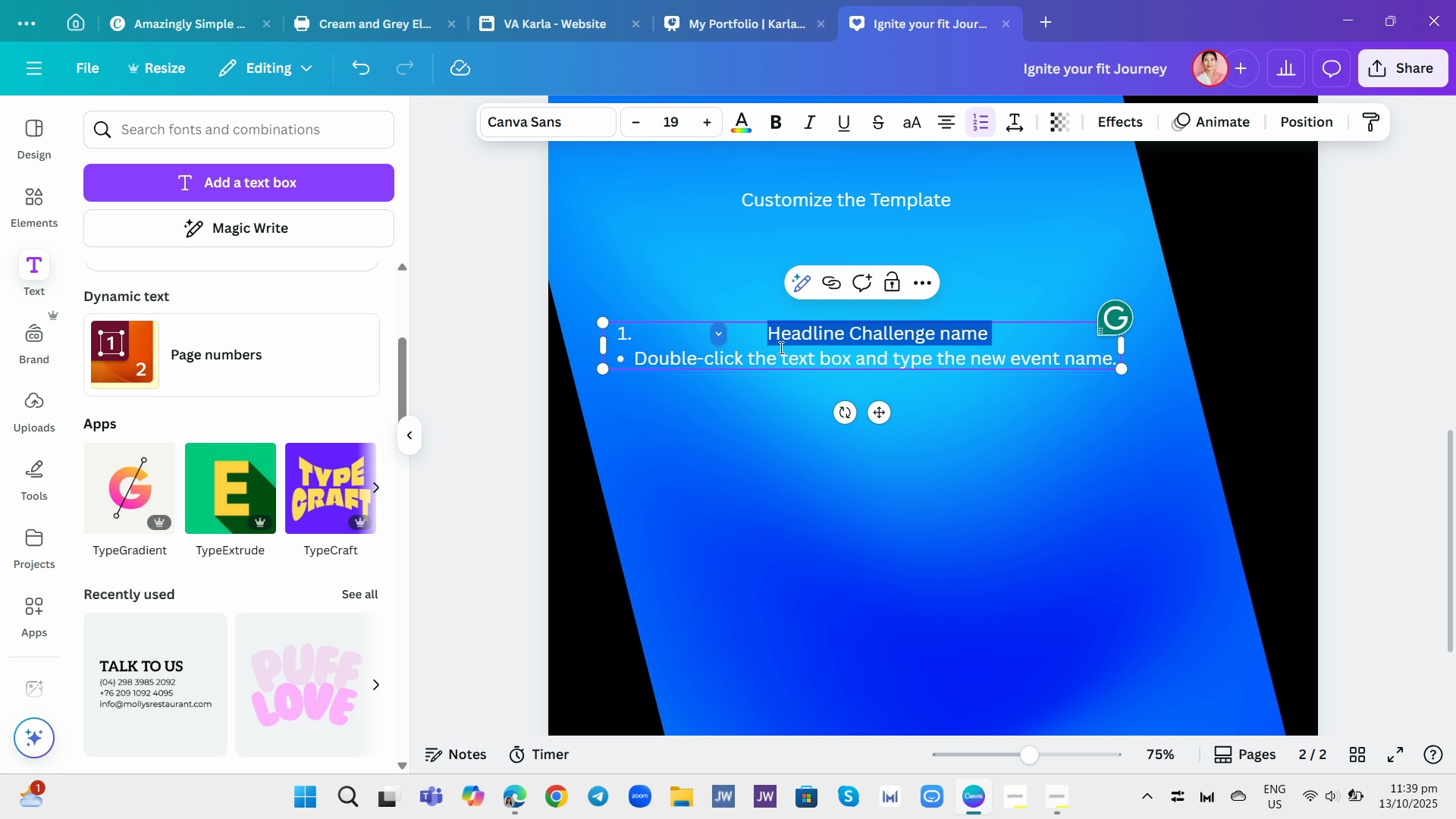 
triple_click([776, 337])
 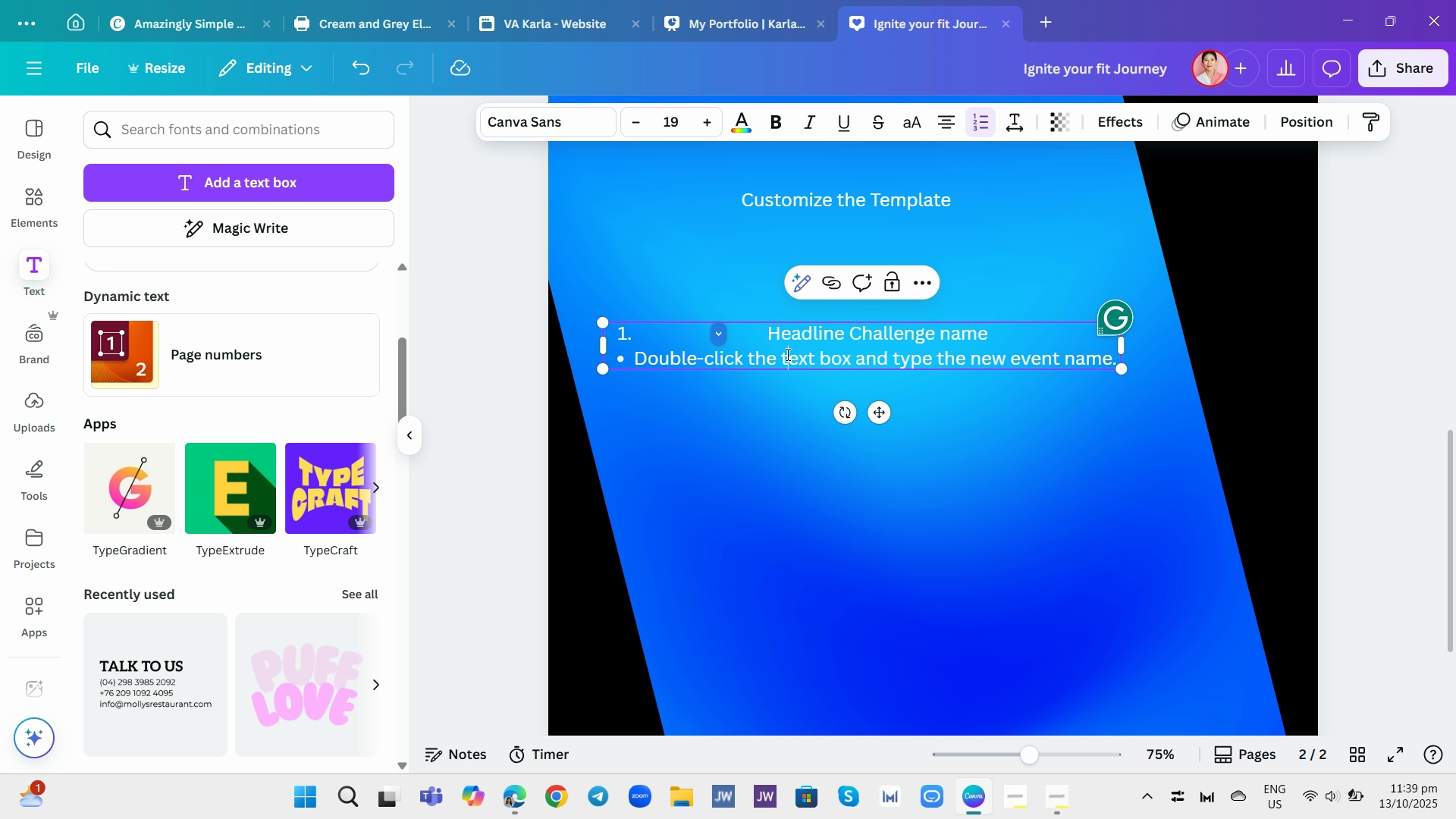 
triple_click([786, 354])
 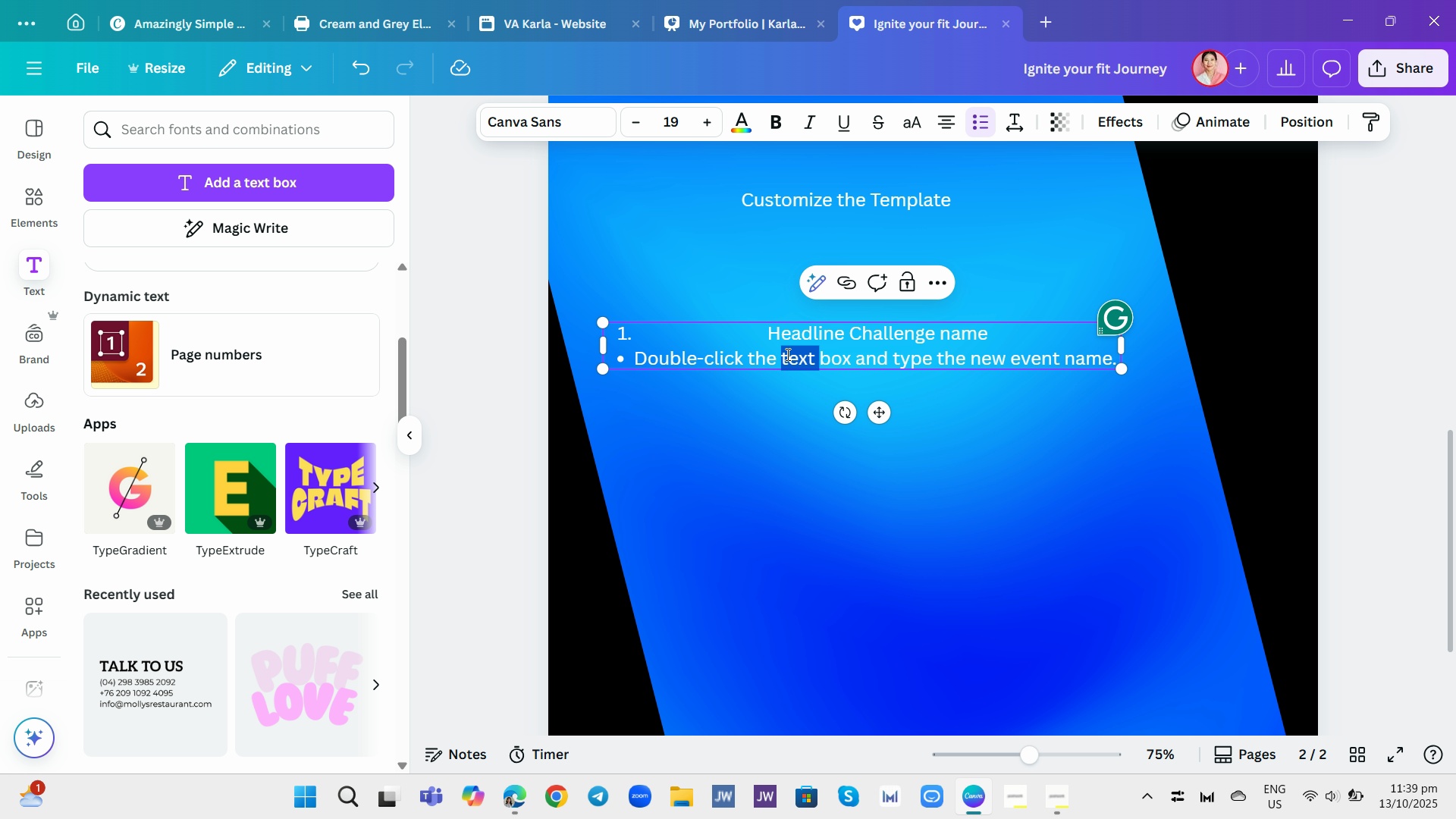 
triple_click([786, 354])
 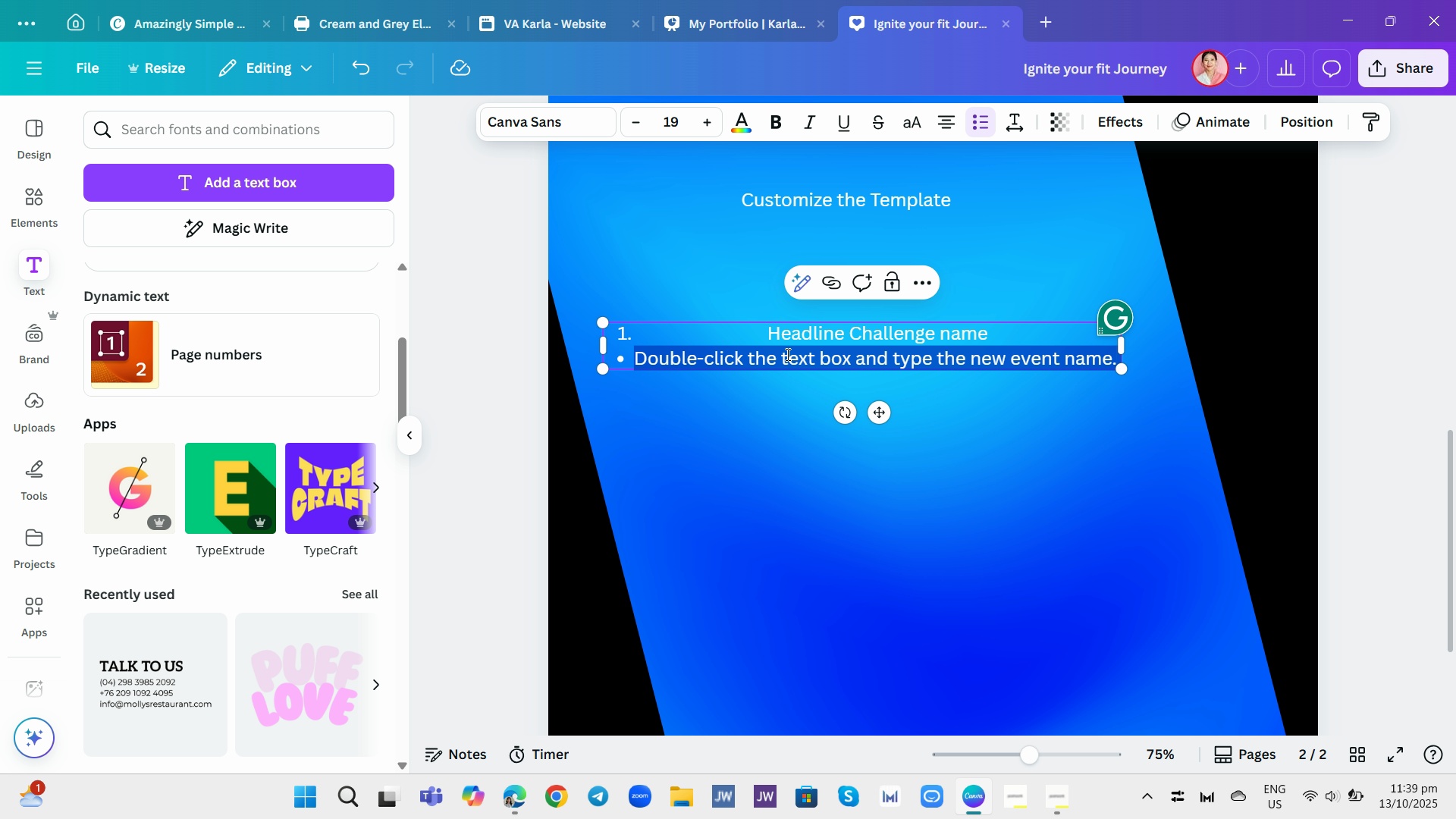 
triple_click([786, 354])
 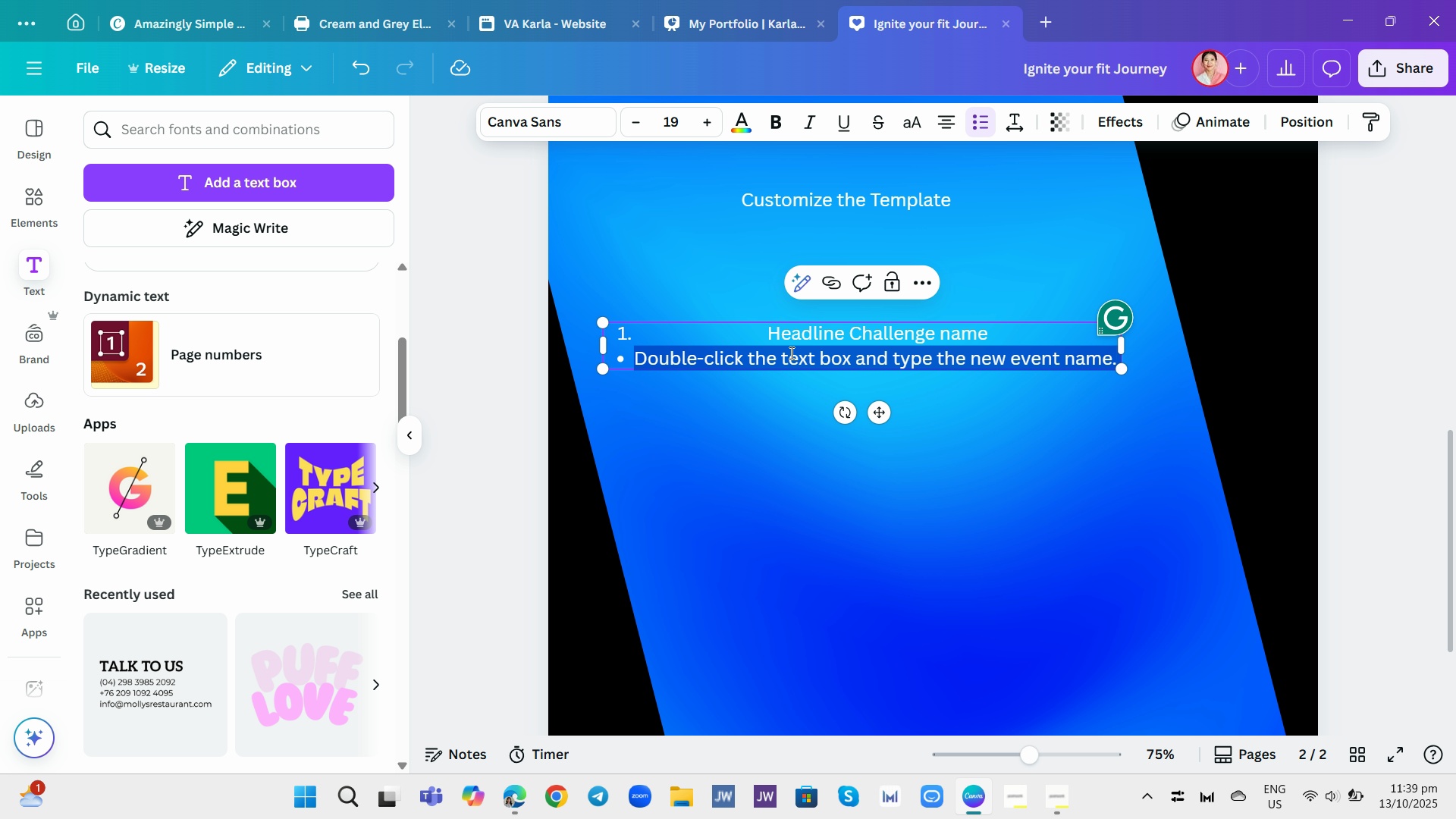 
triple_click([786, 354])
 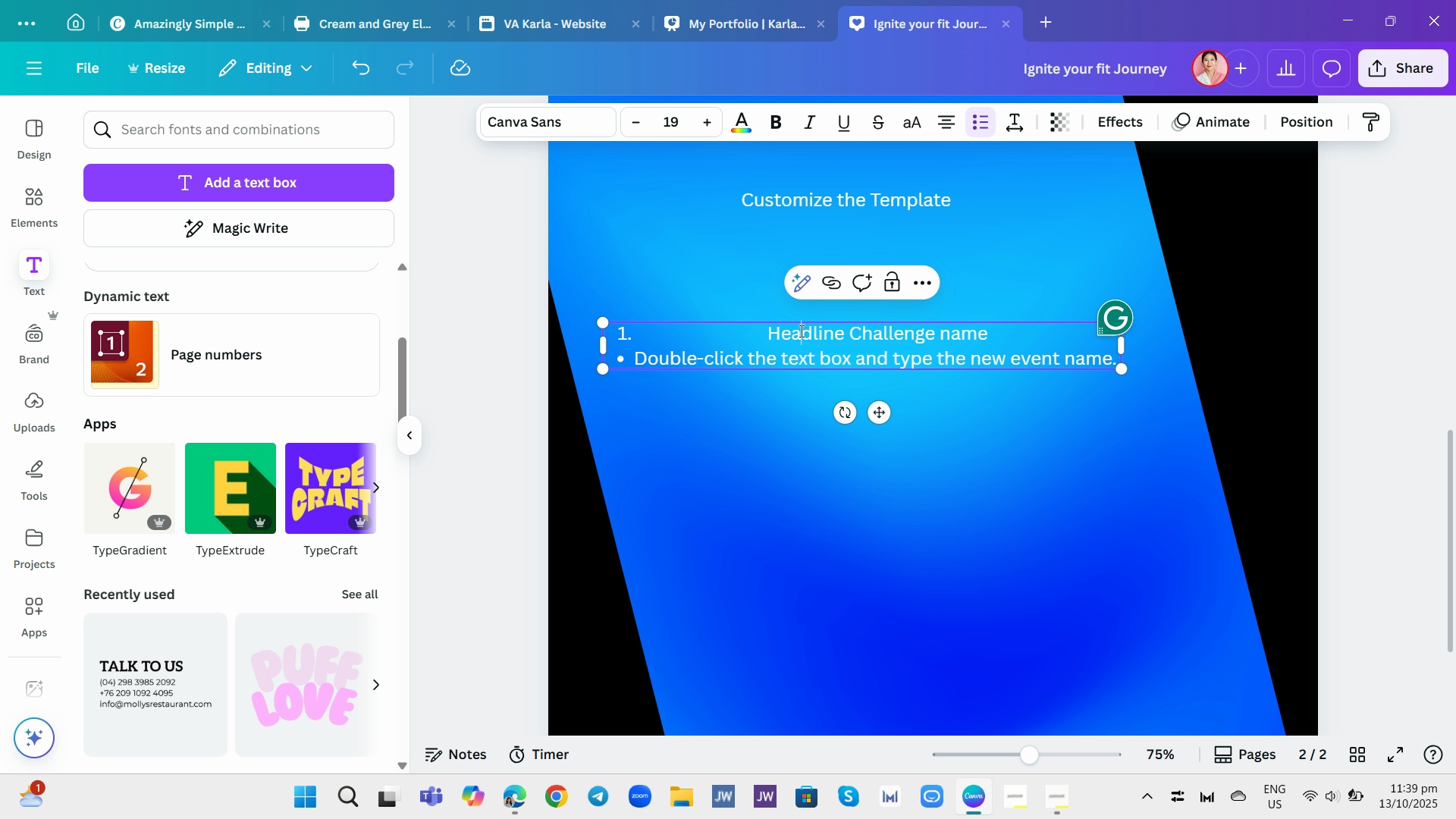 
double_click([800, 331])
 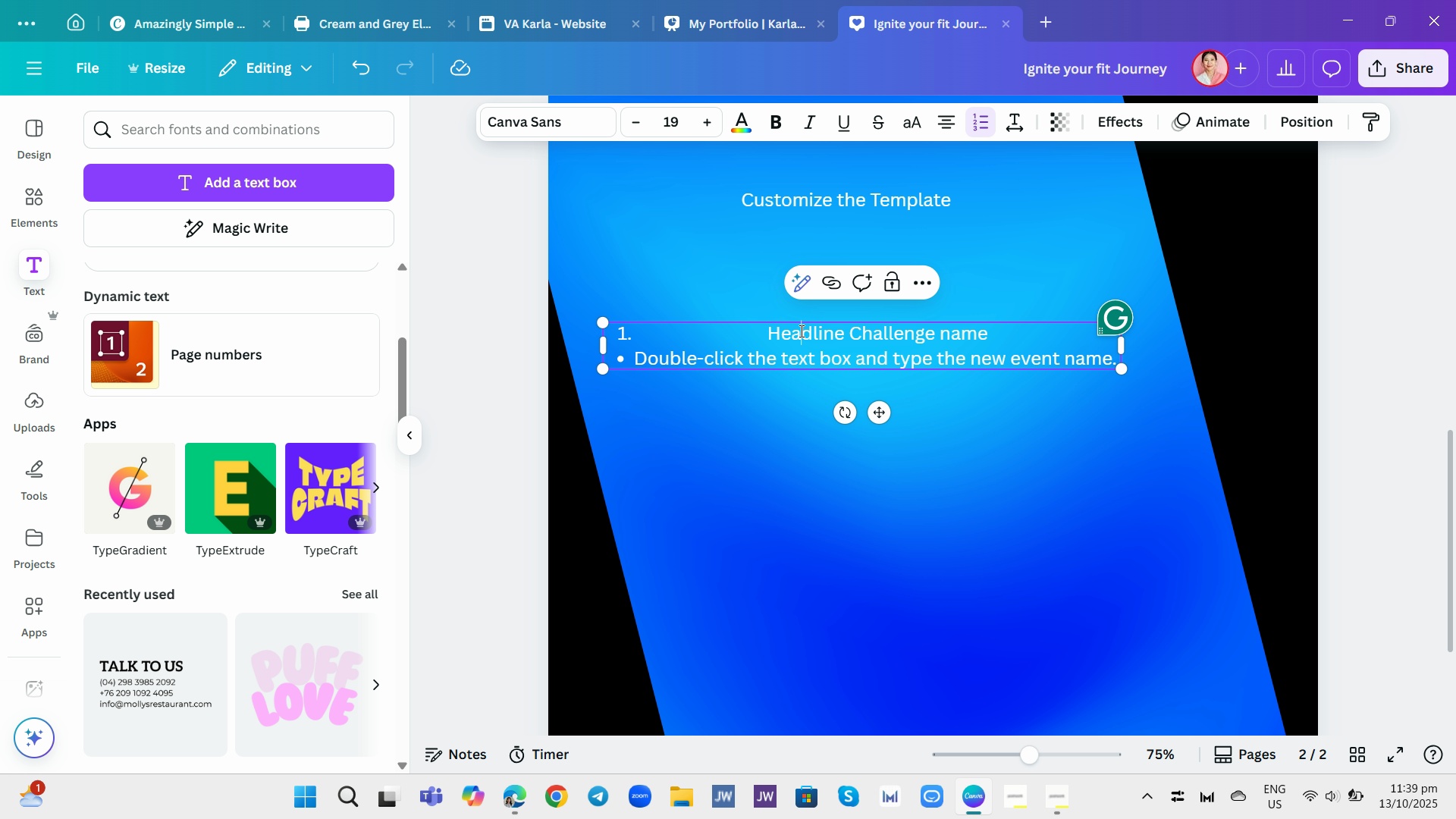 
left_click([800, 331])
 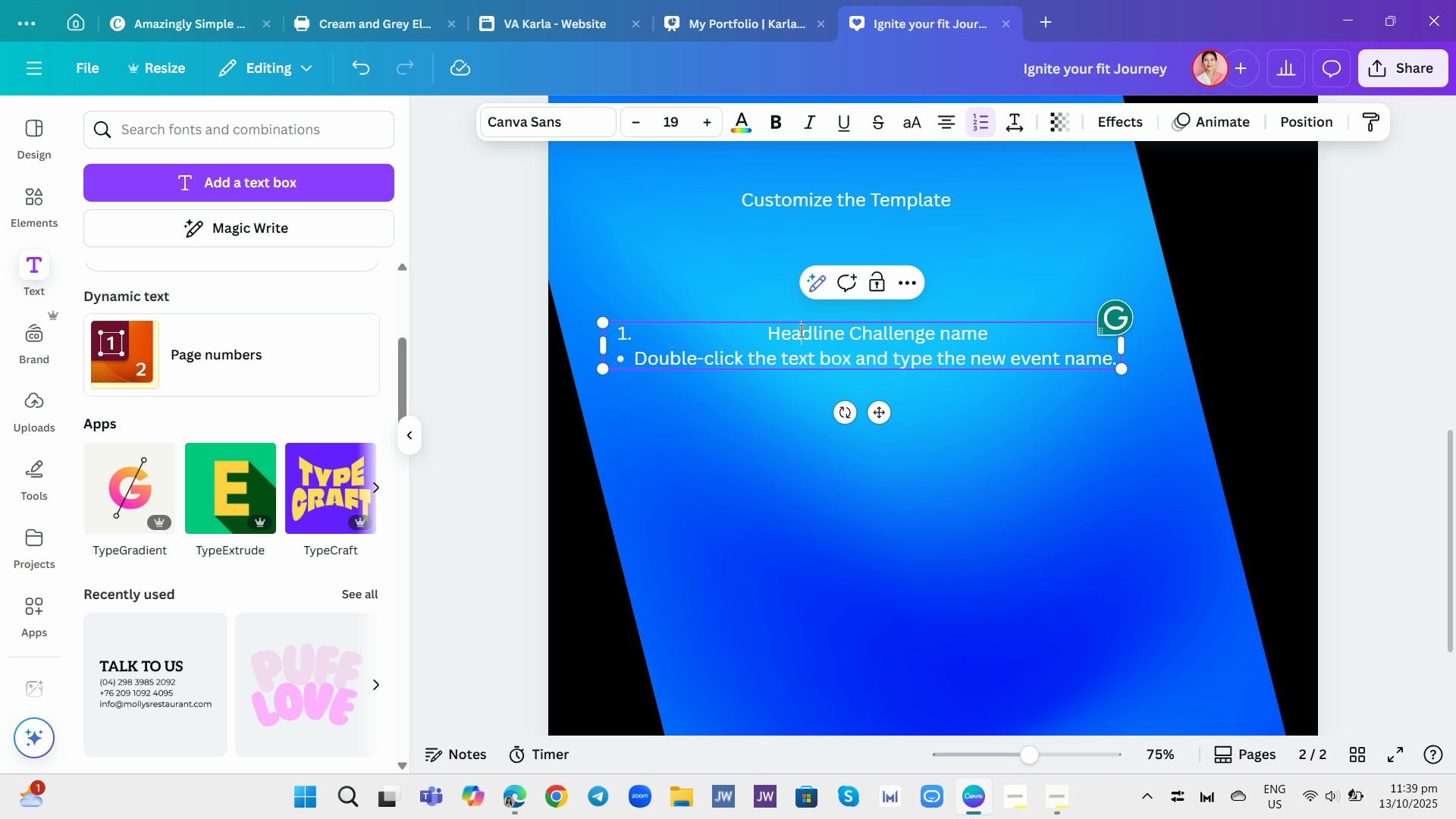 
key(Control+A)
 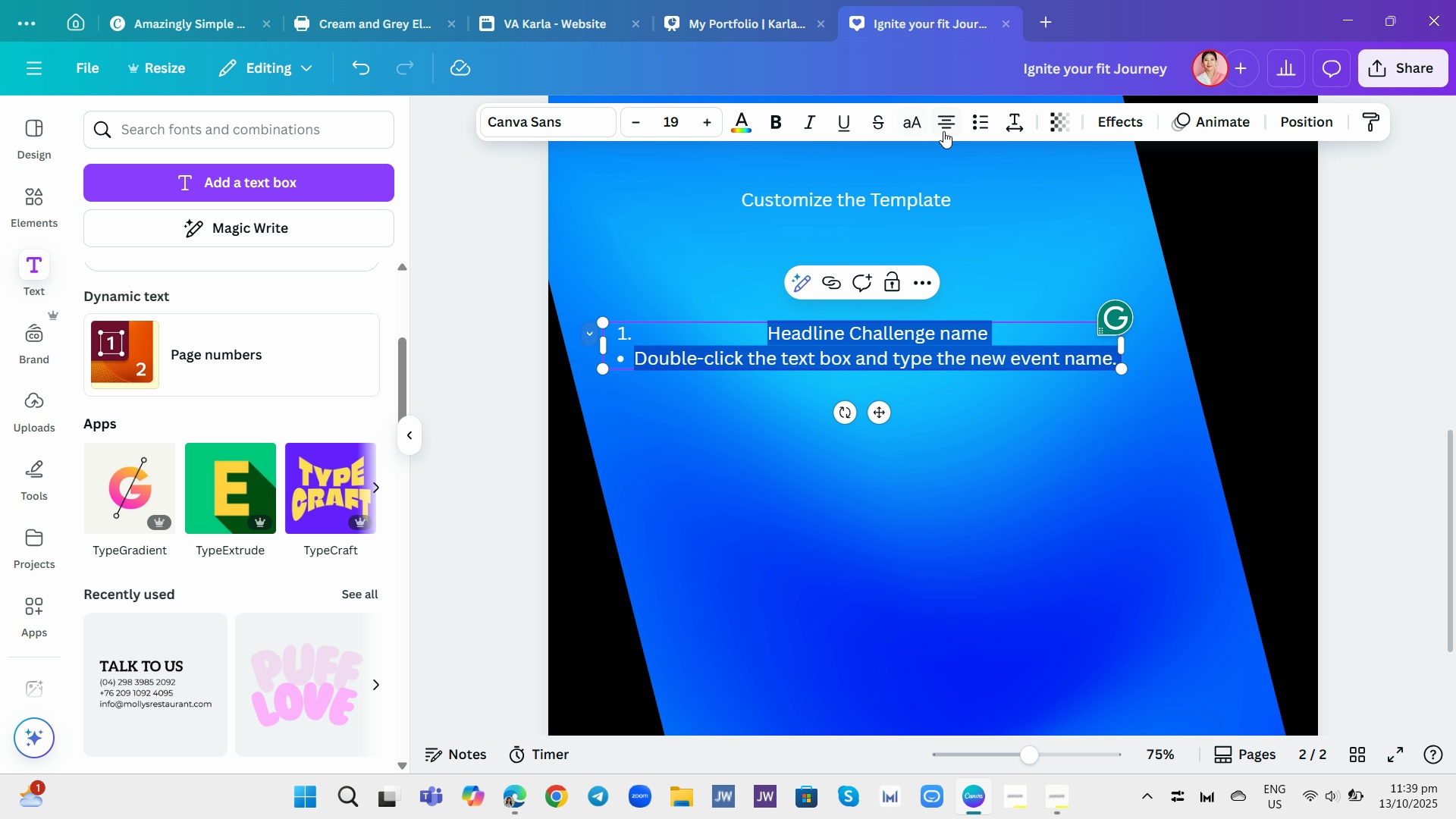 
left_click([945, 131])
 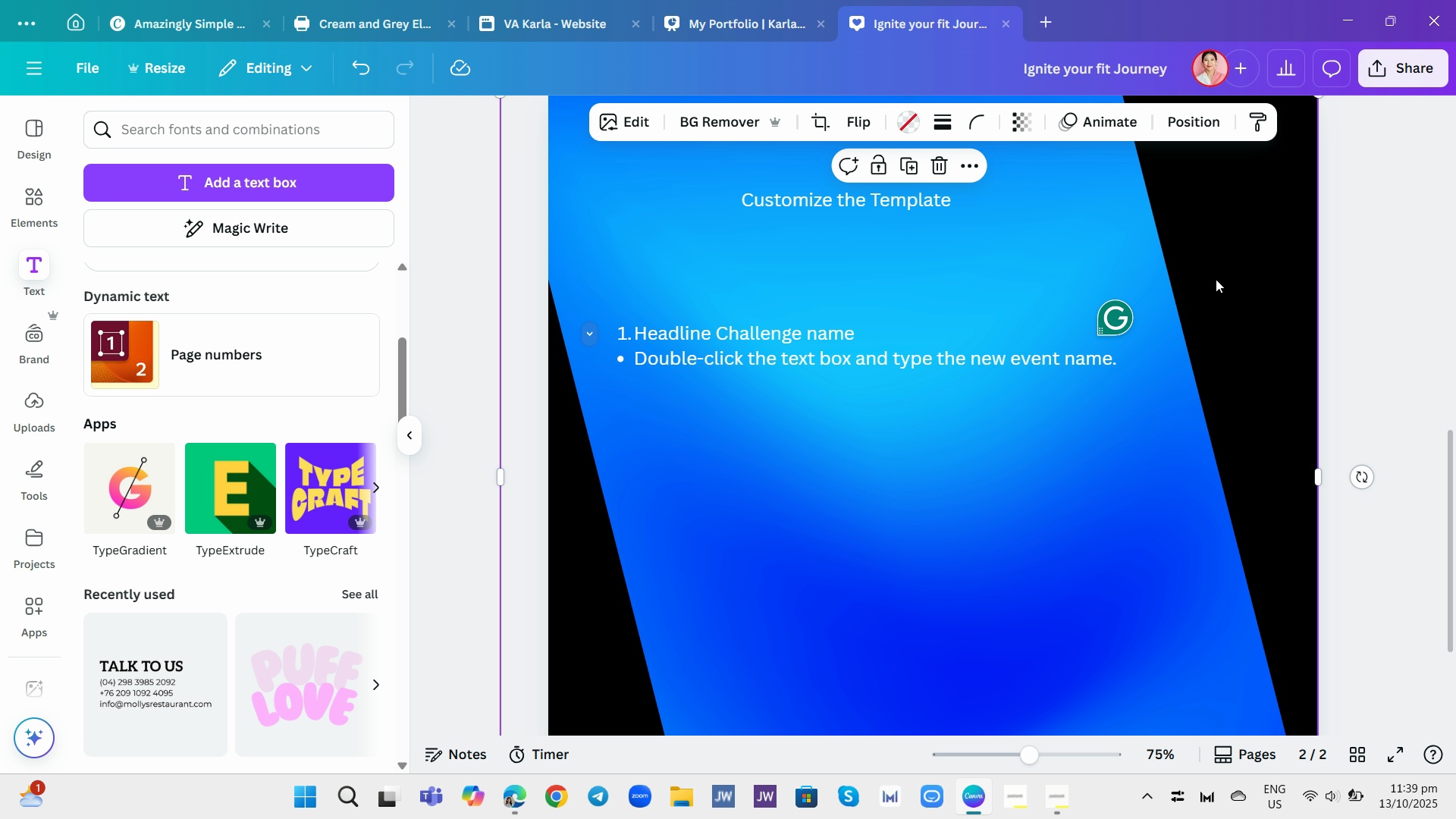 
left_click([1216, 279])
 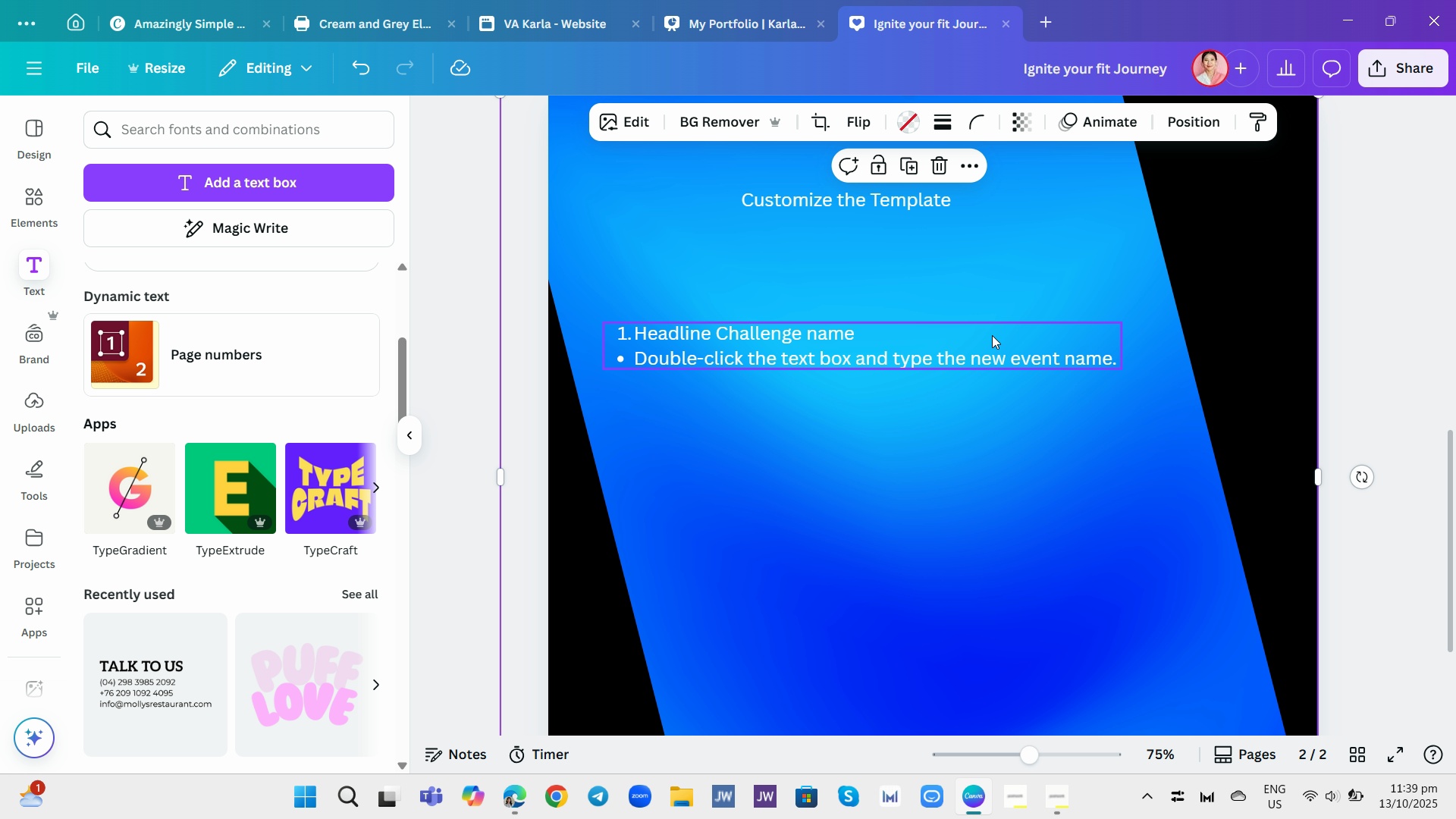 
mouse_move([918, 297])
 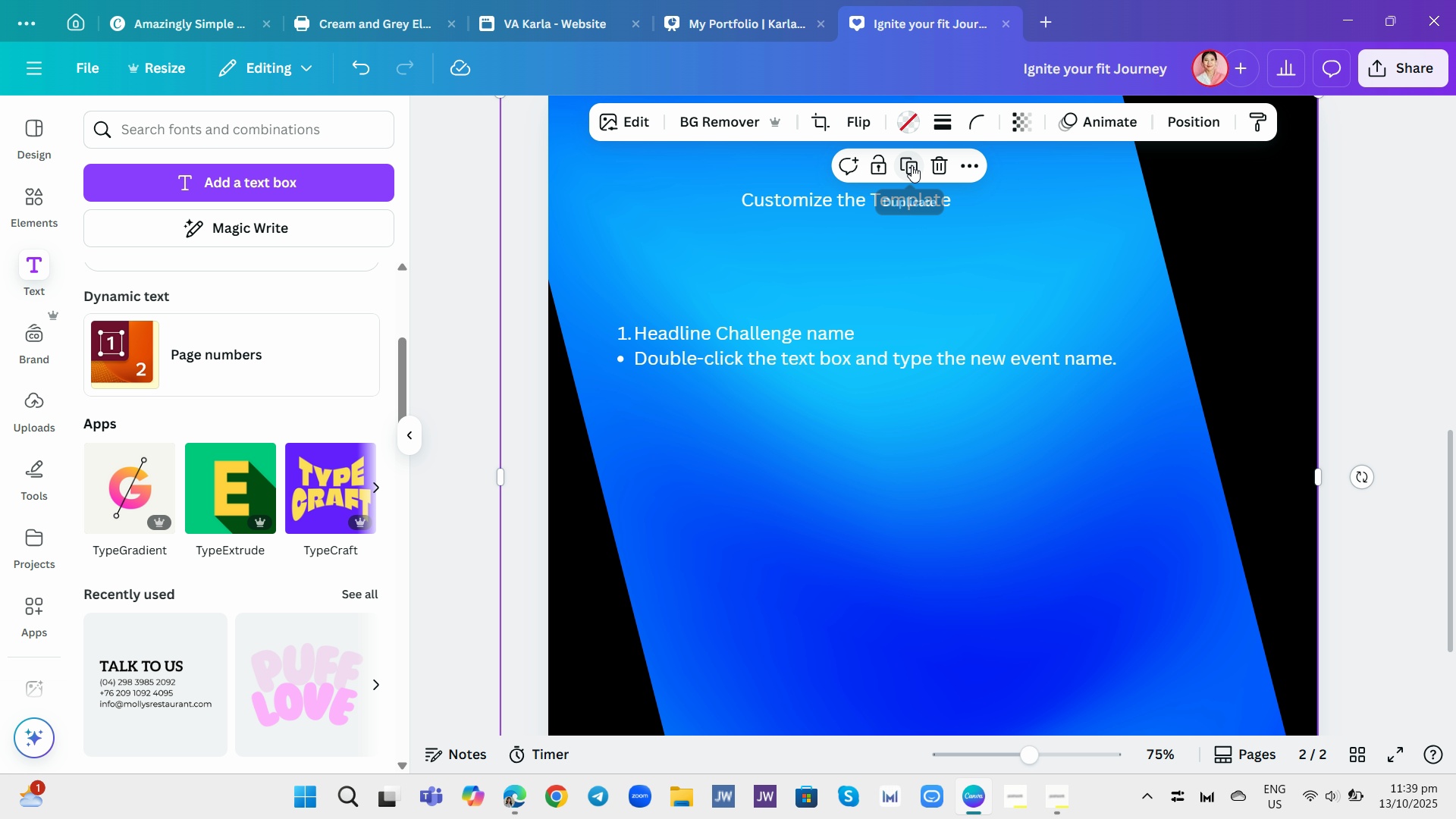 
left_click([912, 165])
 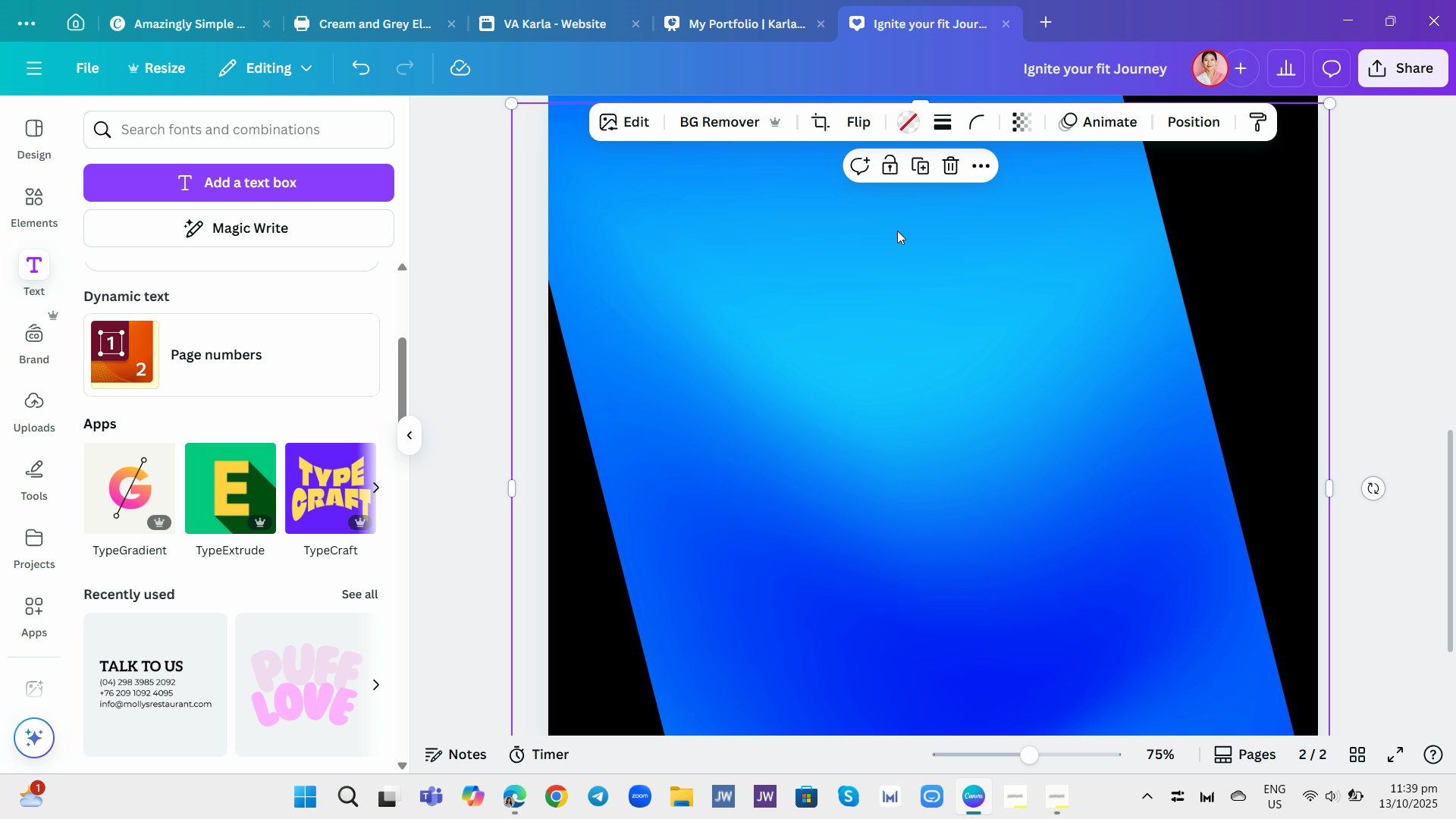 
key(Control+Z)
 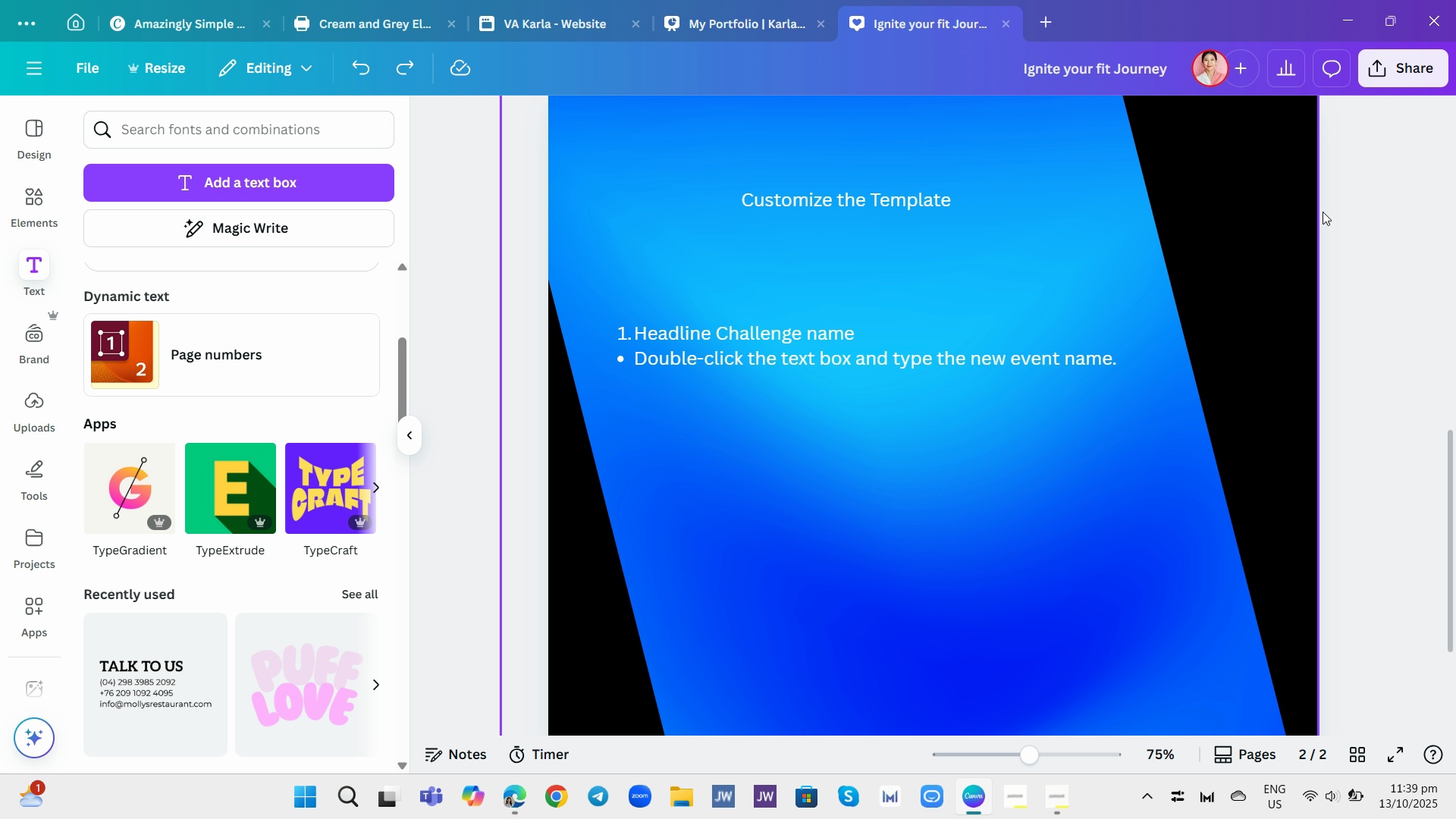 
left_click([1325, 210])
 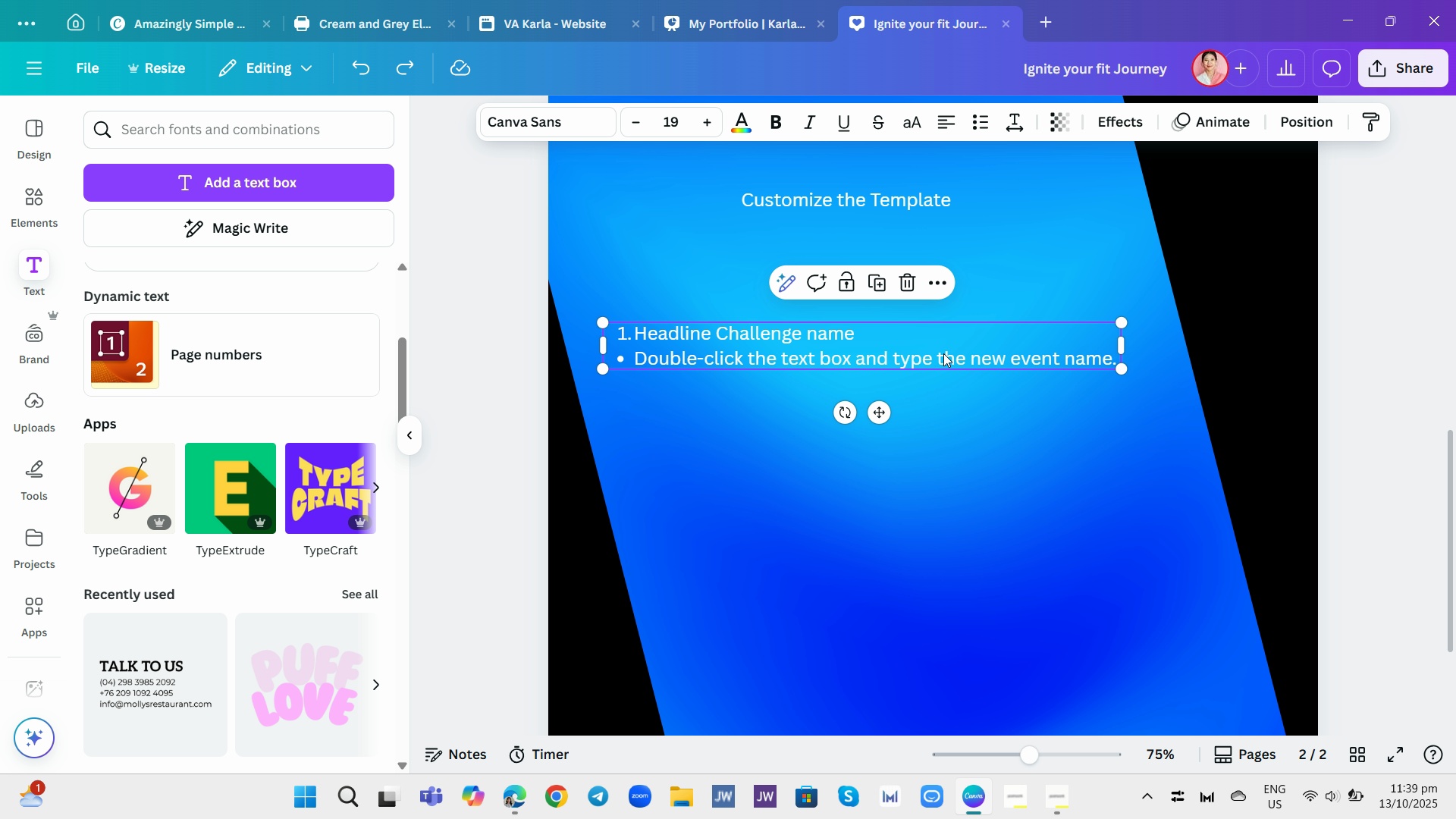 
left_click([943, 353])
 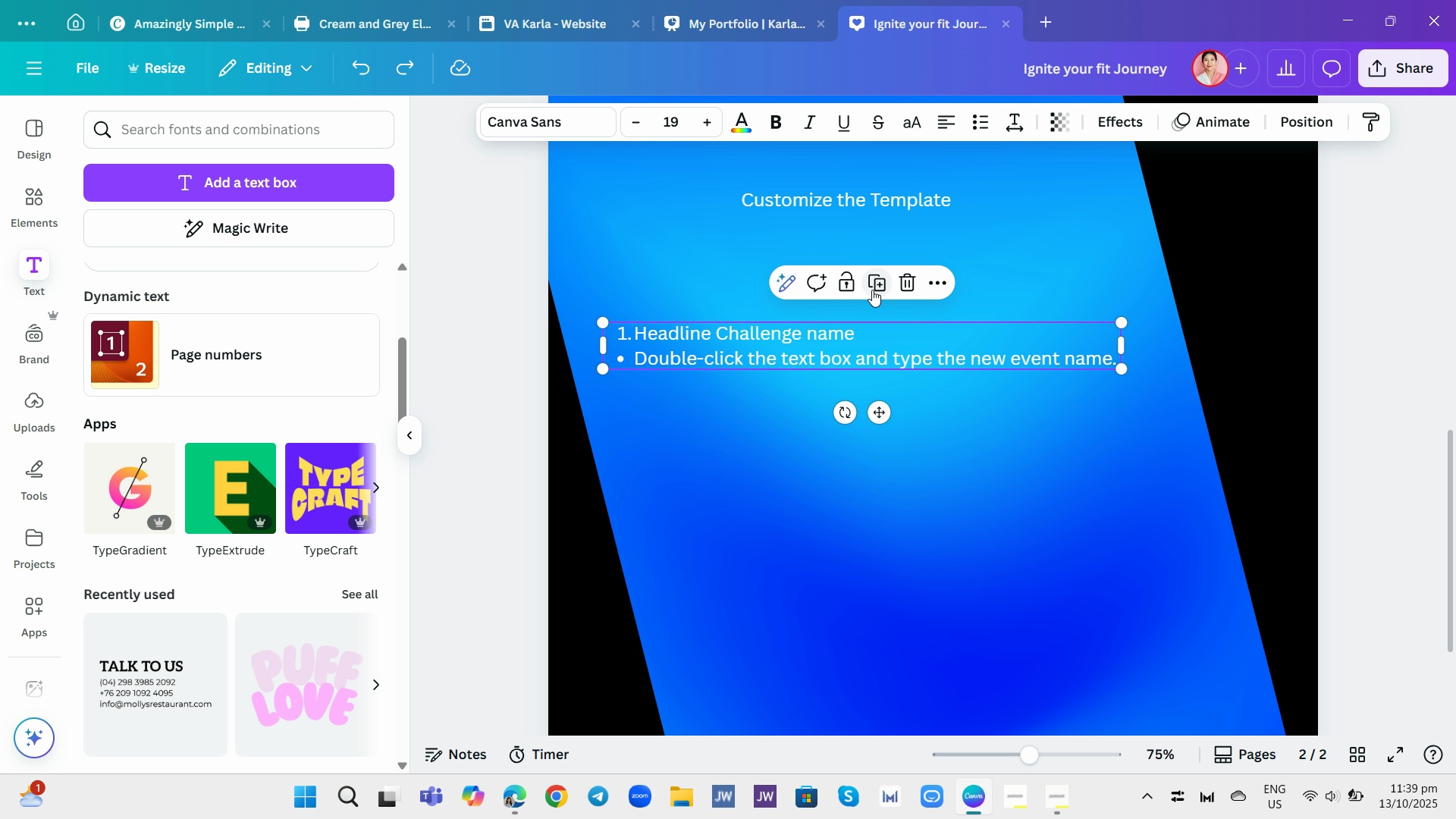 
left_click([872, 290])
 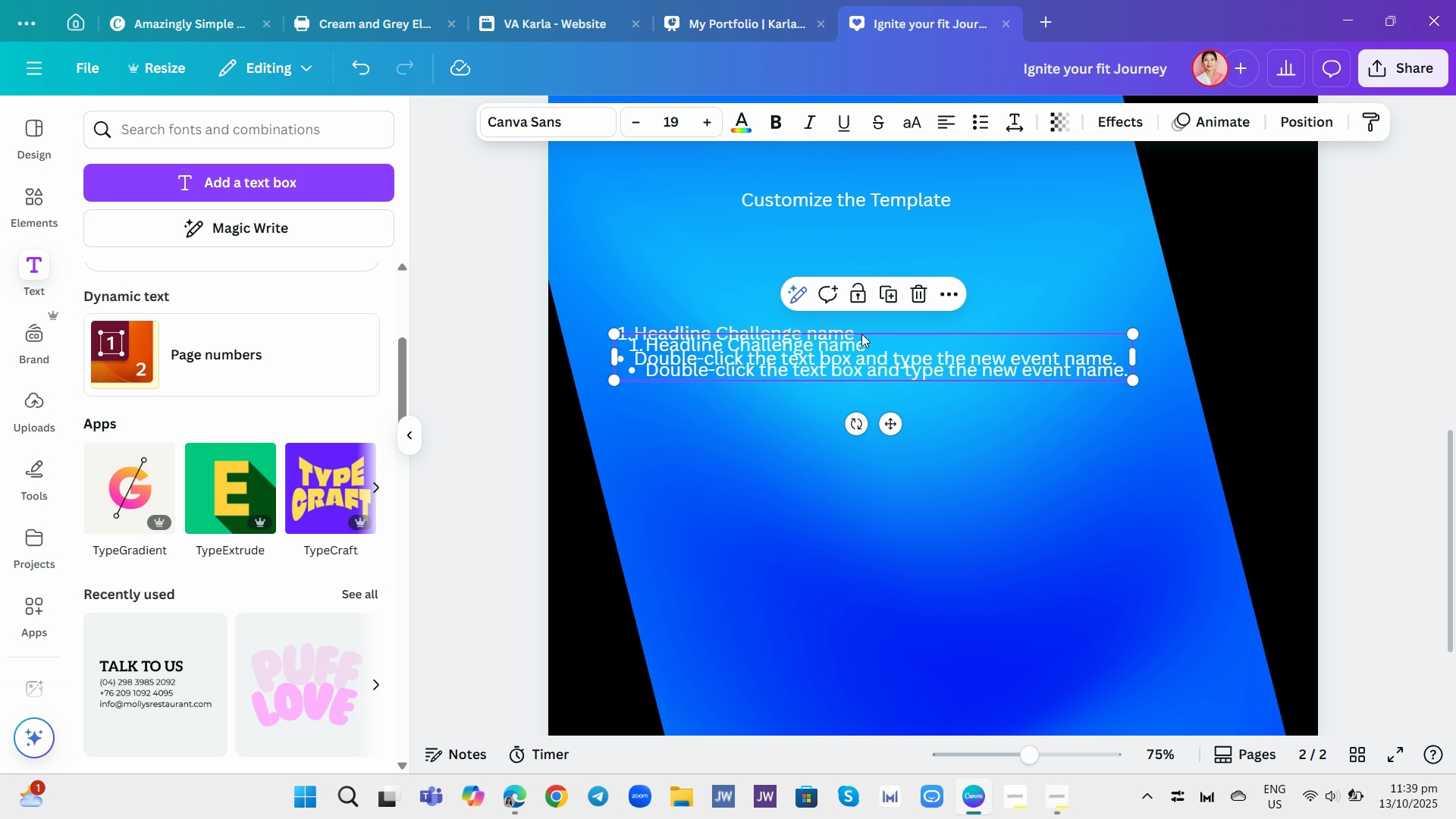 
left_click_drag(start_coordinate=[868, 345], to_coordinate=[854, 423])
 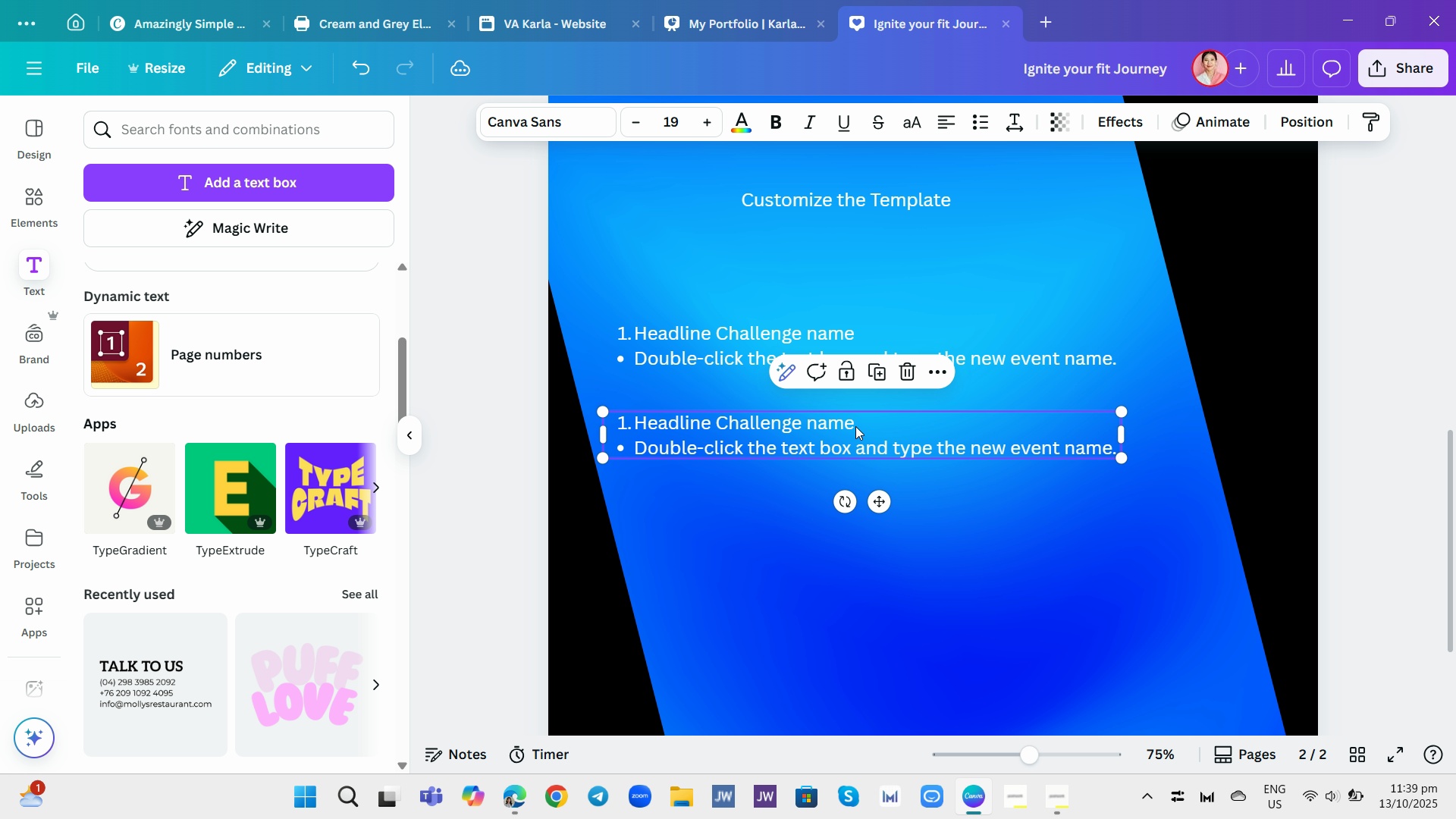 
left_click_drag(start_coordinate=[850, 426], to_coordinate=[854, 426])
 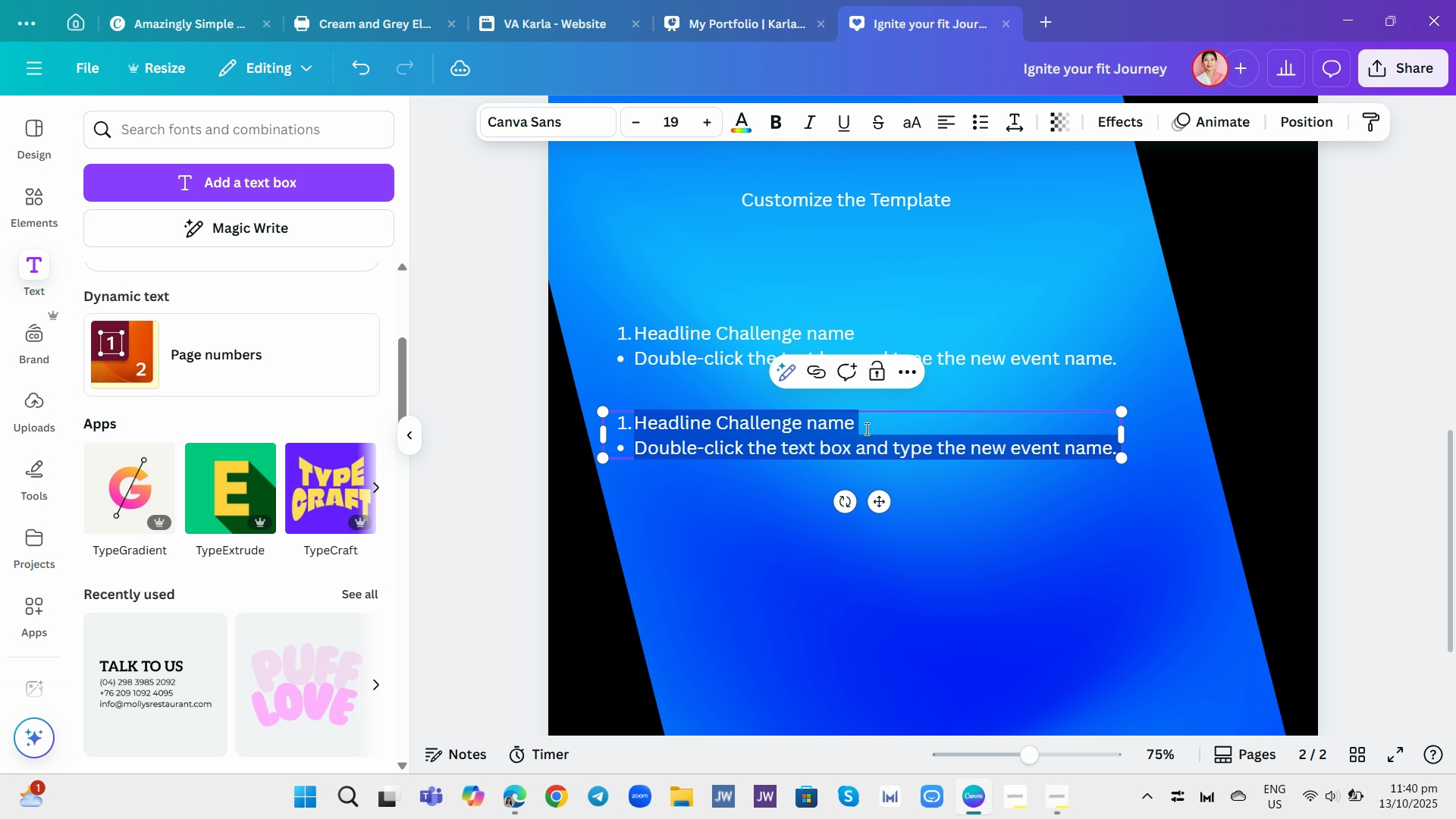 
double_click([865, 428])
 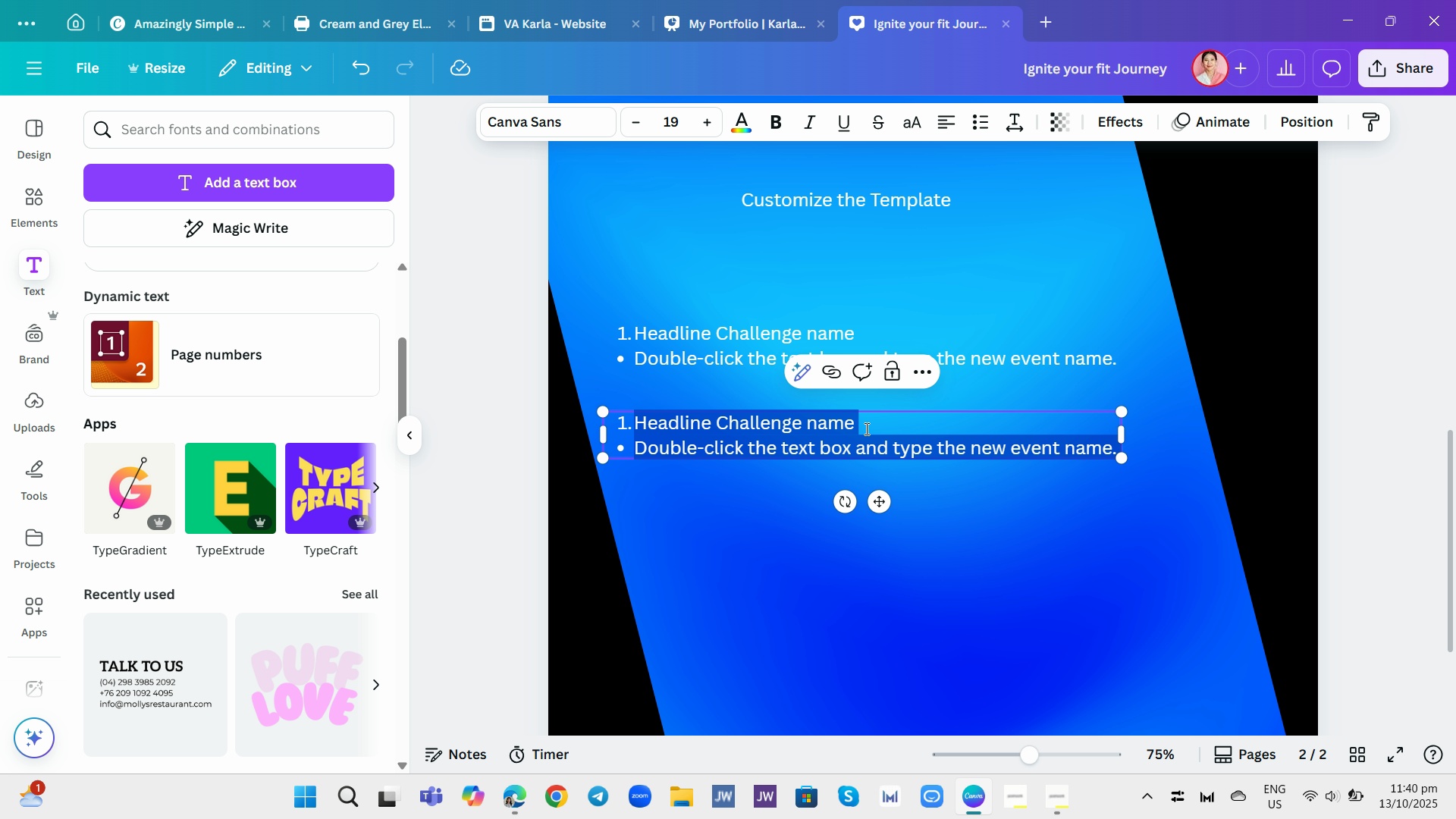 
left_click([865, 428])
 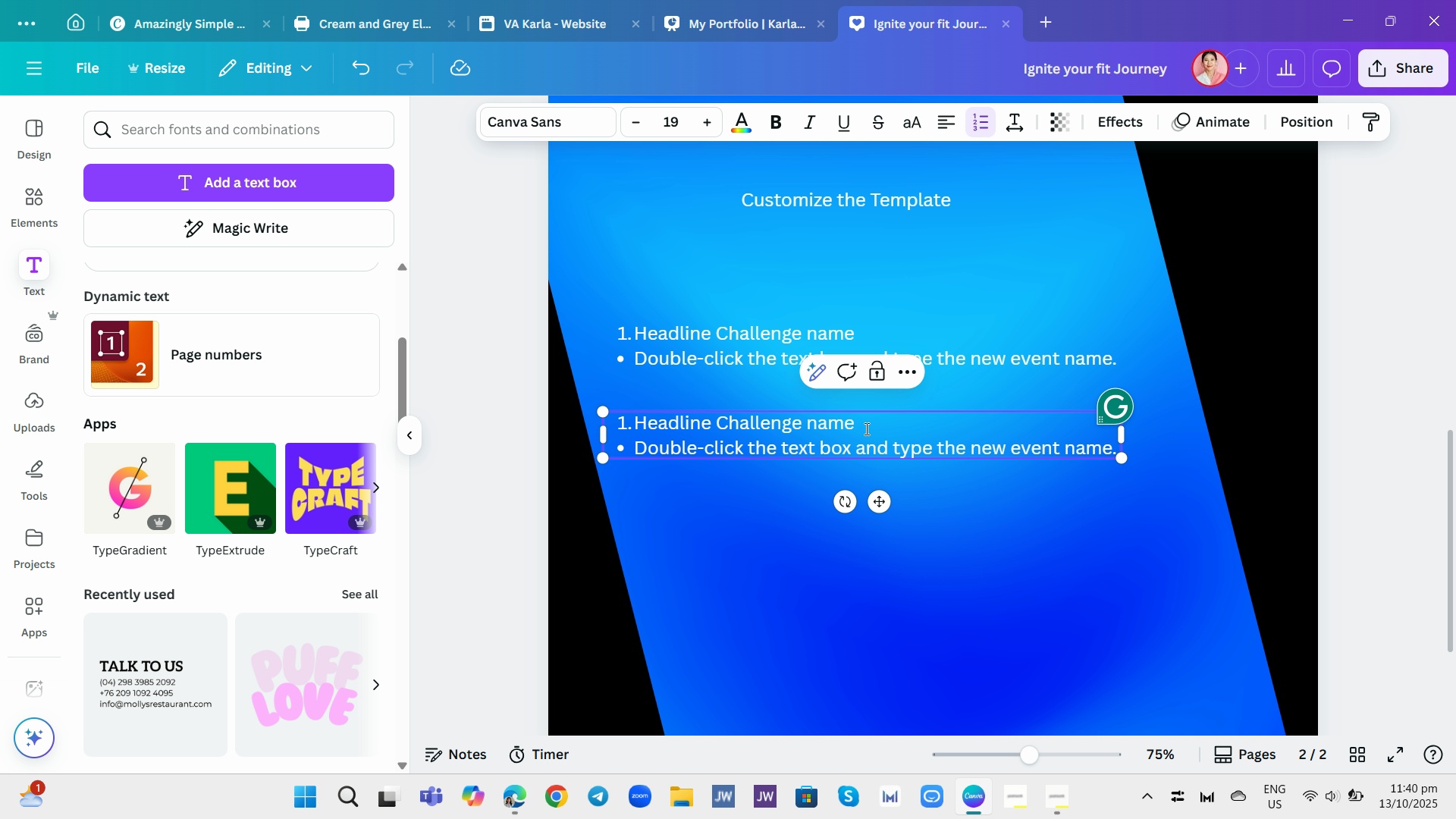 
hold_key(key=Backspace, duration=0.95)
 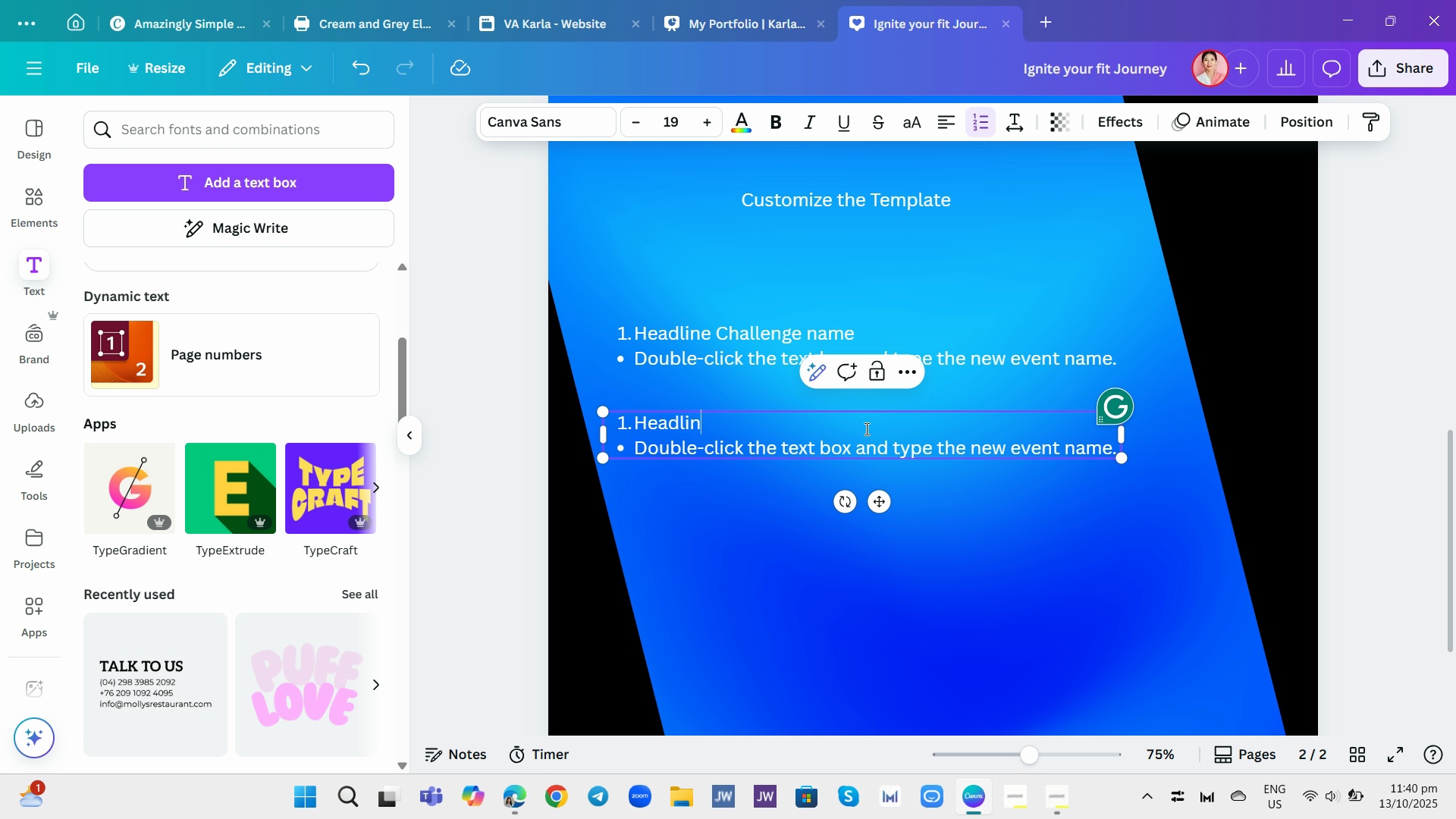 
key(Backspace)
 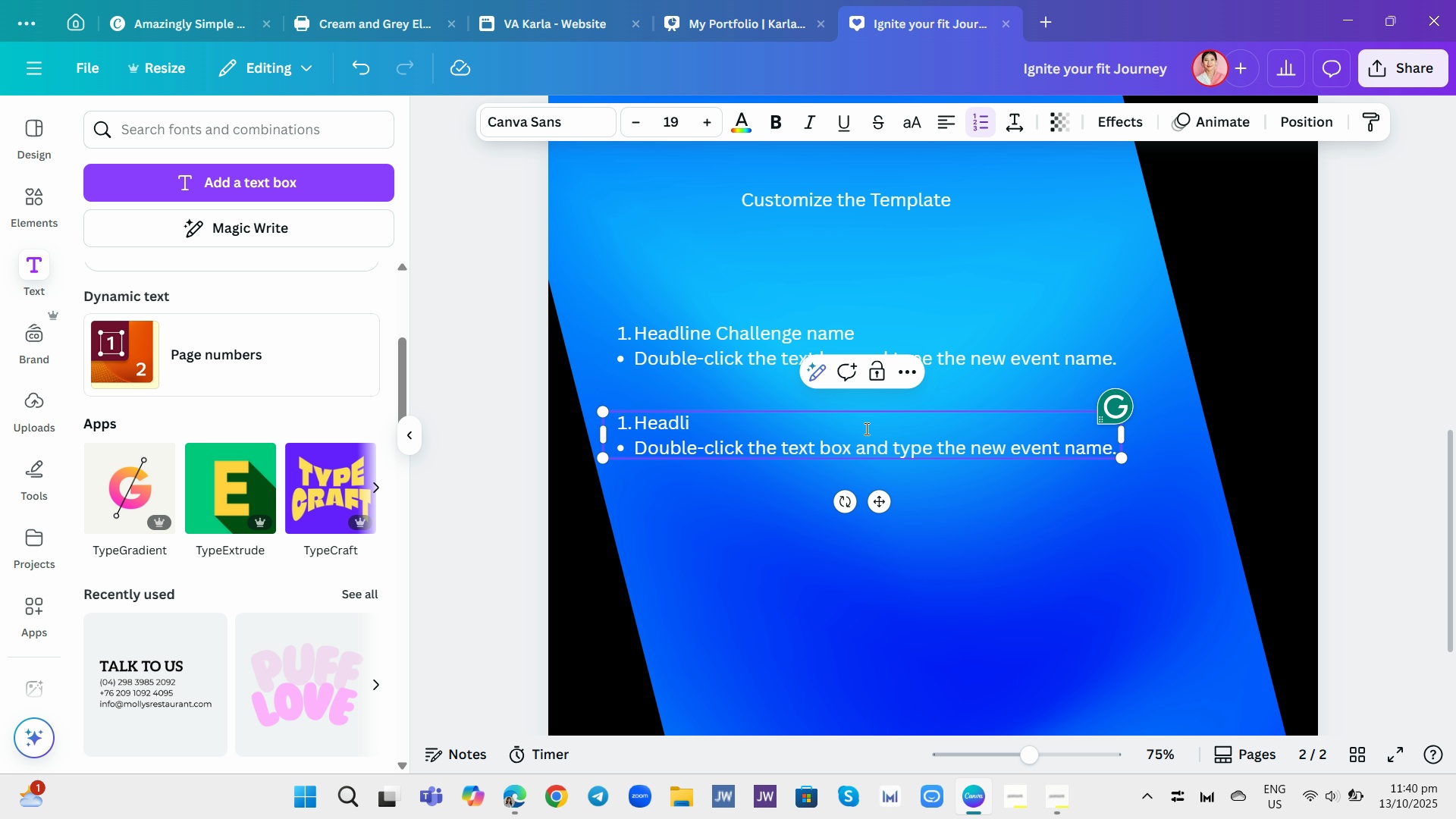 
key(Backspace)
 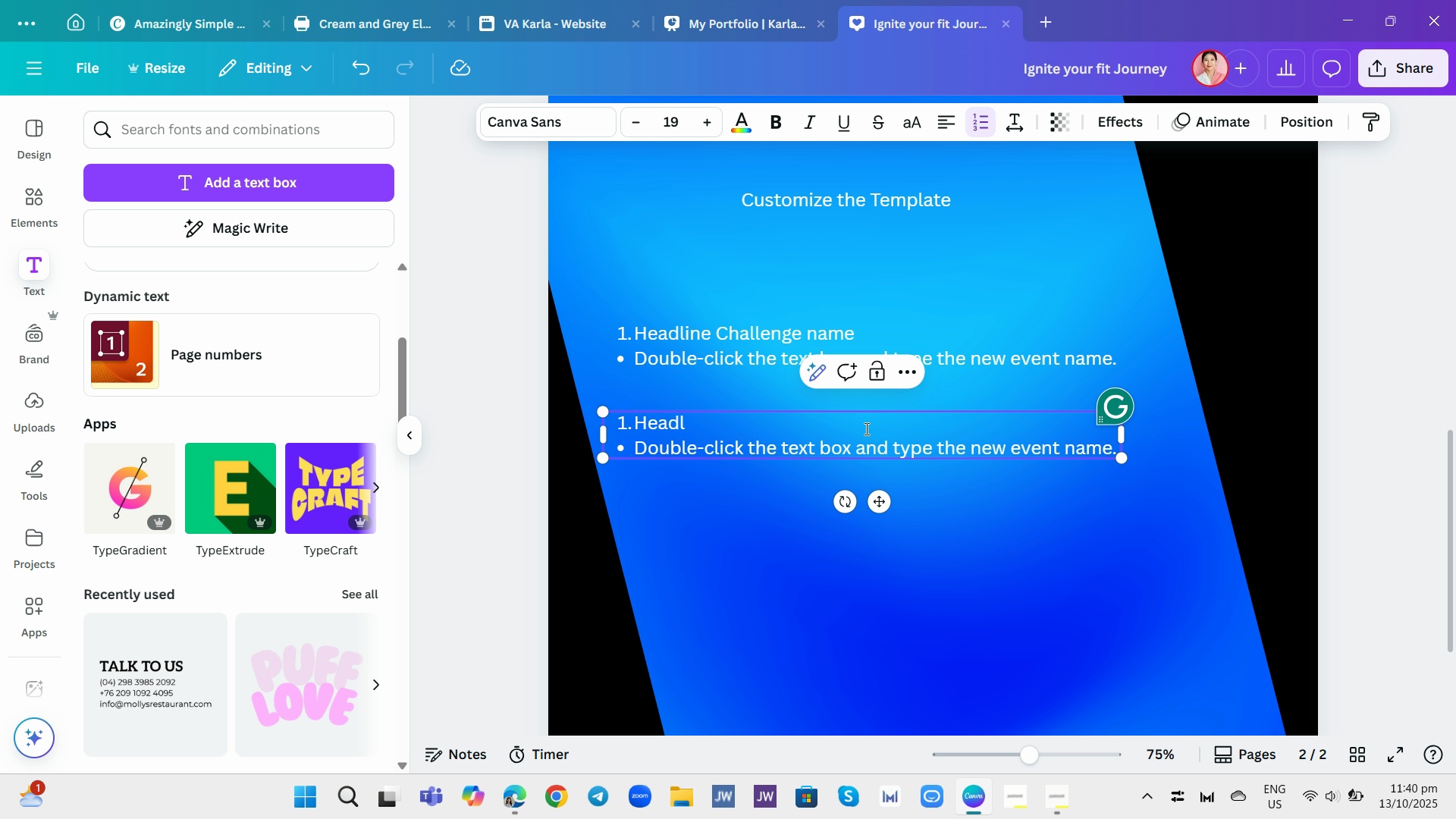 
key(Backspace)
 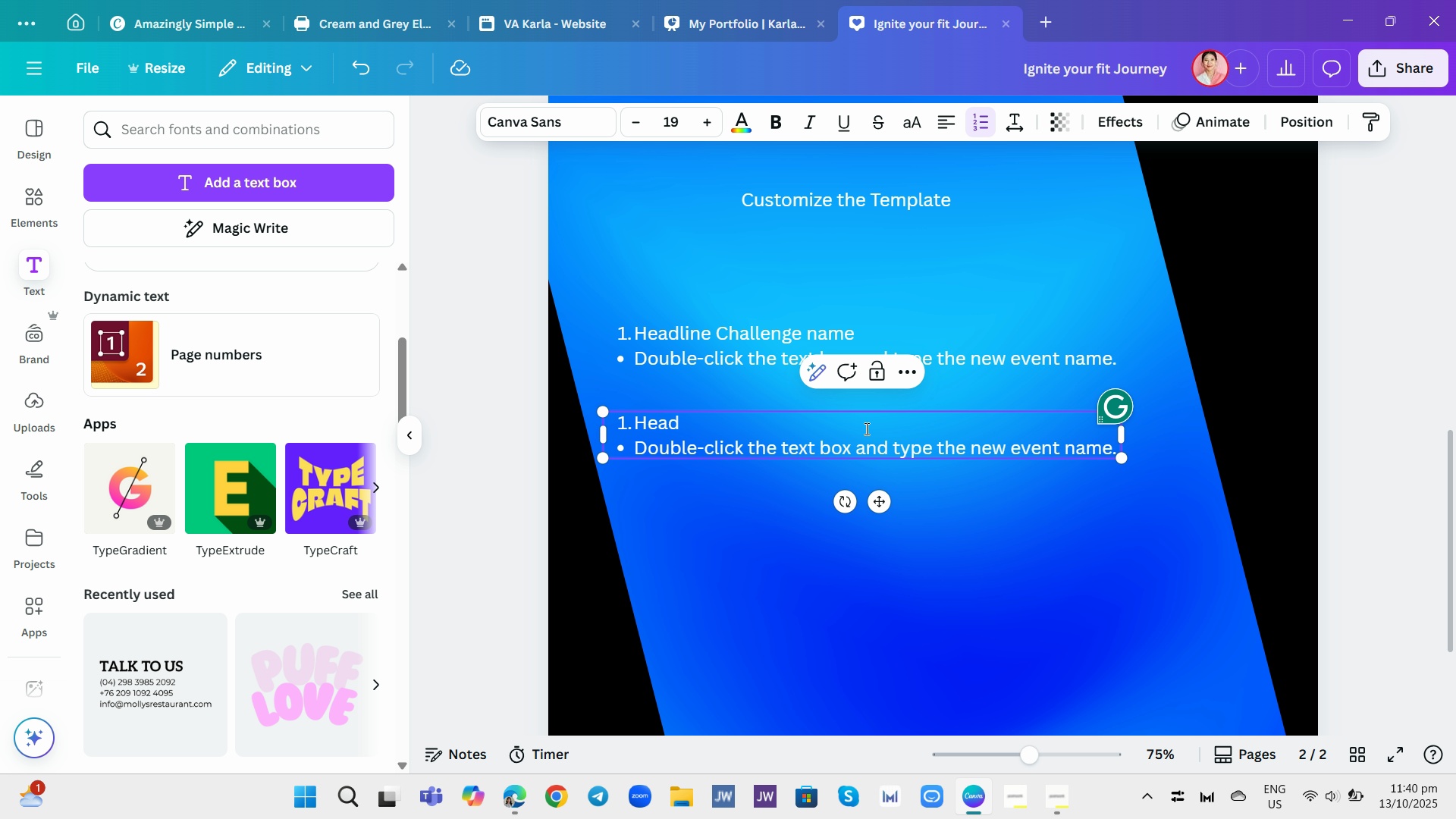 
key(Backspace)
 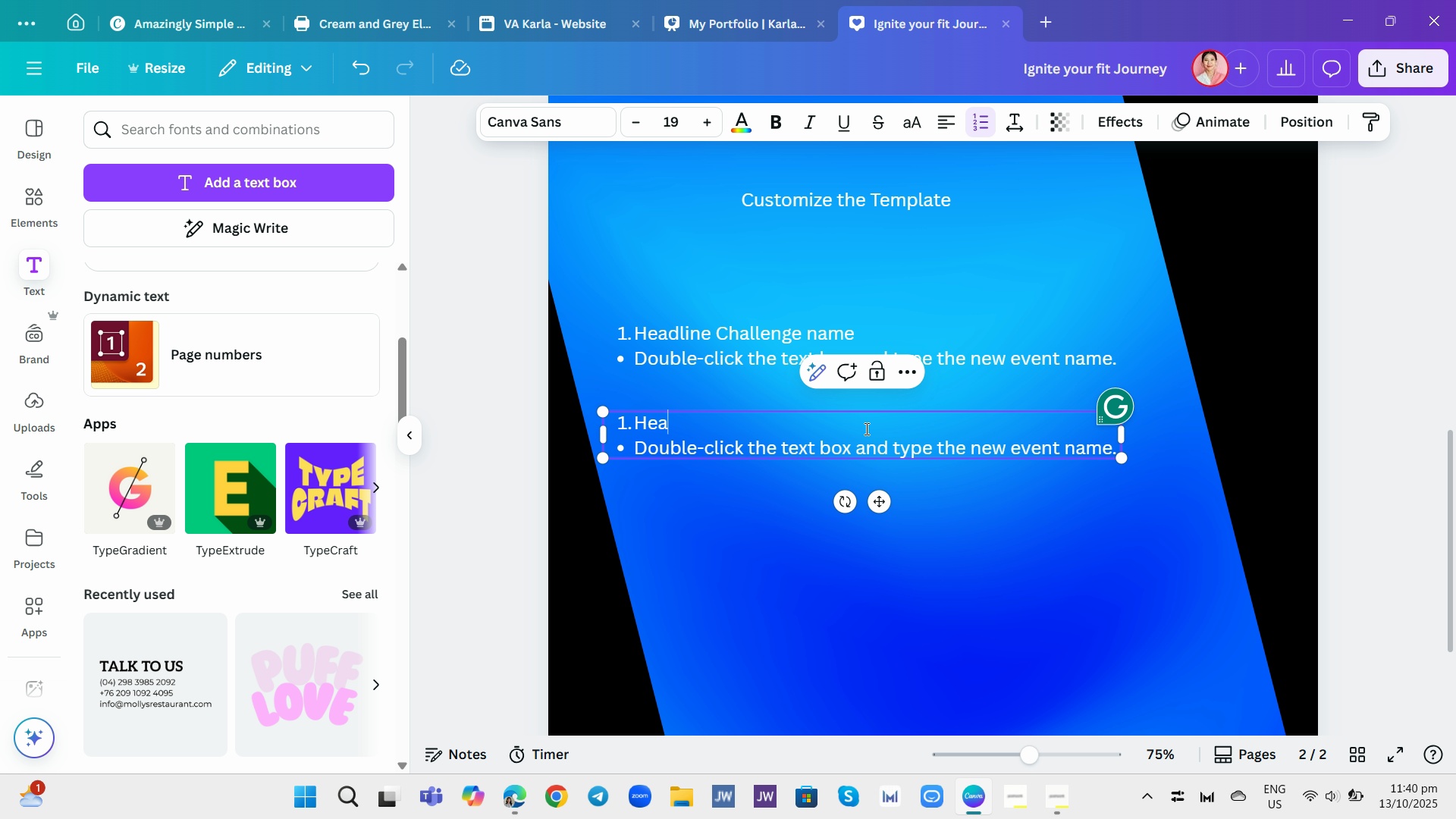 
key(Backspace)
 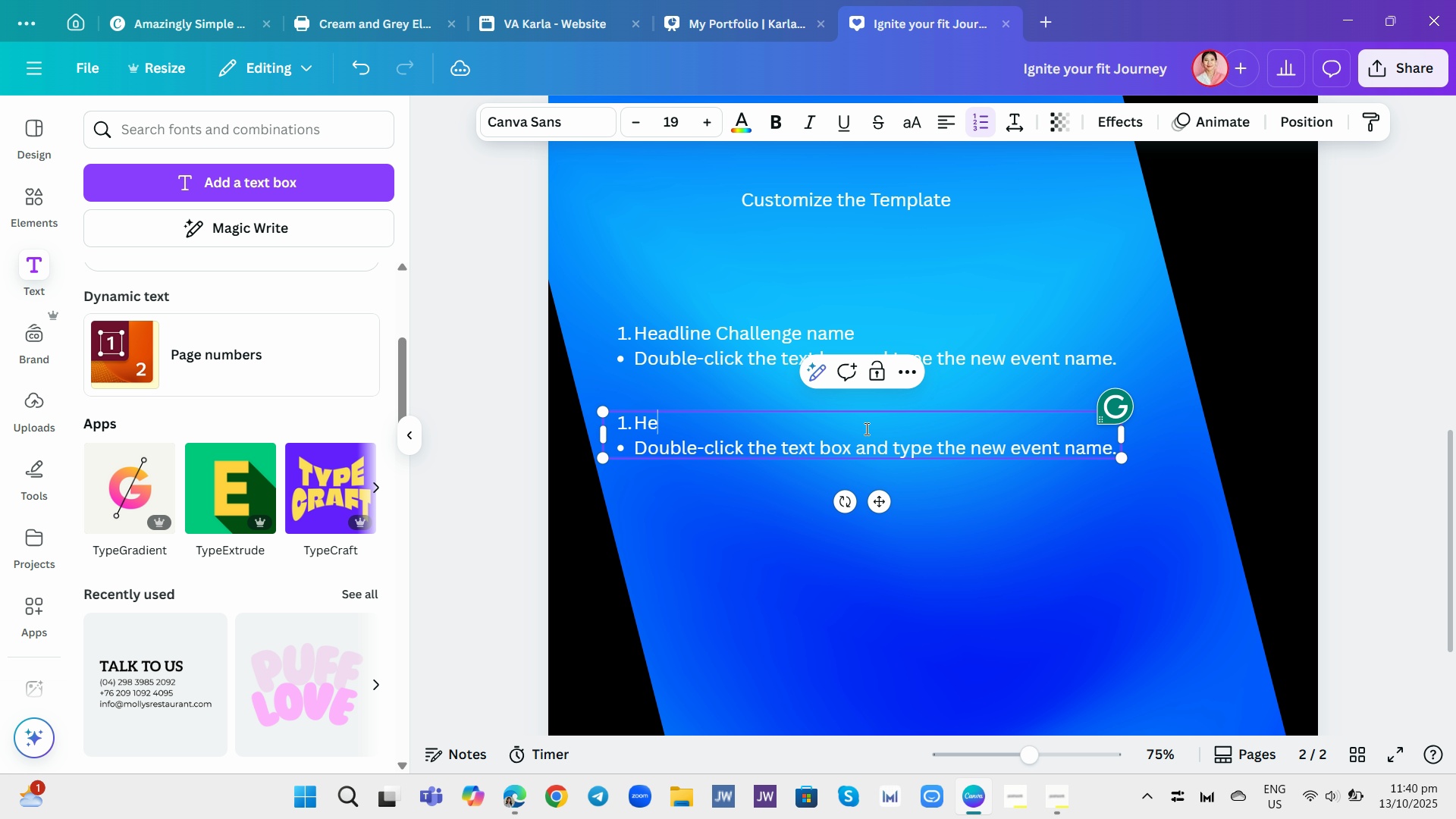 
key(Backspace)
 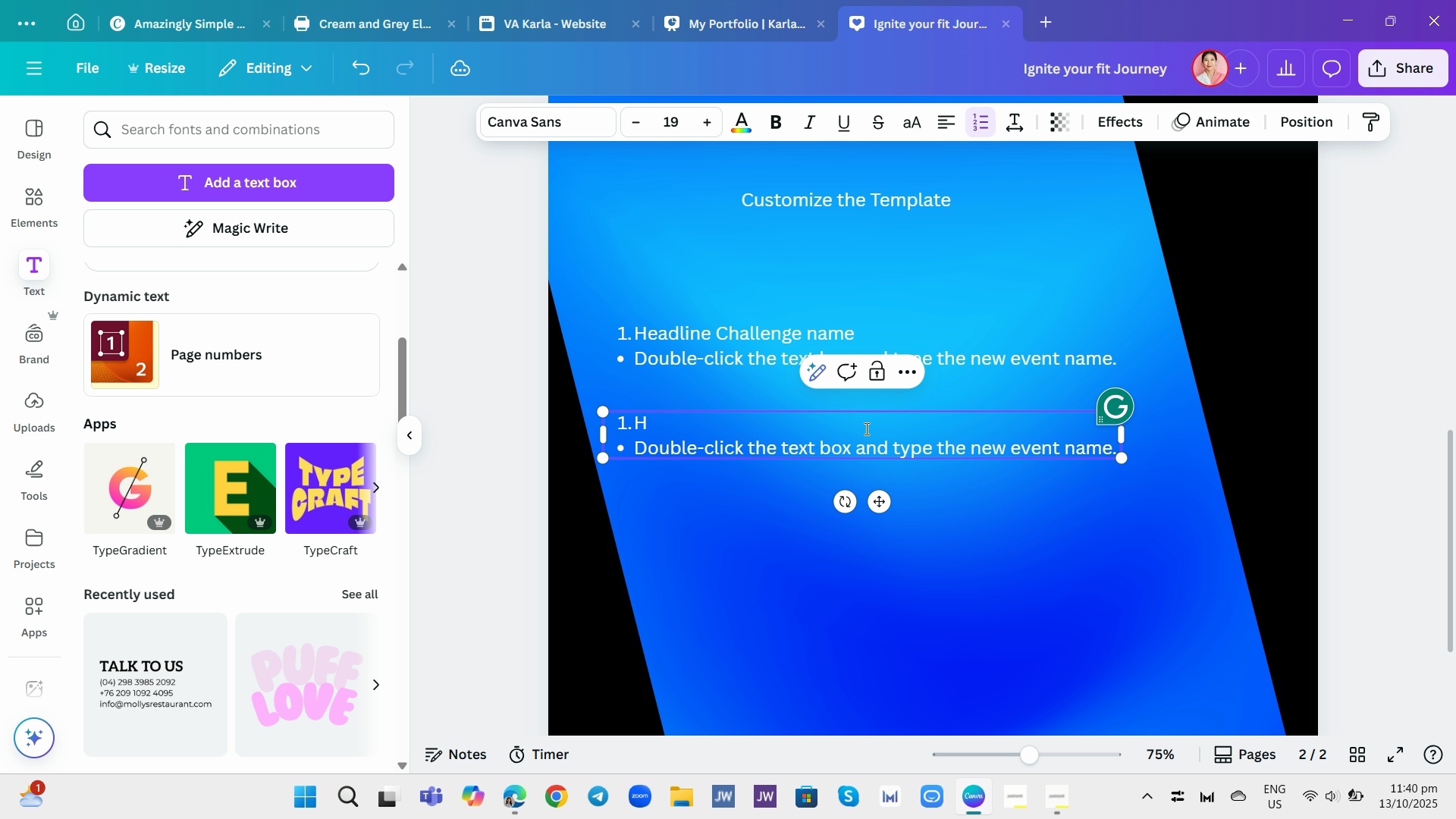 
key(Backspace)
 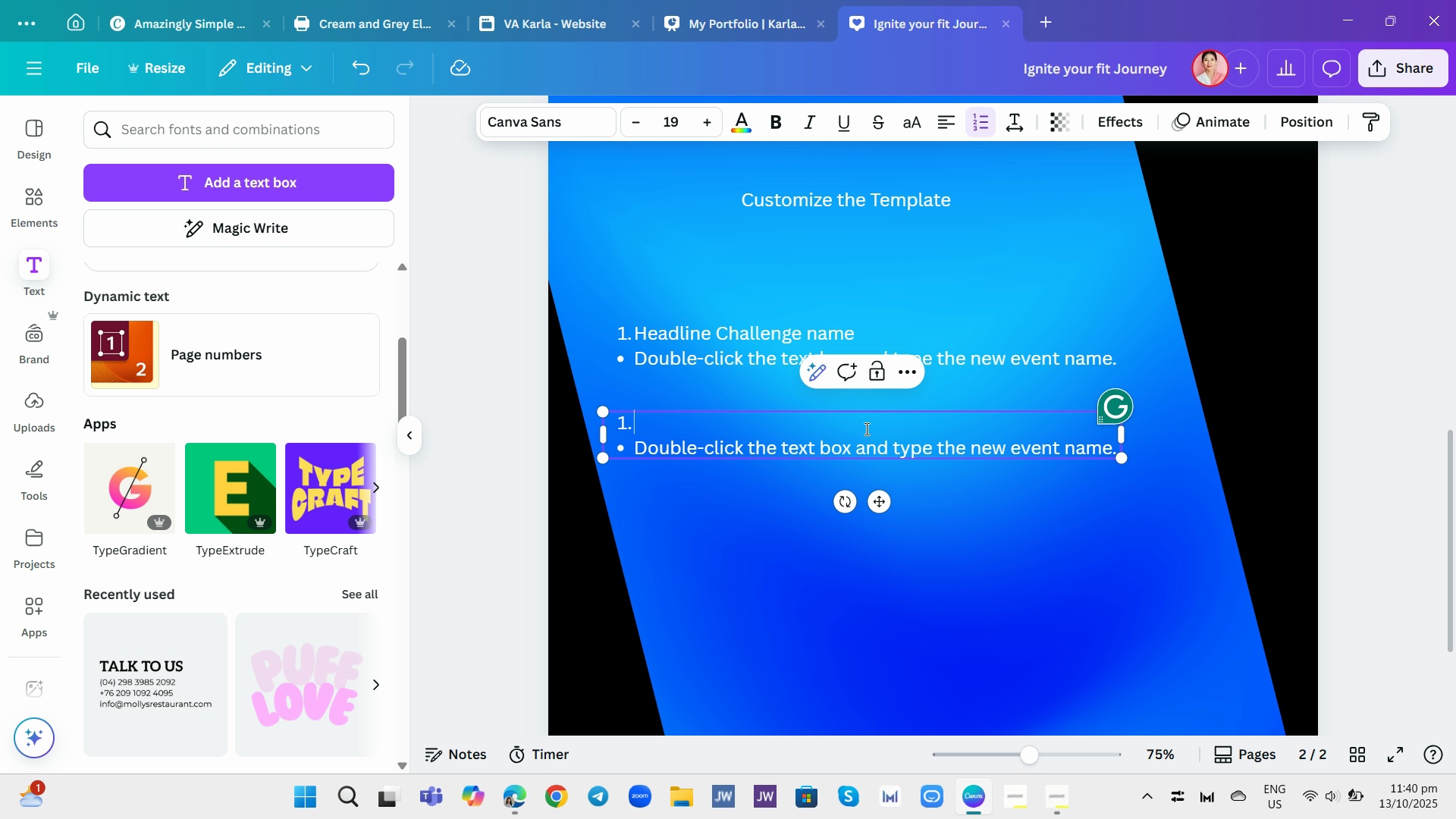 
key(Backspace)
 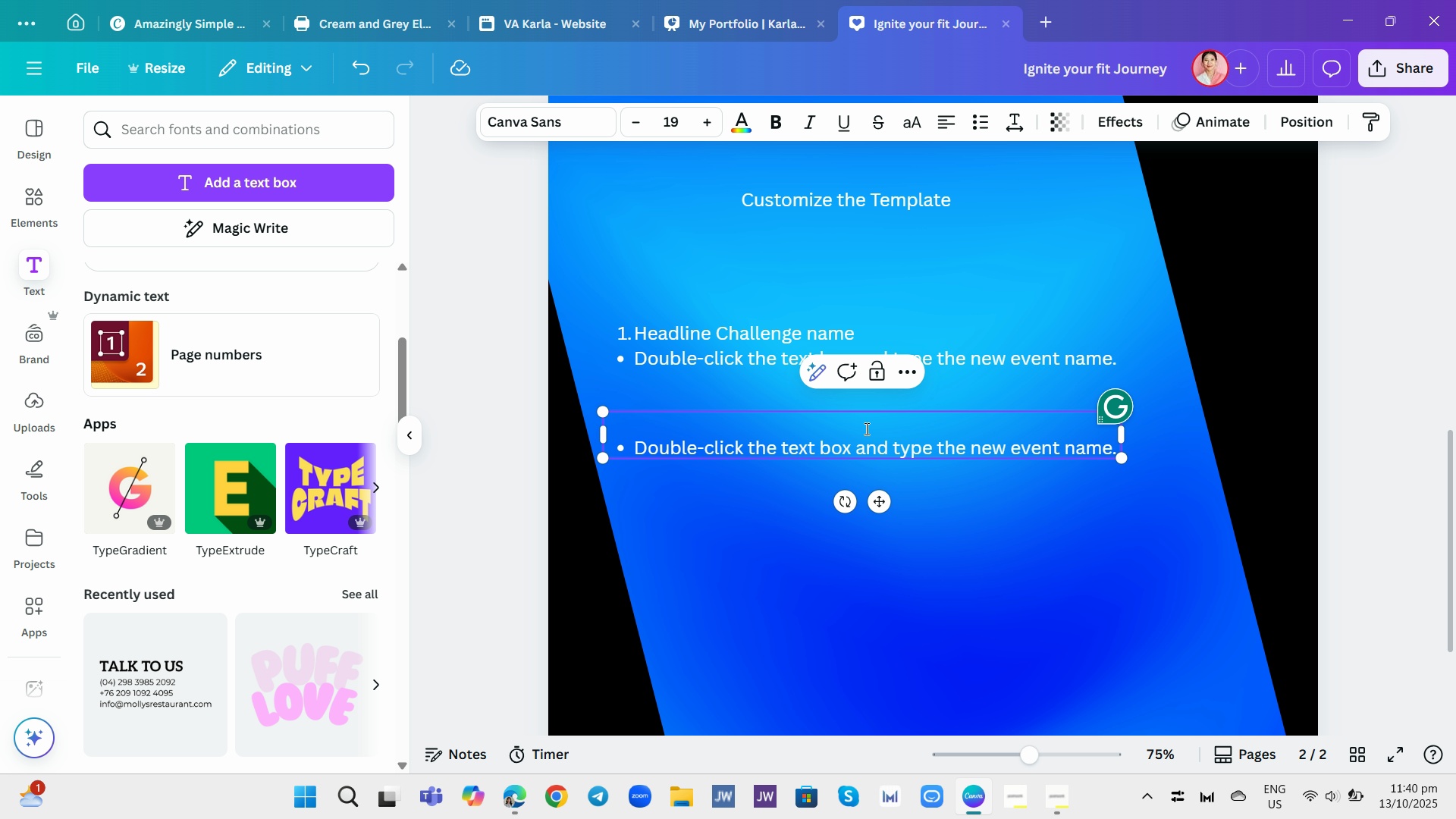 
key(2)
 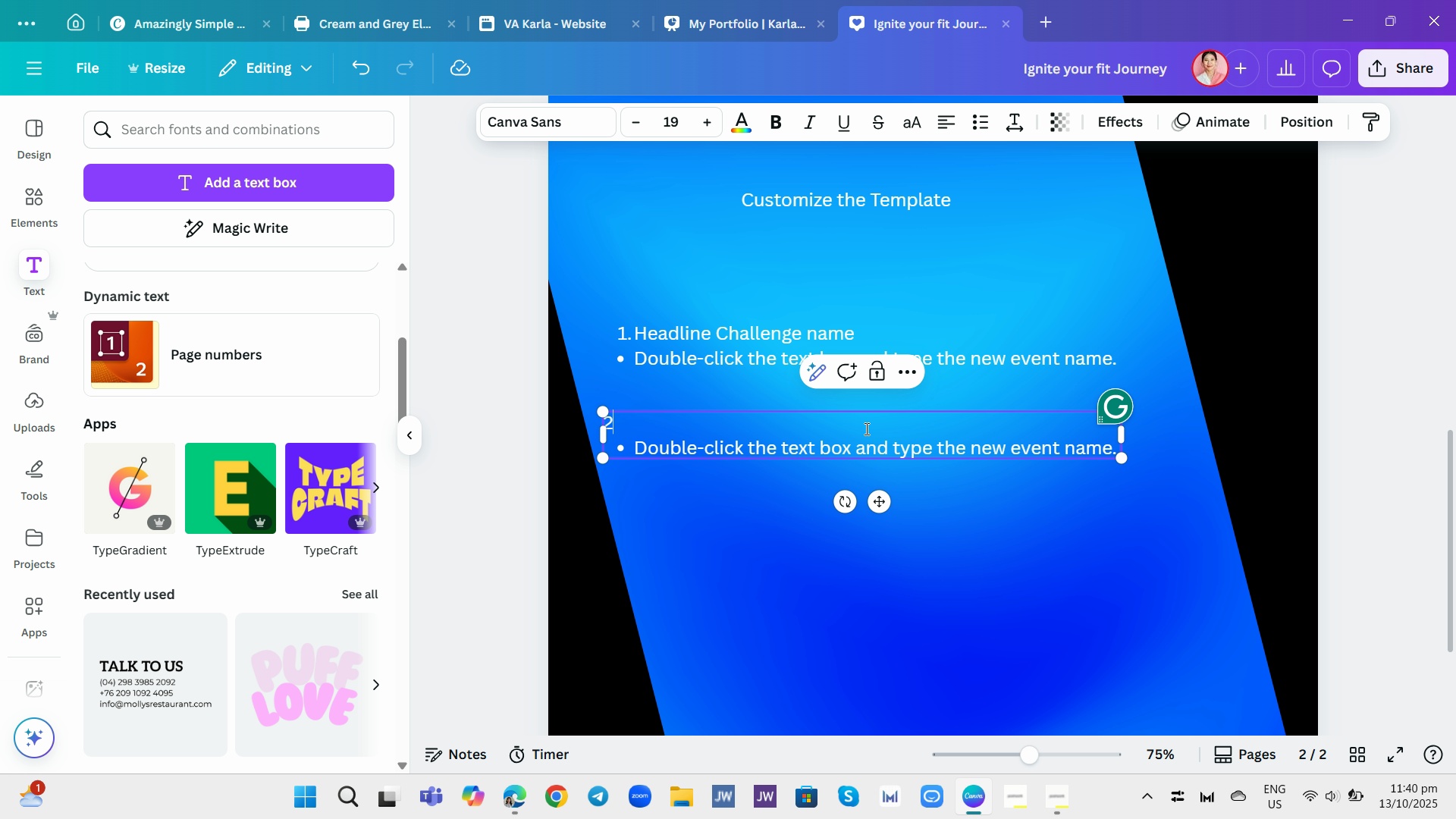 
key(Period)
 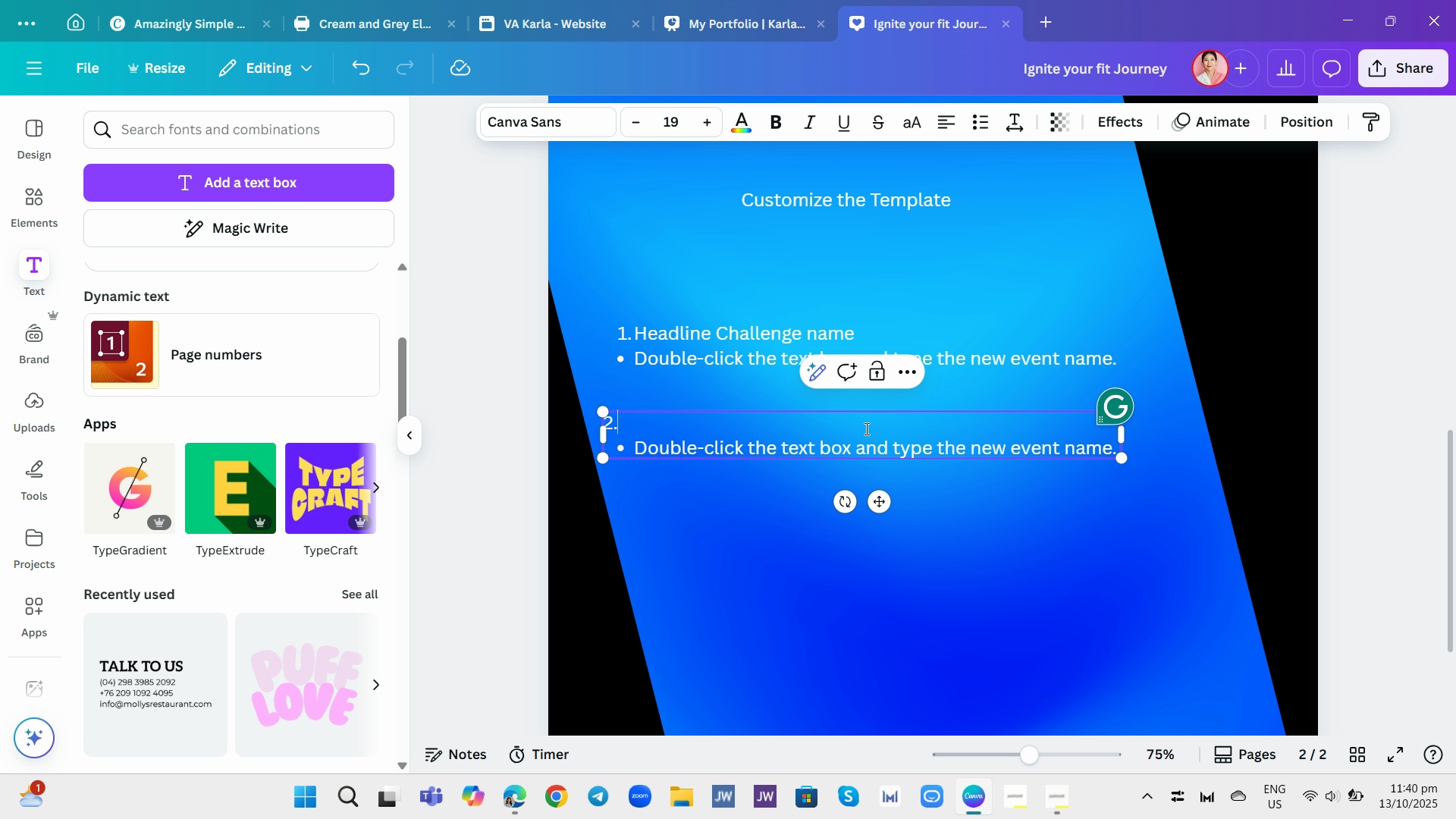 
key(Space)
 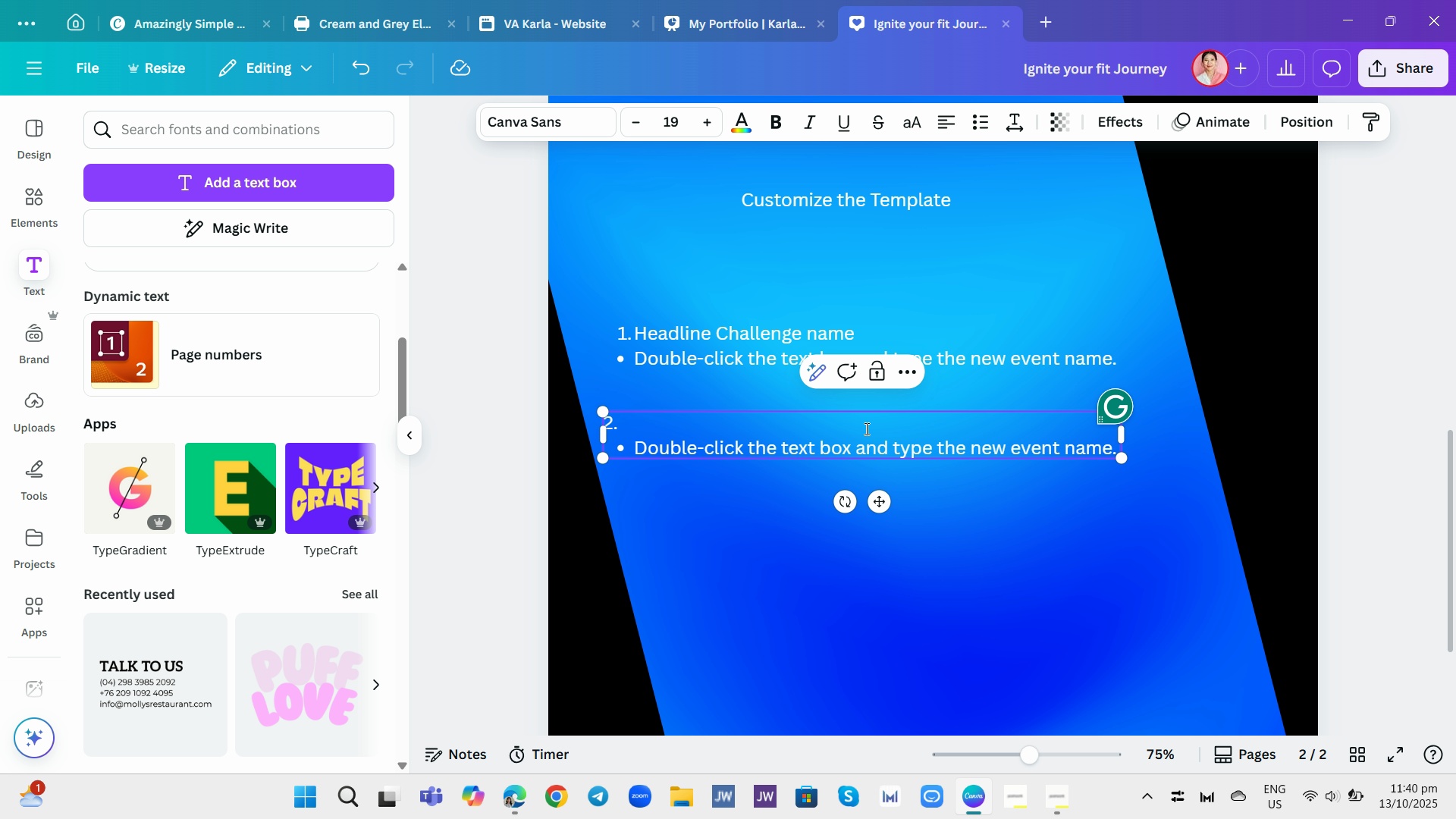 
wait(23.65)
 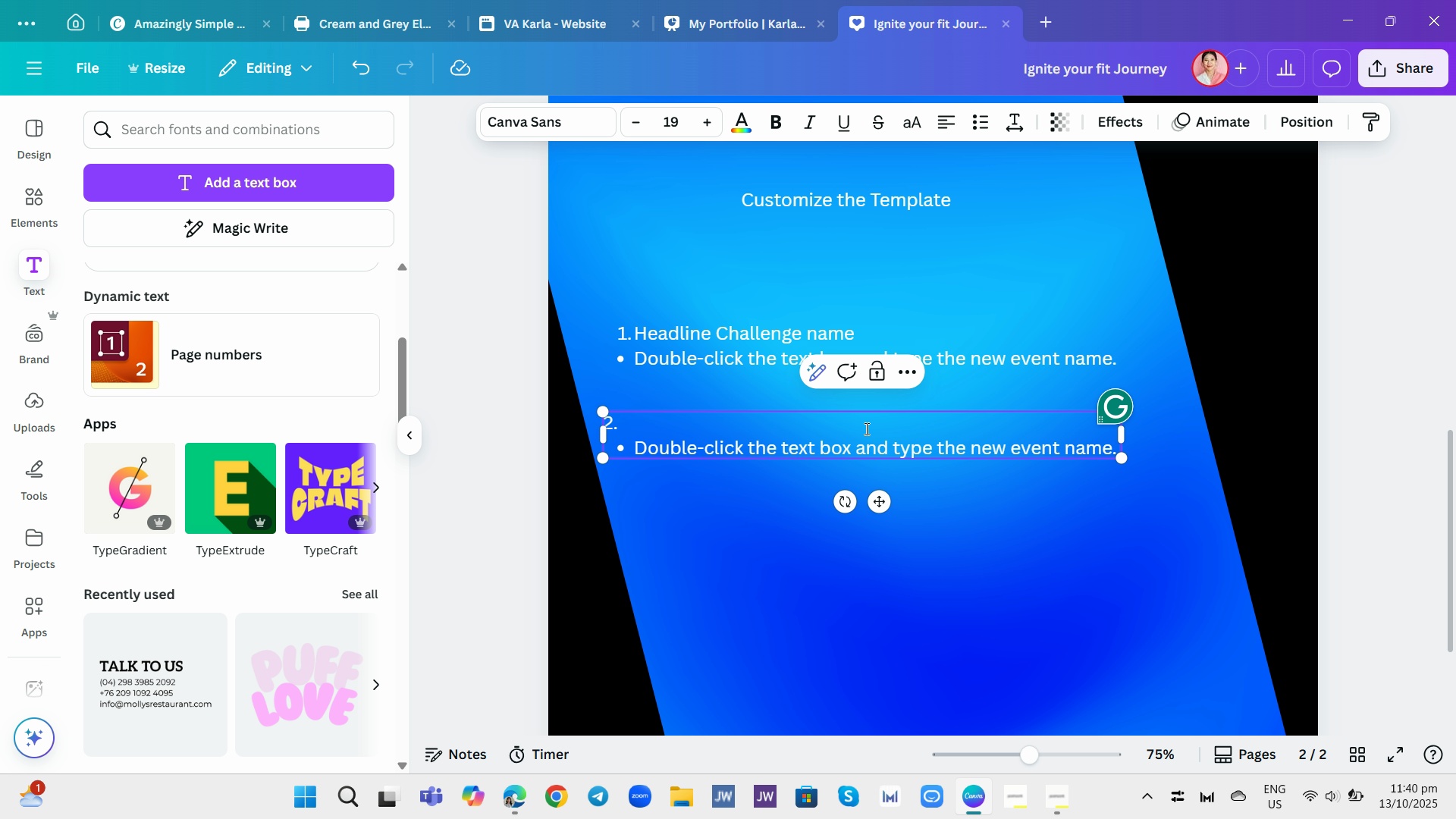 
type(Call to Acction)
key(Backspace)
key(Backspace)
key(Backspace)
key(Backspace)
key(Backspace)
type(tion (CTA))
 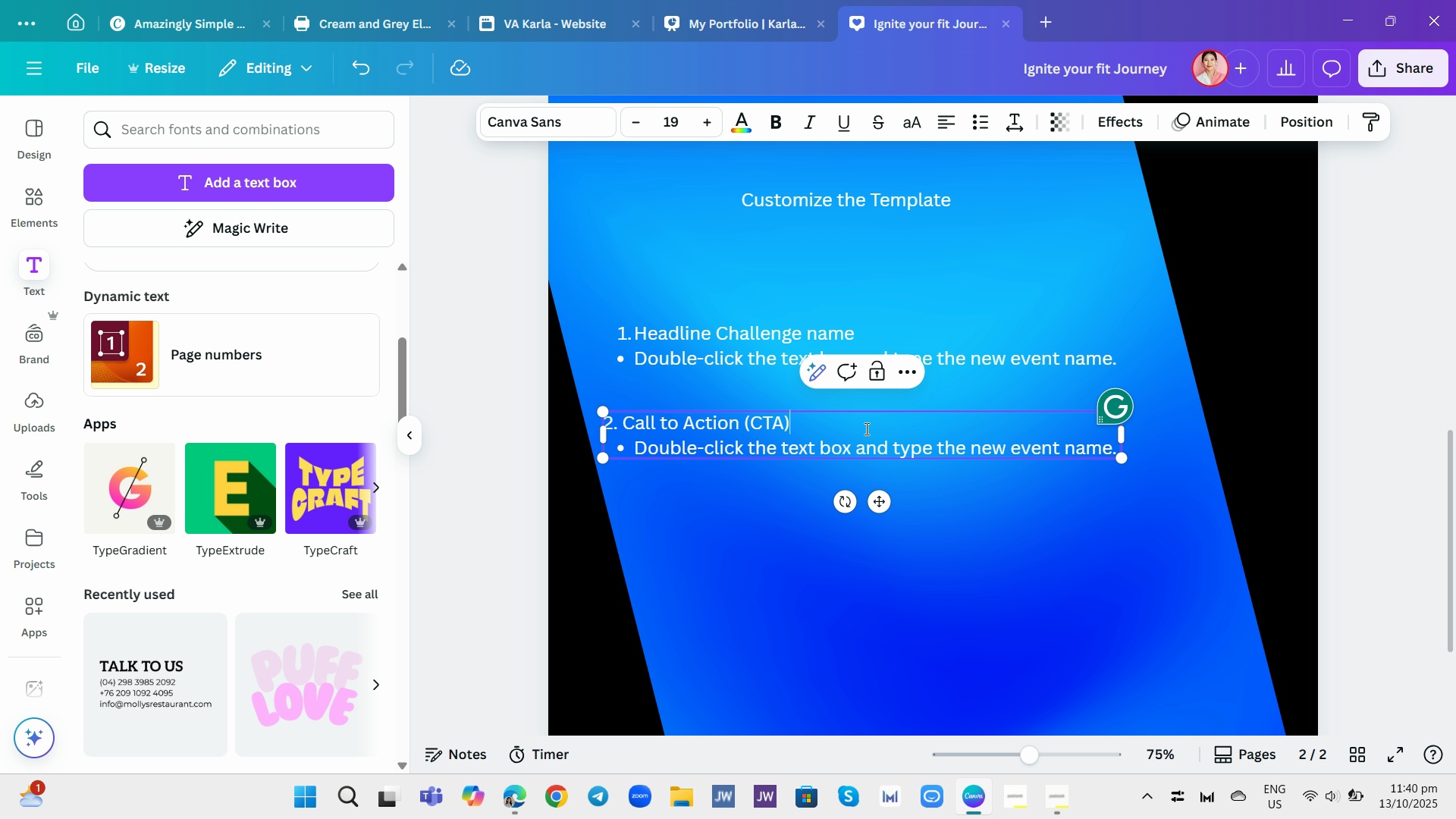 
wait(6.74)
 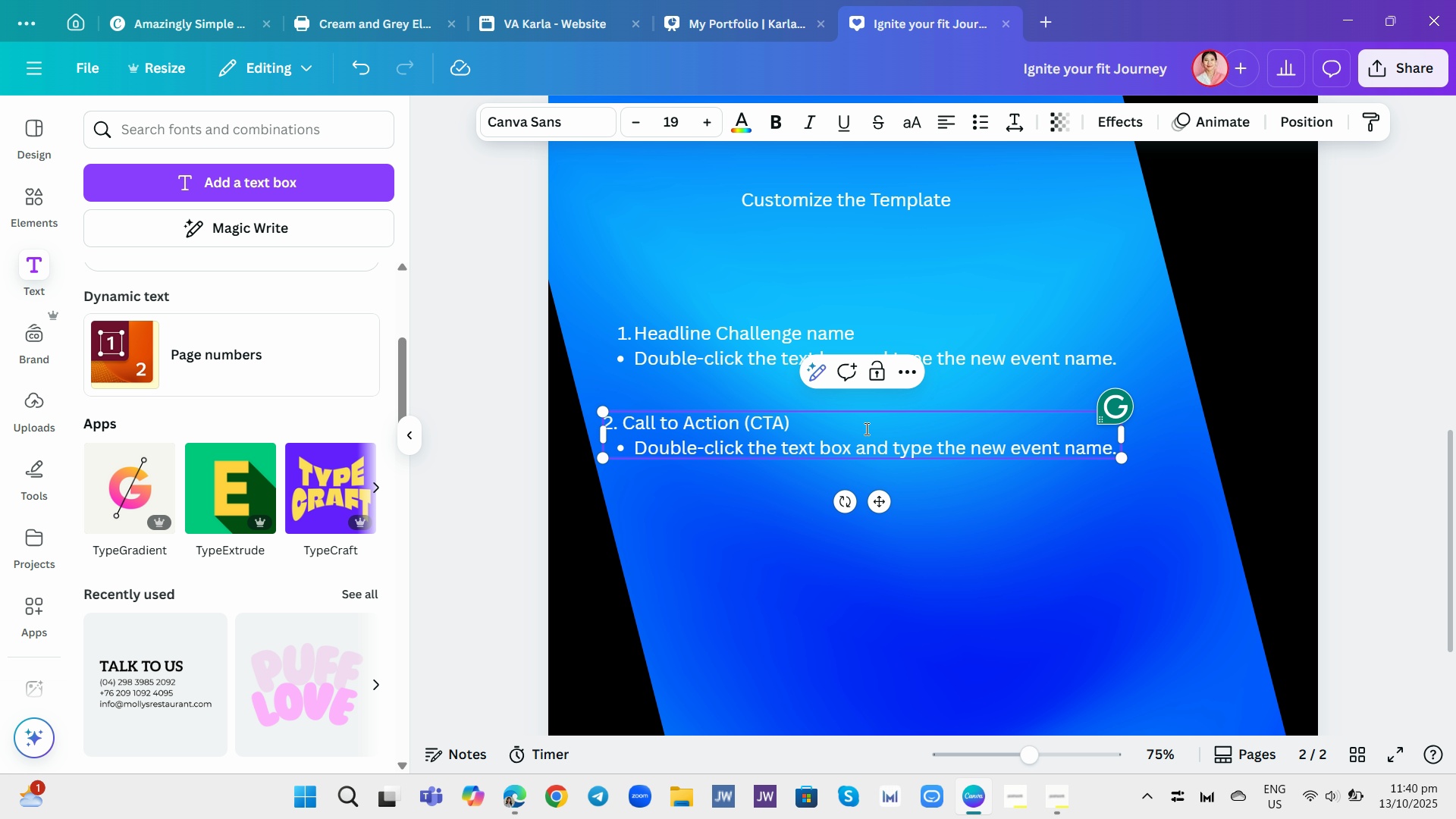 
left_click([1114, 450])
 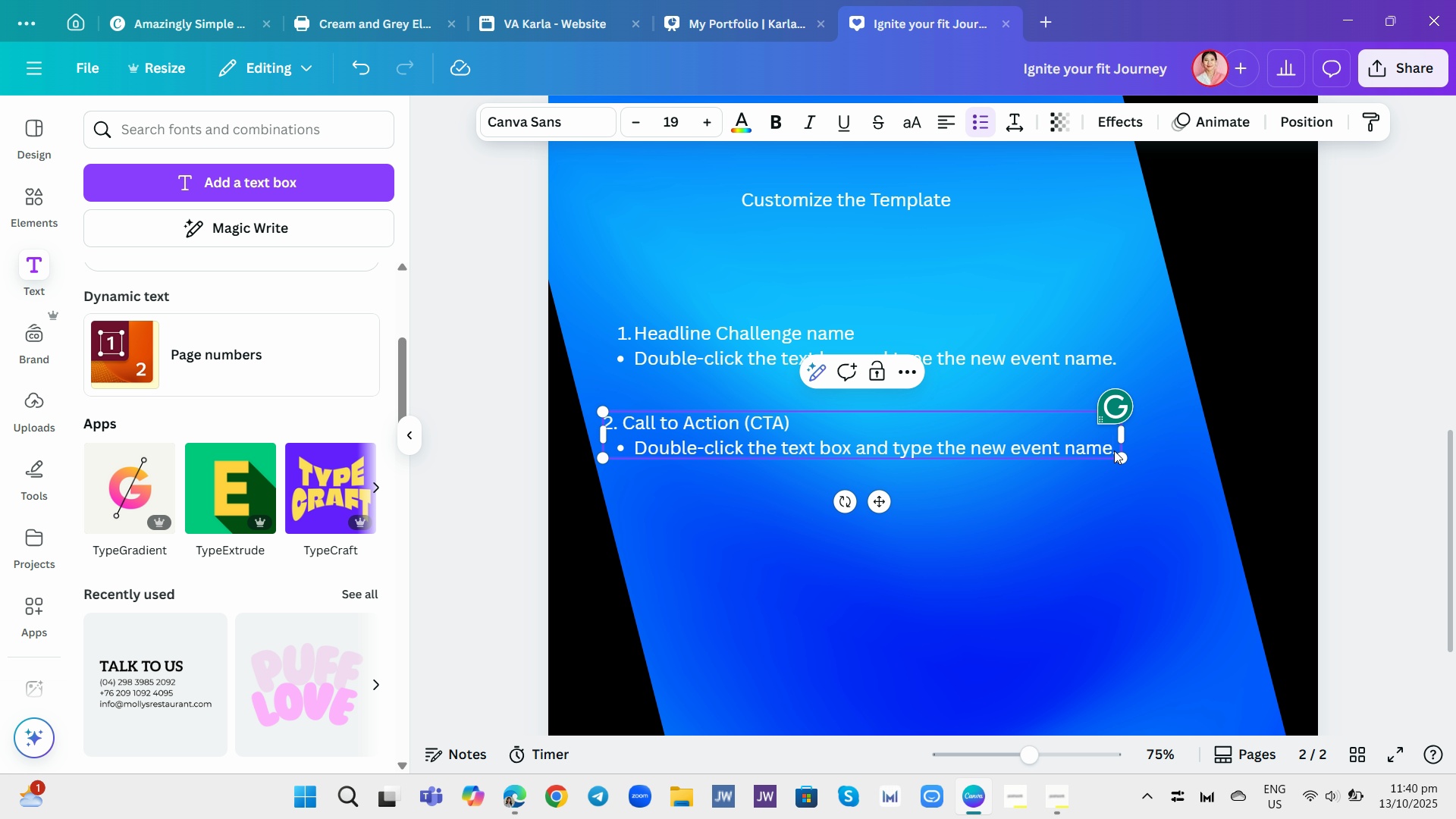 
hold_key(key=Backspace, duration=1.39)
 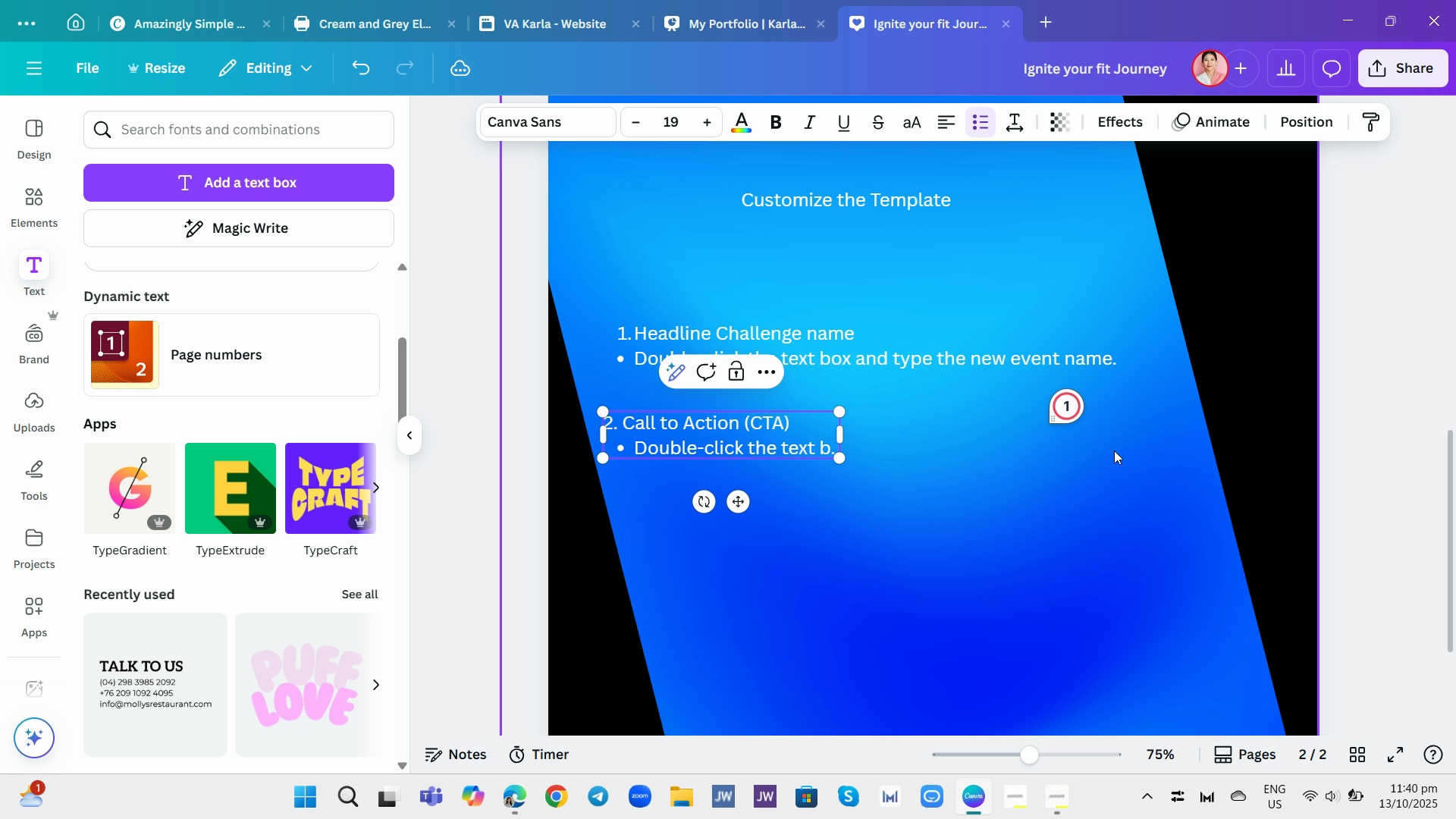 
key(Backspace)
key(Backspace)
key(Backspace)
key(Backspace)
key(Backspace)
key(Backspace)
key(Backspace)
key(Backspace)
key(Backspace)
key(Backspace)
key(Backspace)
key(Backspace)
key(Backspace)
key(Backspace)
key(Backspace)
key(Backspace)
key(Backspace)
key(Backspace)
key(Backspace)
key(Backspace)
key(Backspace)
key(Backspace)
key(Backspace)
type(Updte the action)
 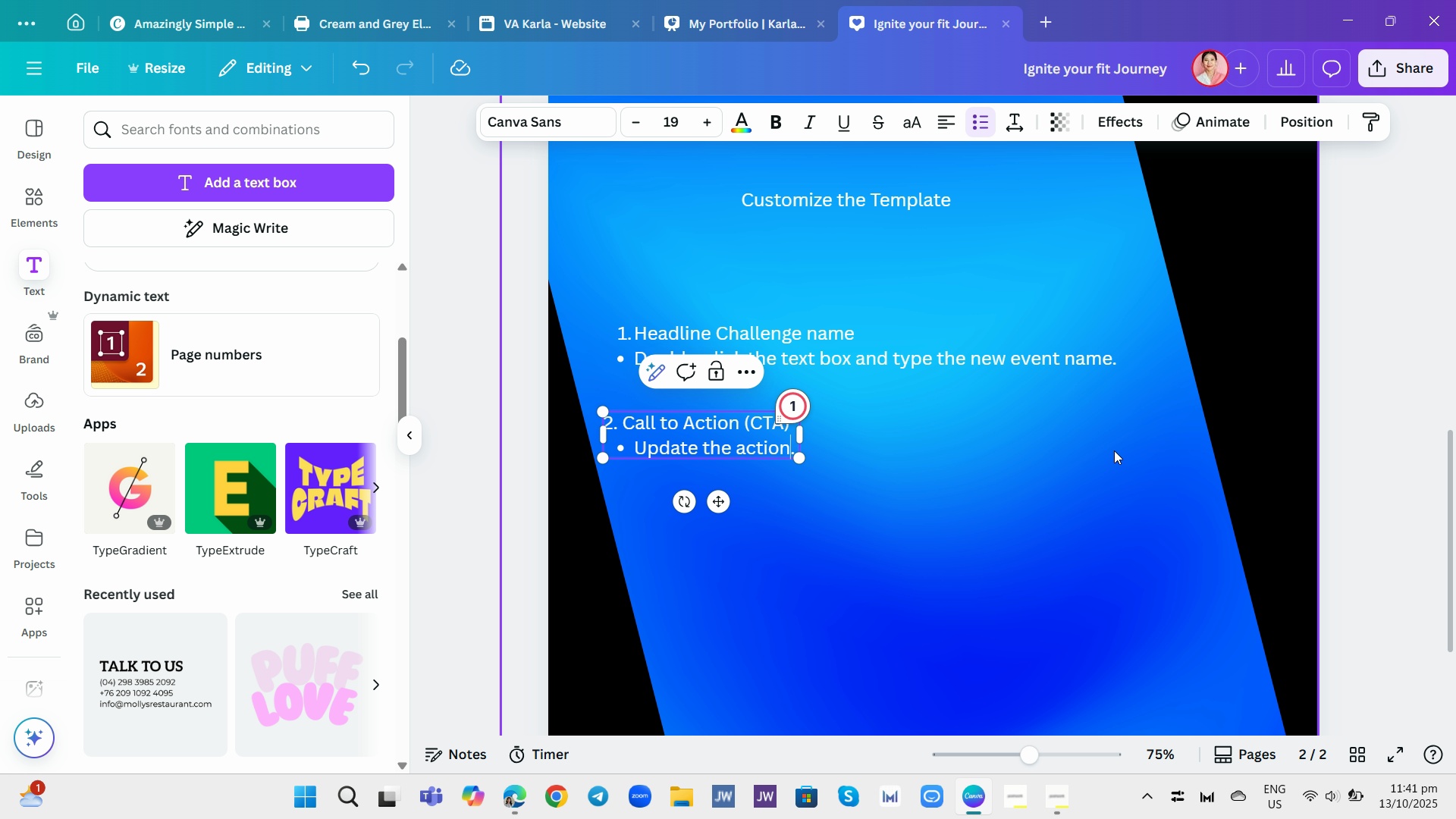 
type(. )
key(Backspace)
key(Backspace)
type(, e.g., "Register Now!")
 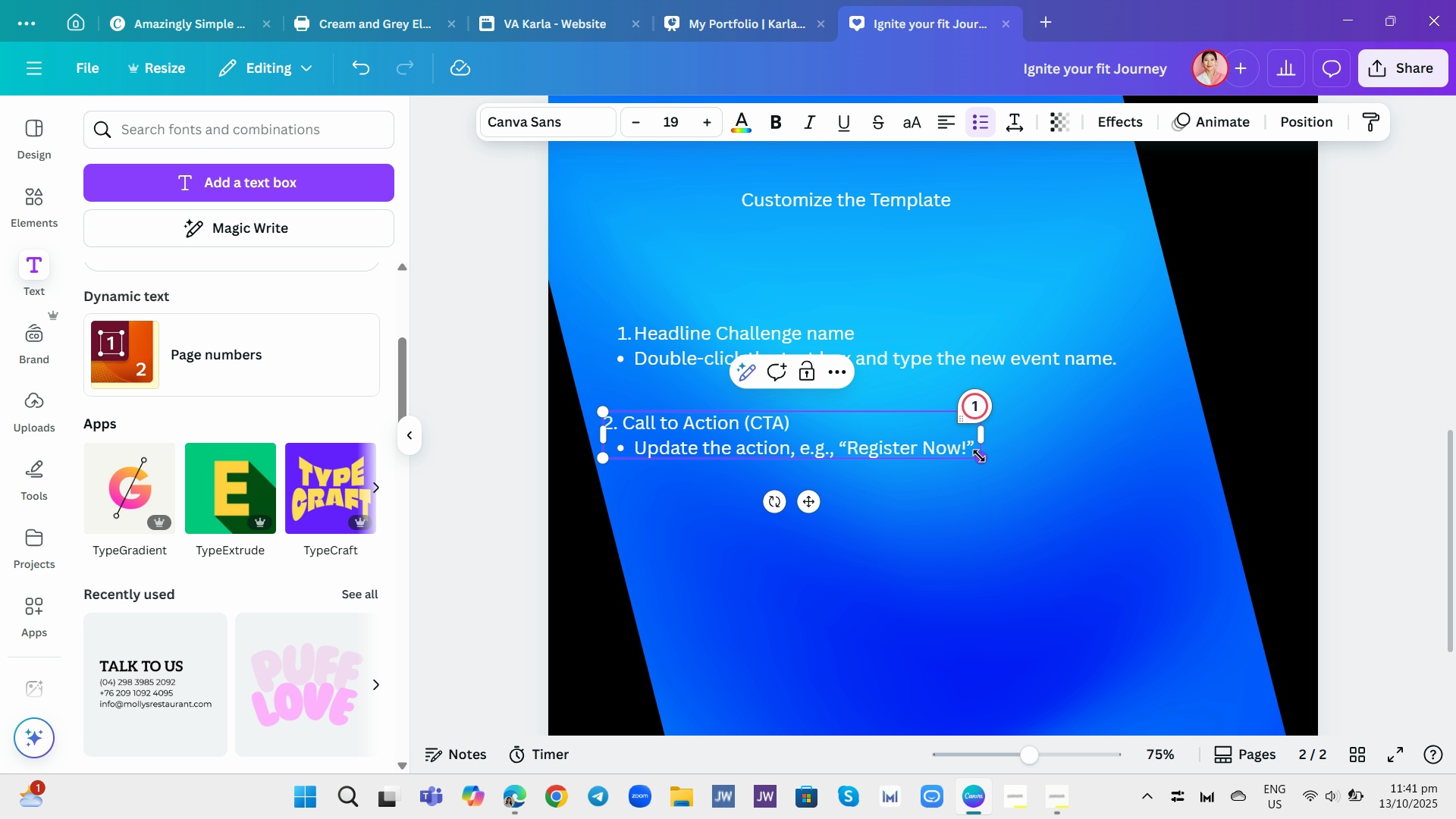 
wait(7.19)
 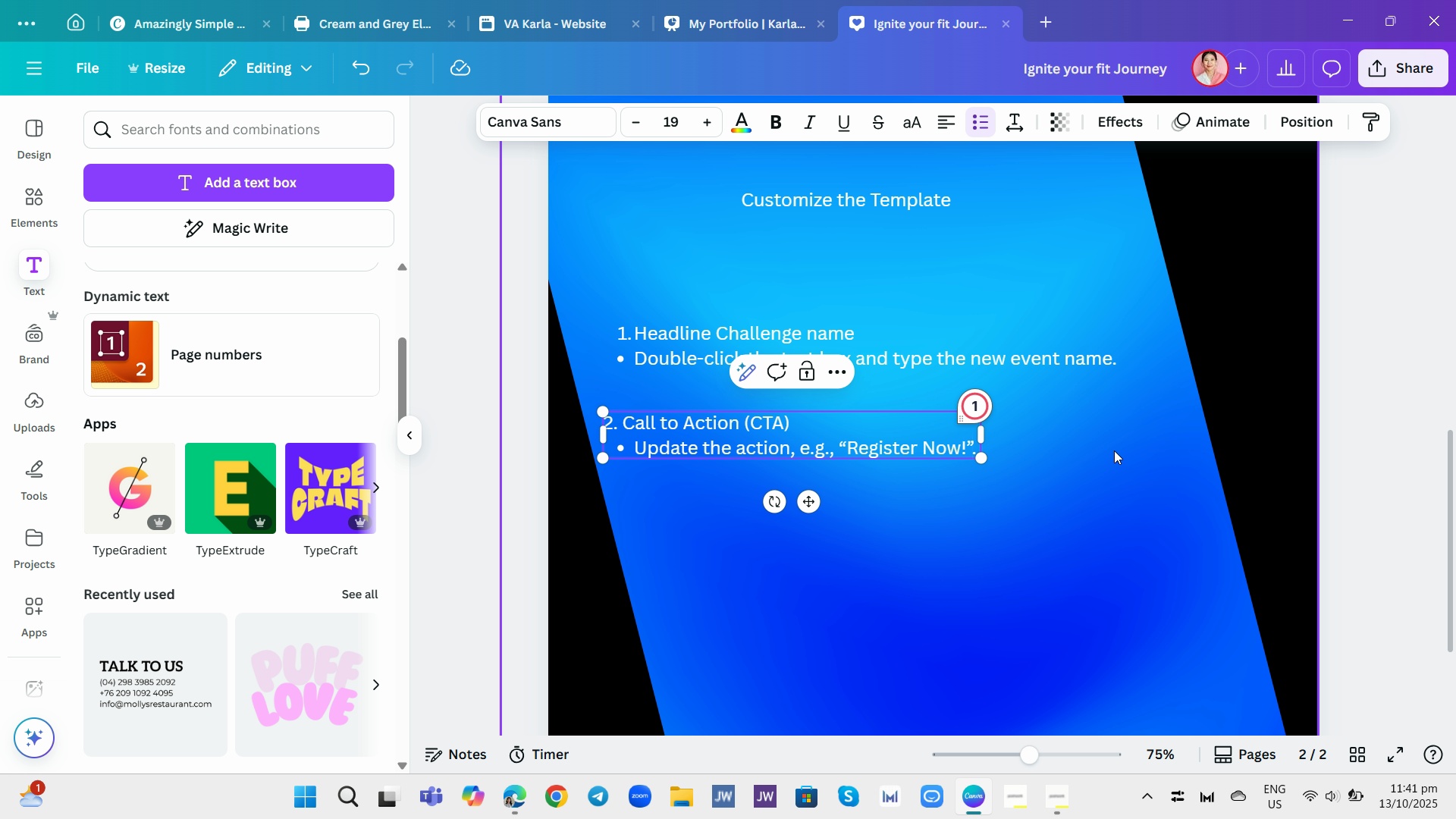 
left_click([979, 446])
 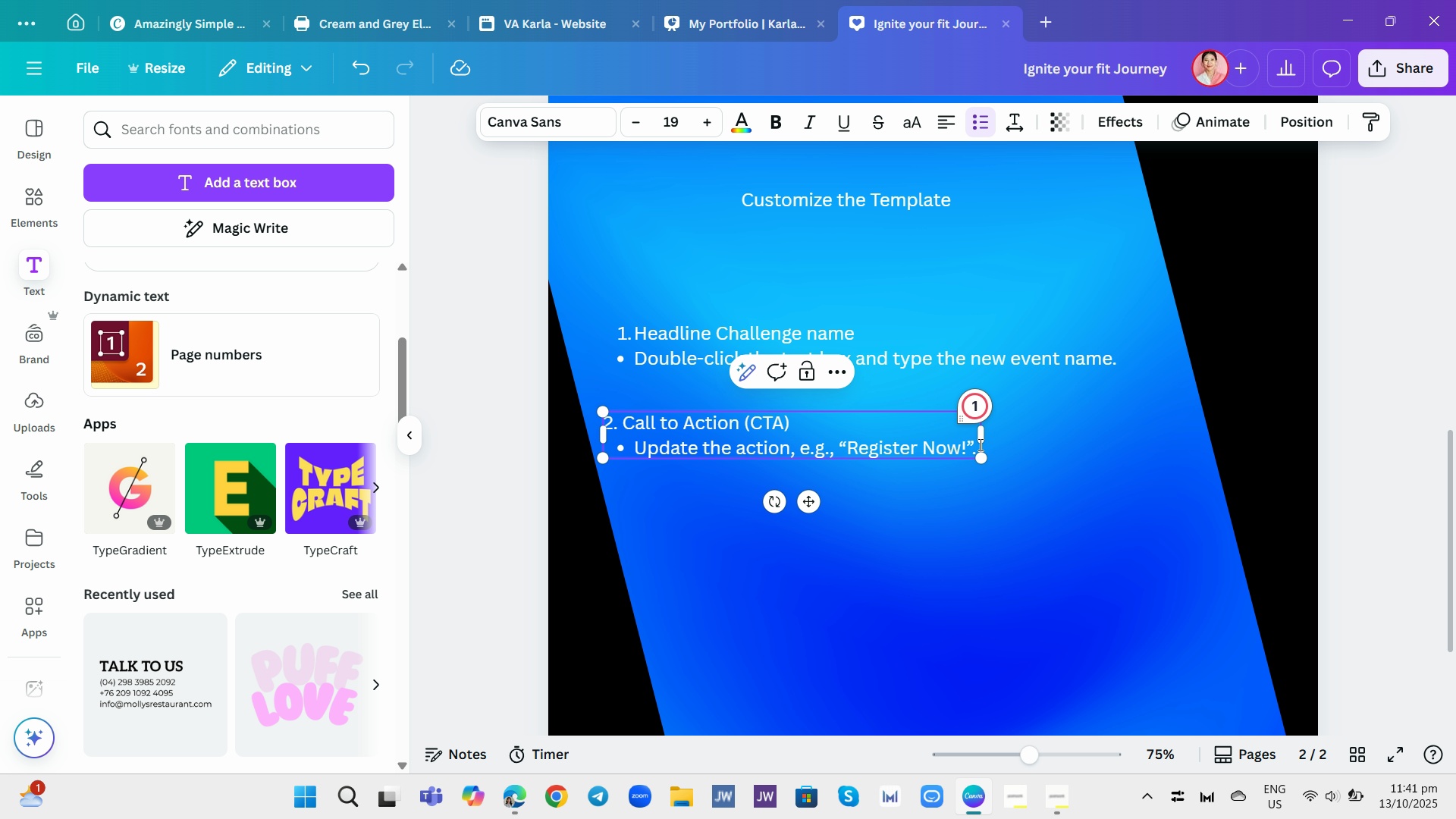 
key(Backspace)
 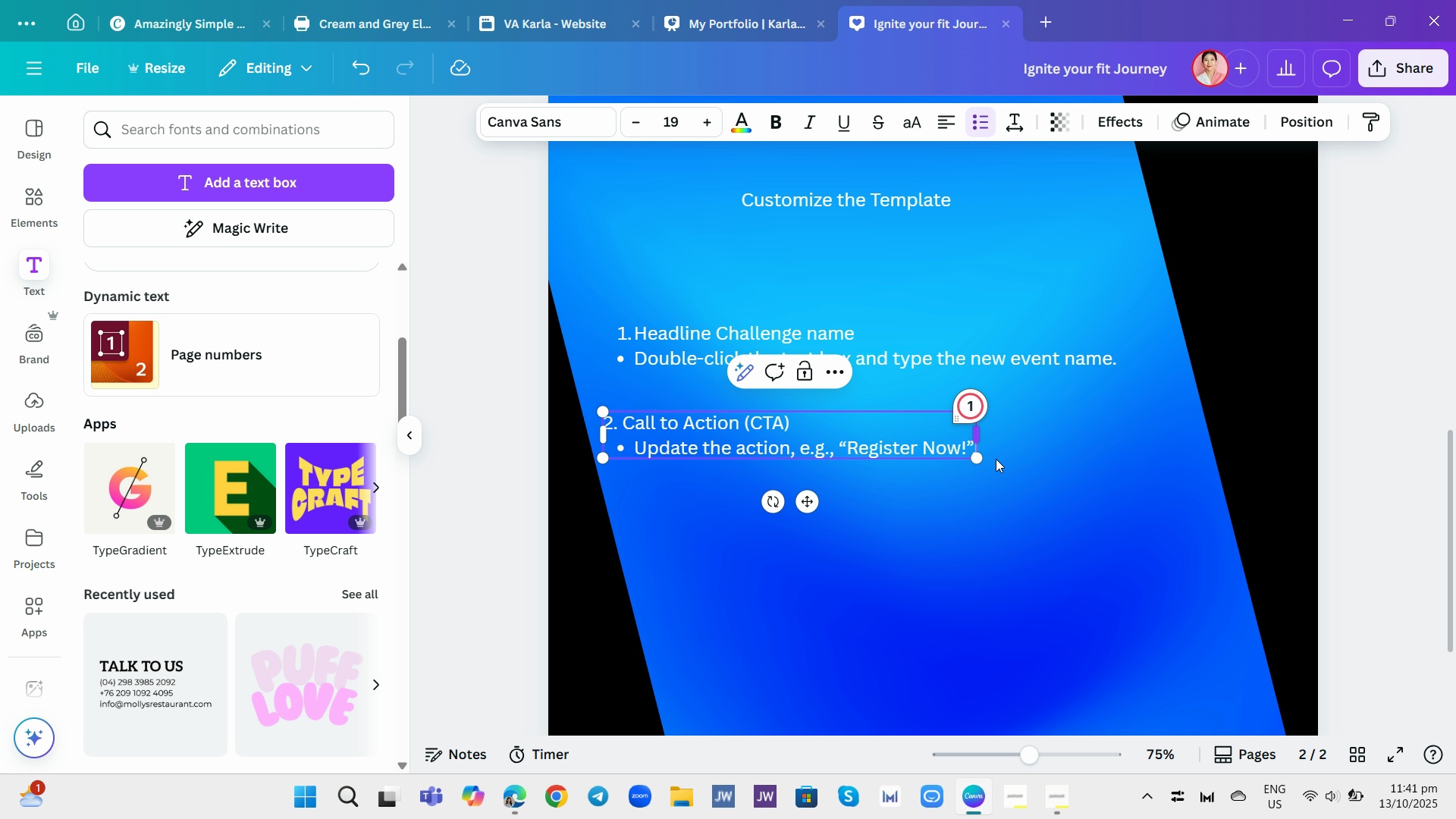 
left_click([1053, 501])
 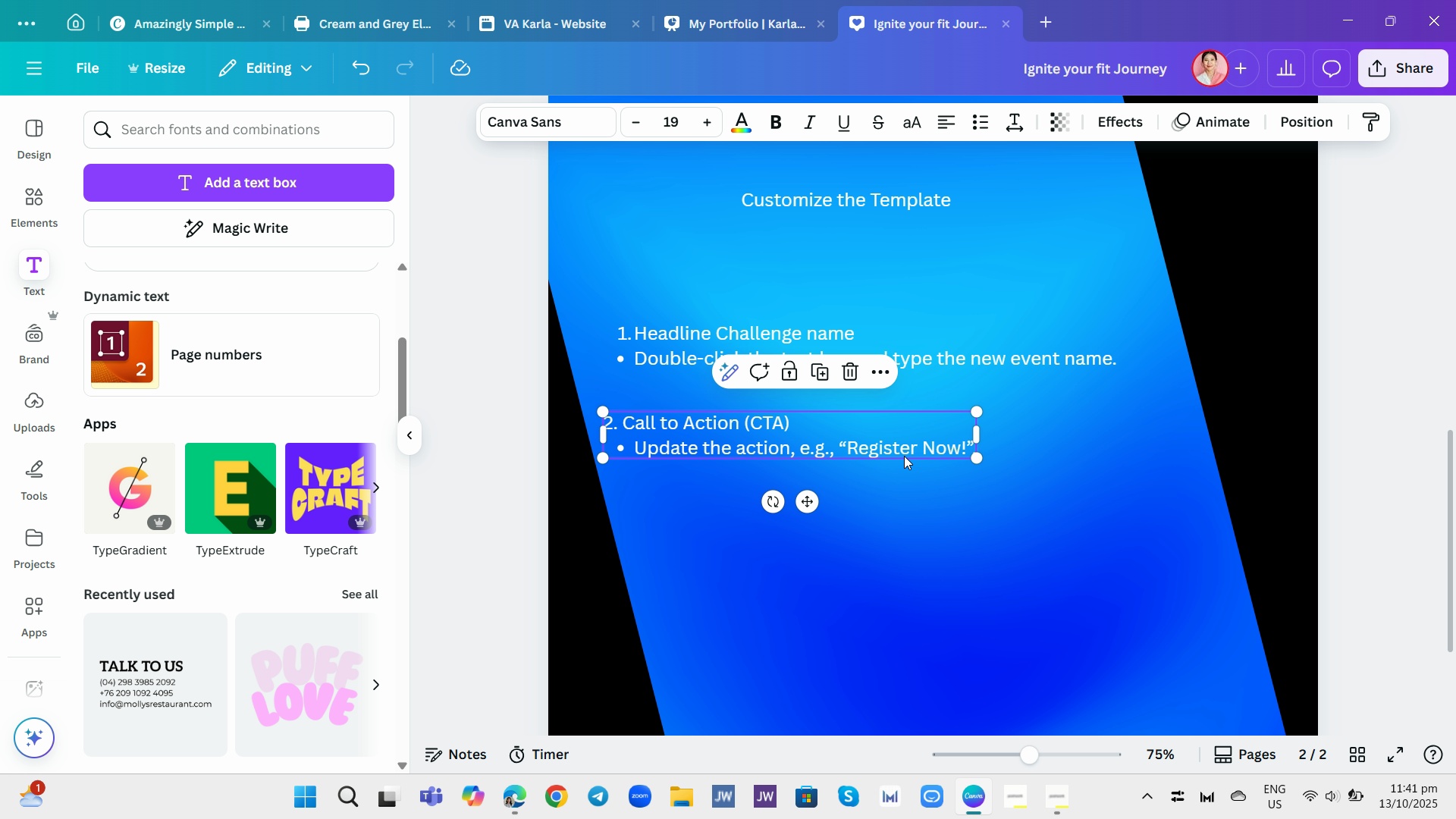 
left_click([904, 456])
 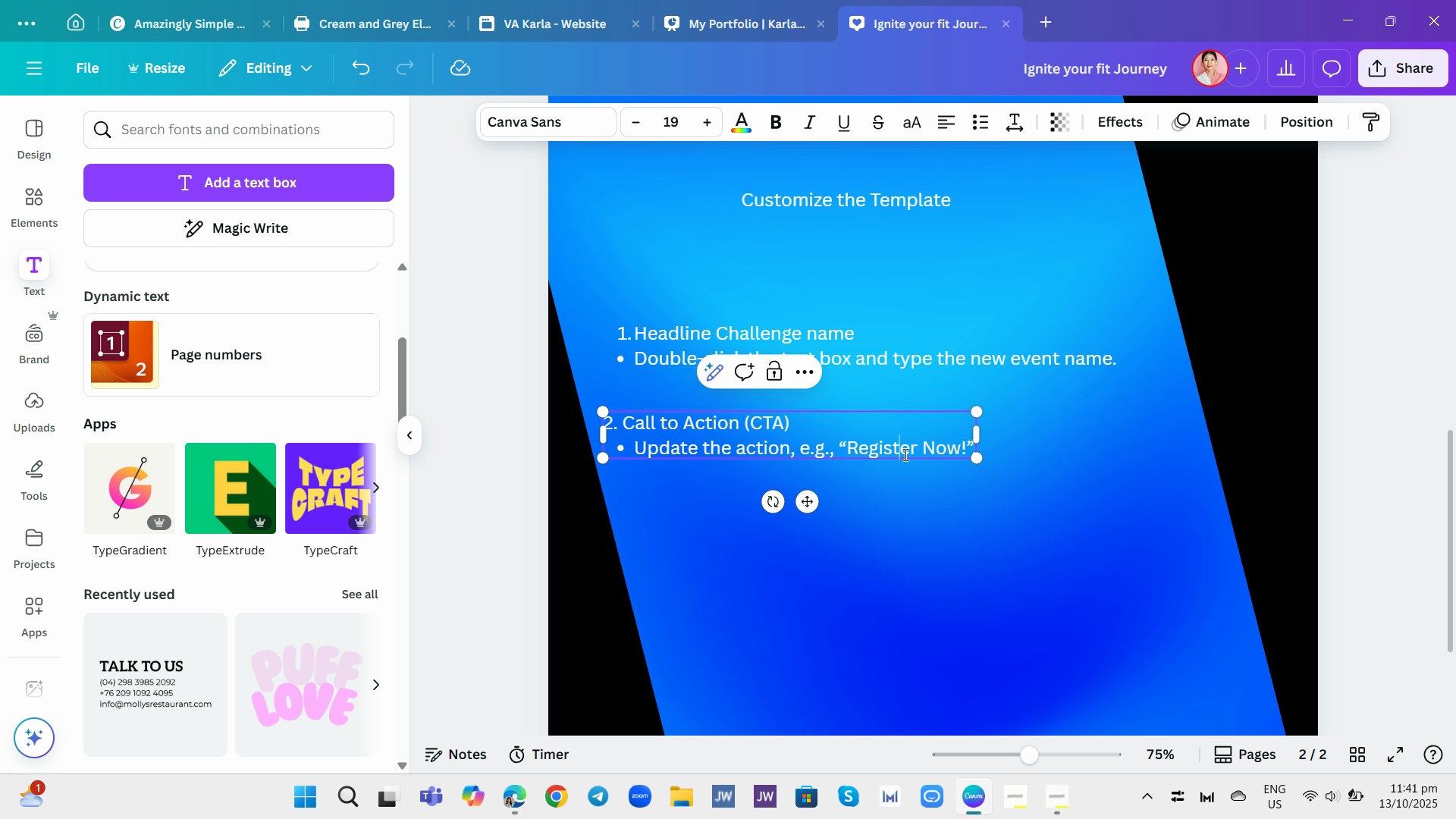 
double_click([904, 454])
 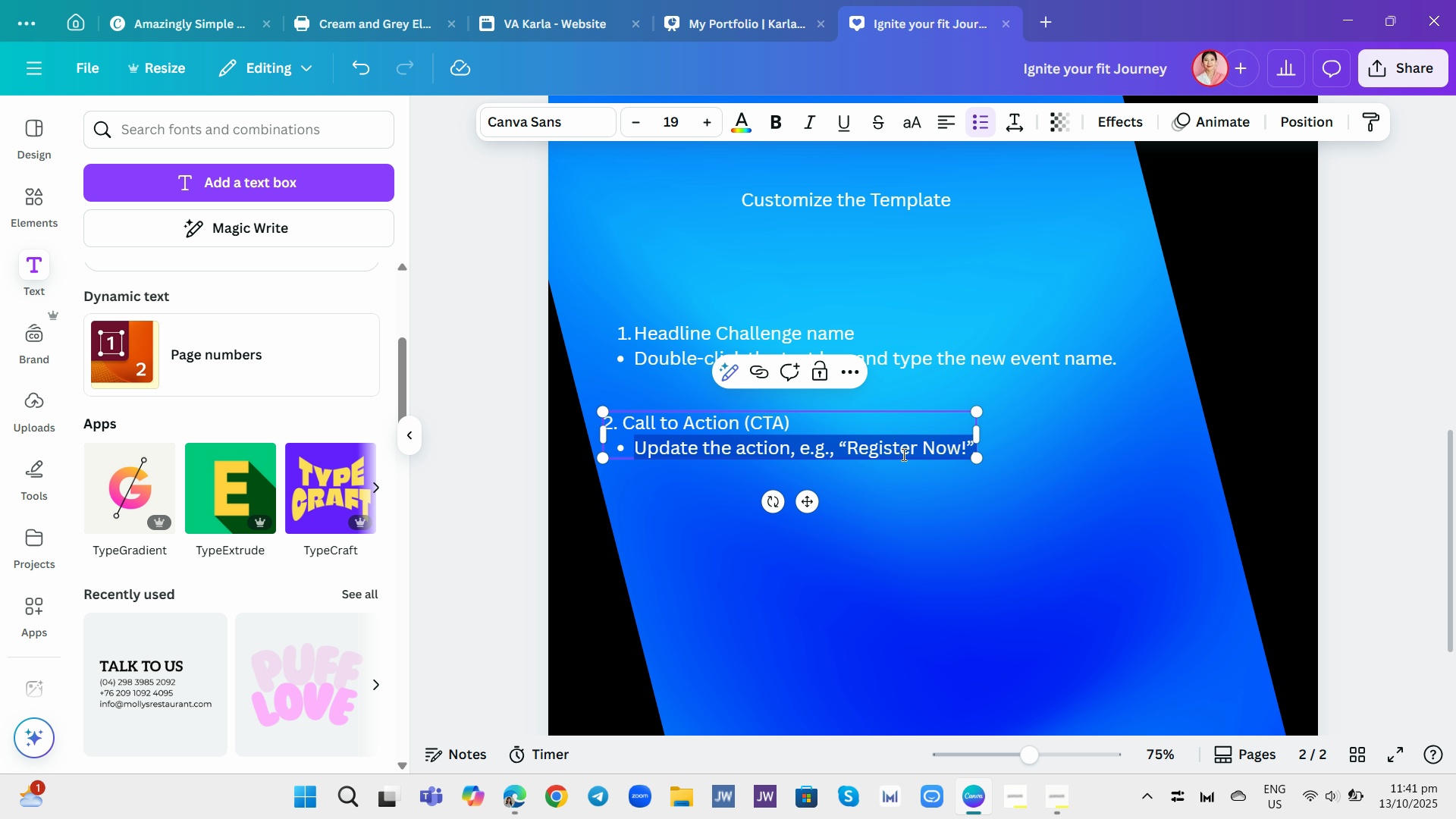 
triple_click([902, 454])
 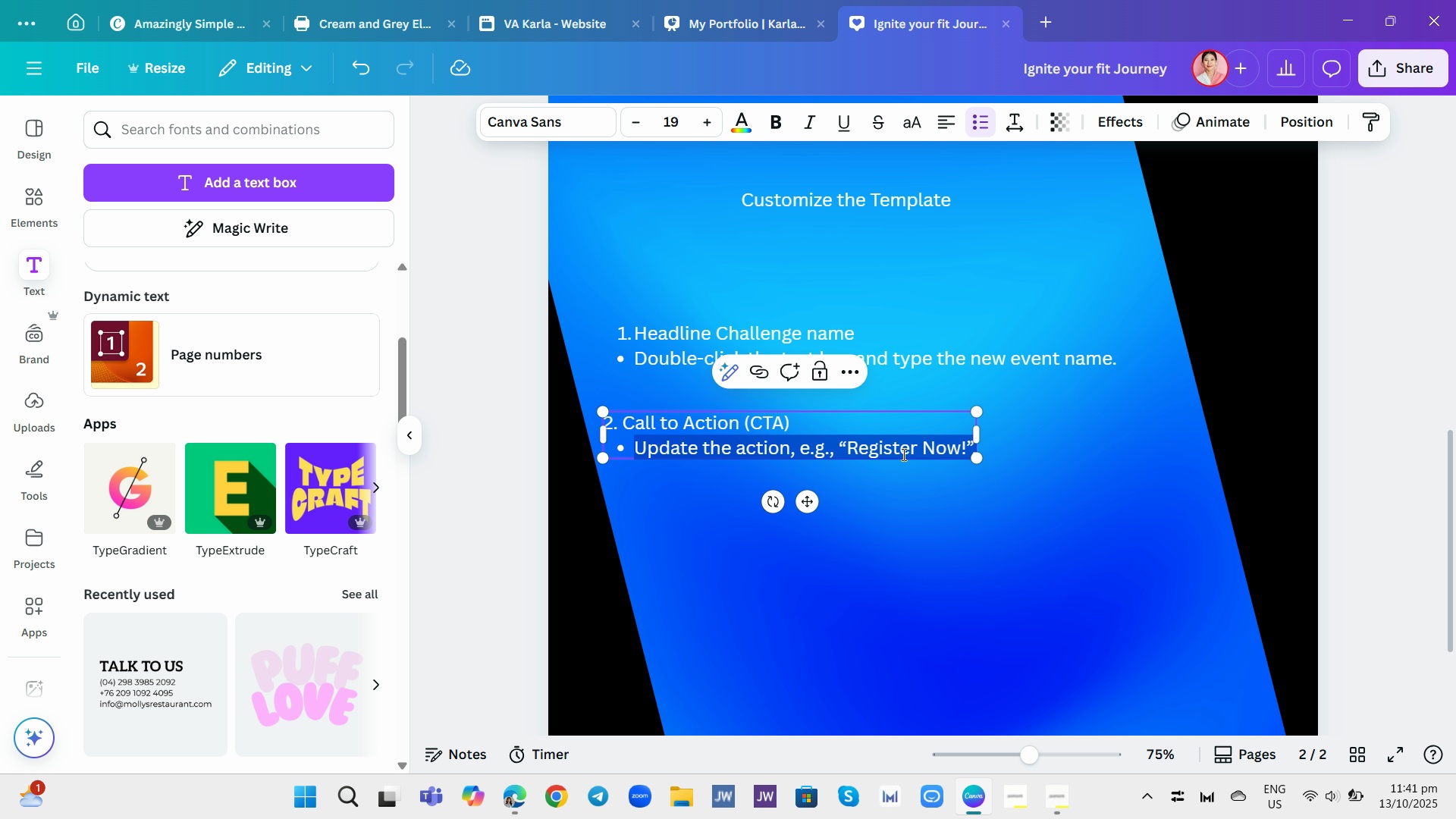 
triple_click([902, 454])
 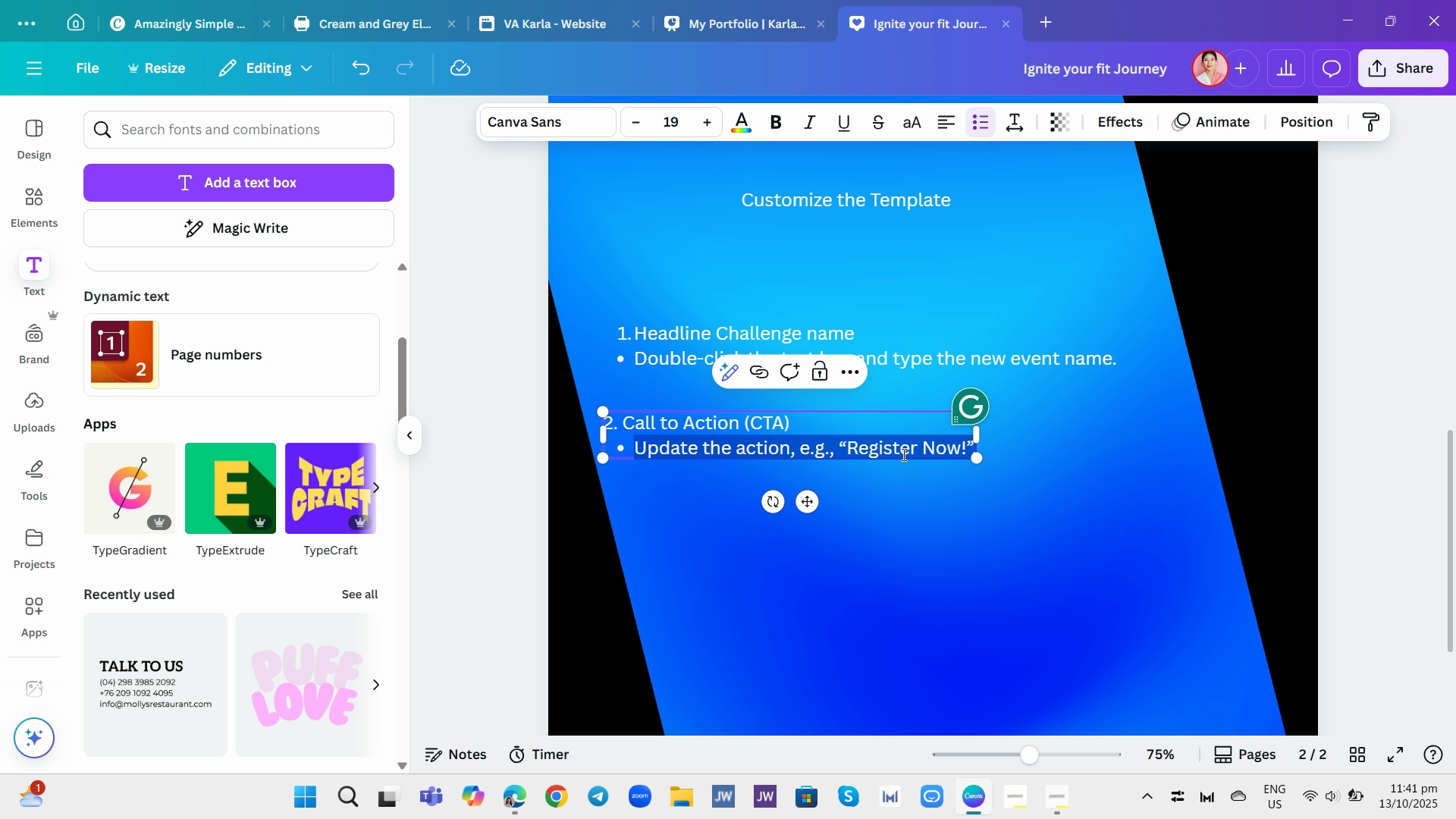 
key(Control+A)
 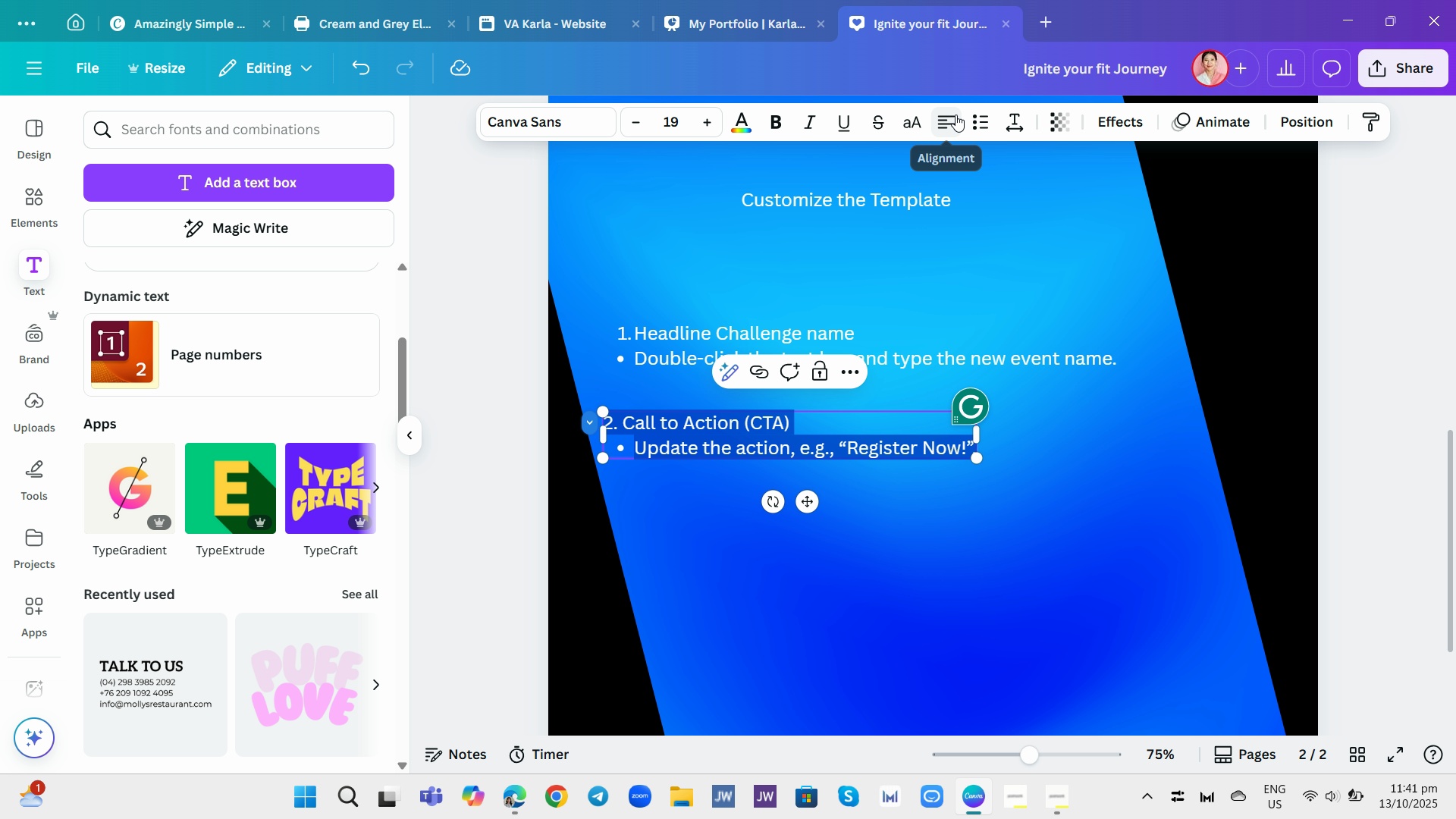 
left_click([956, 115])
 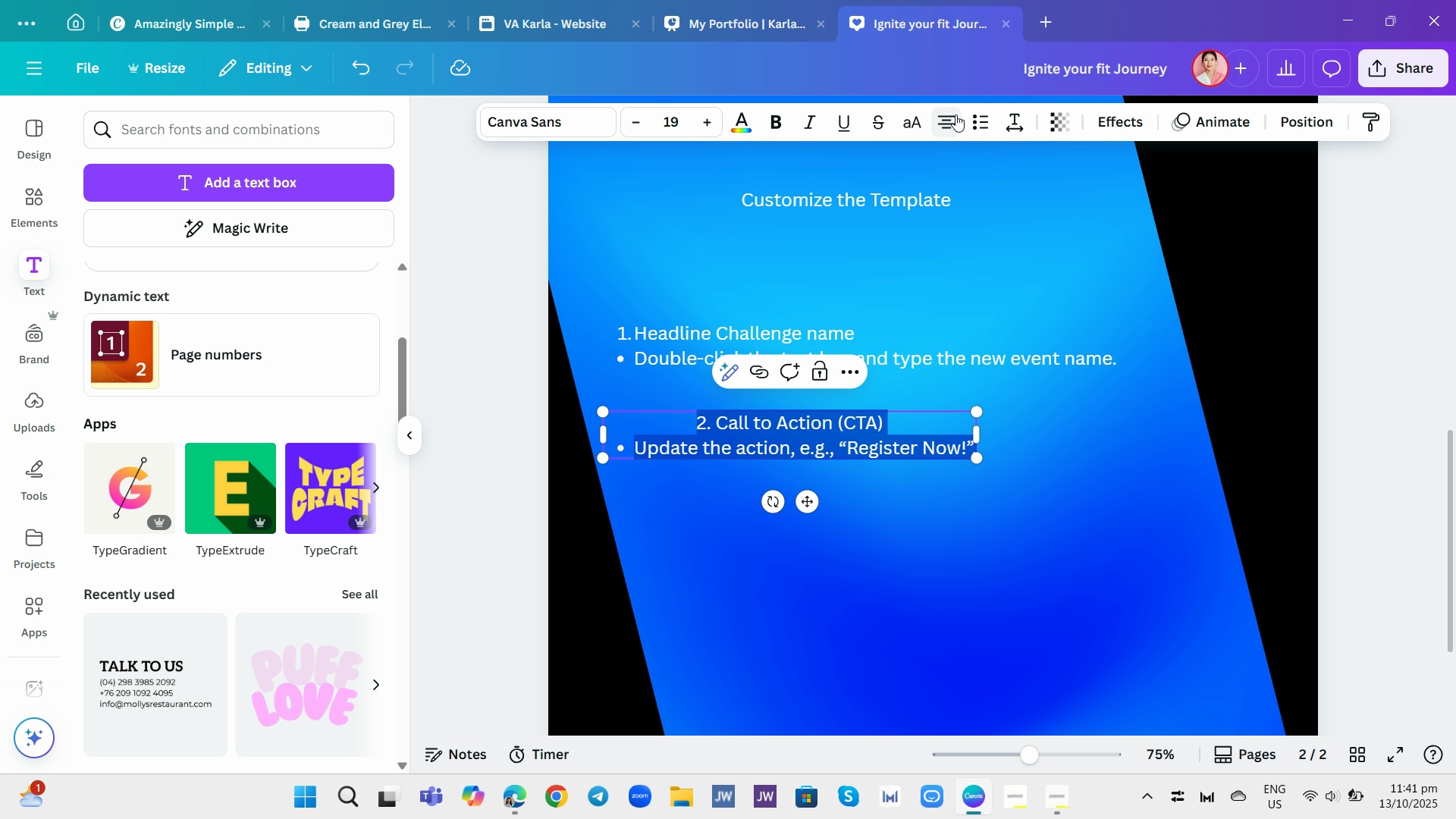 
left_click([956, 115])
 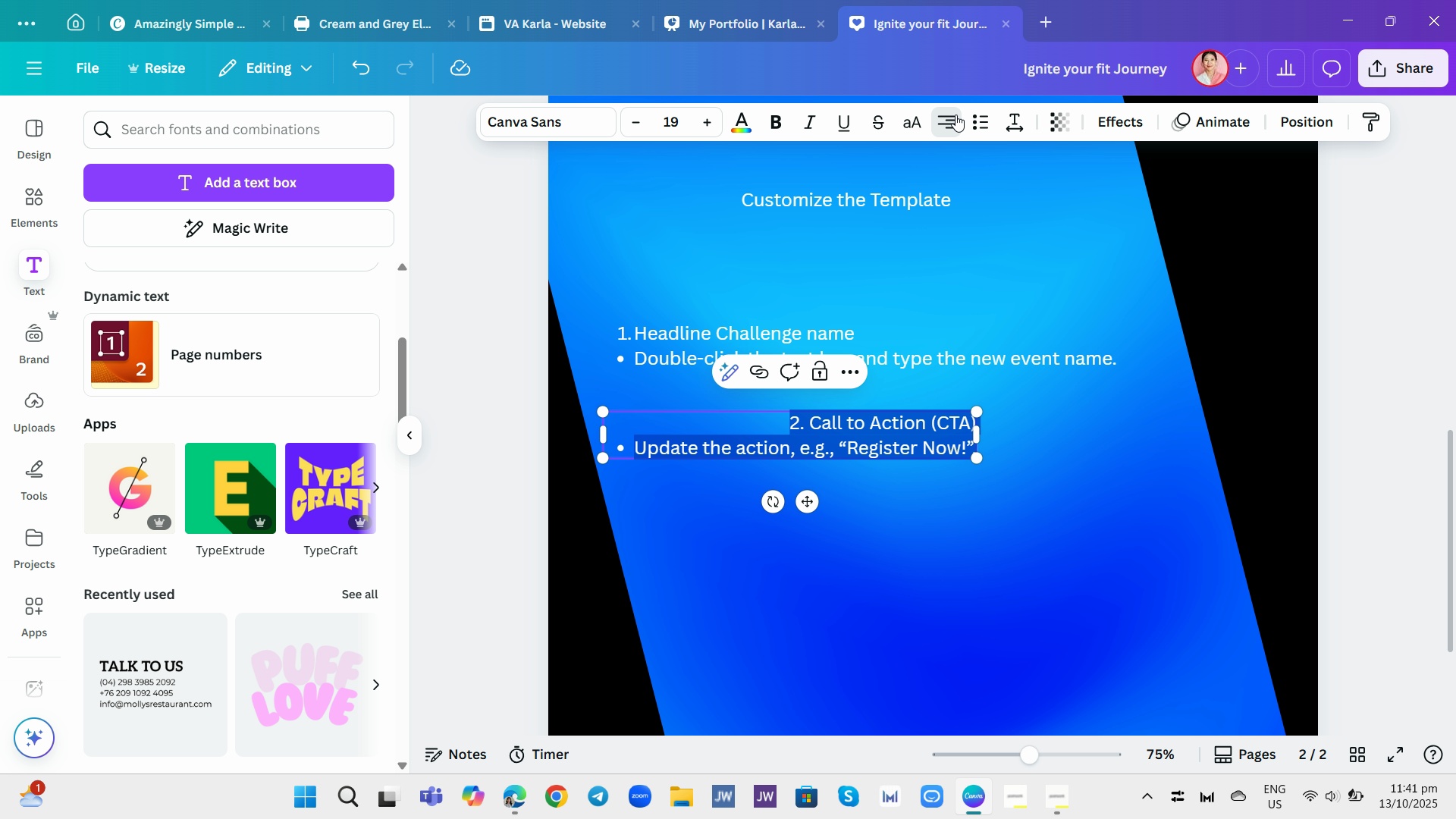 
left_click([956, 115])
 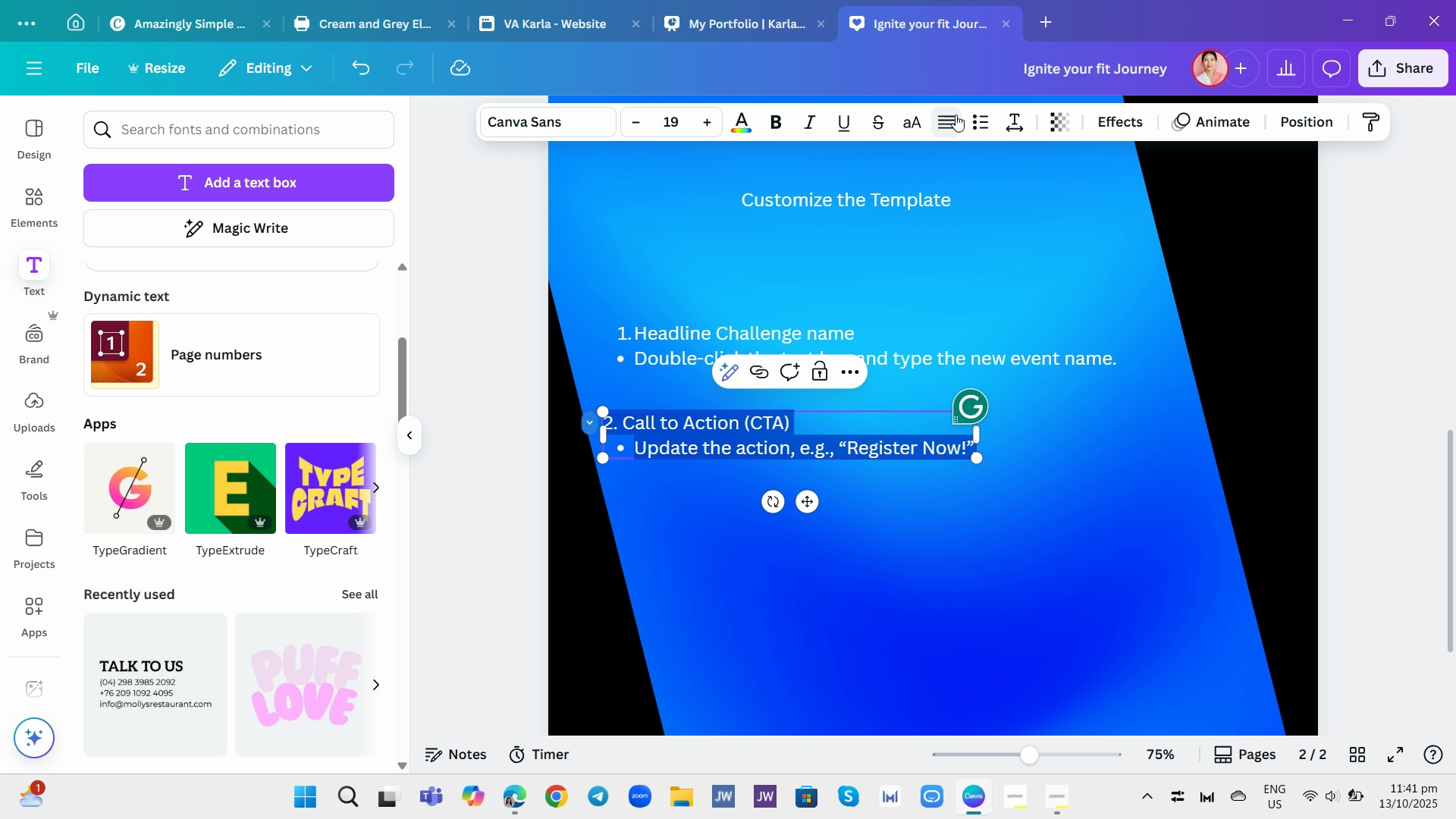 
left_click([956, 115])
 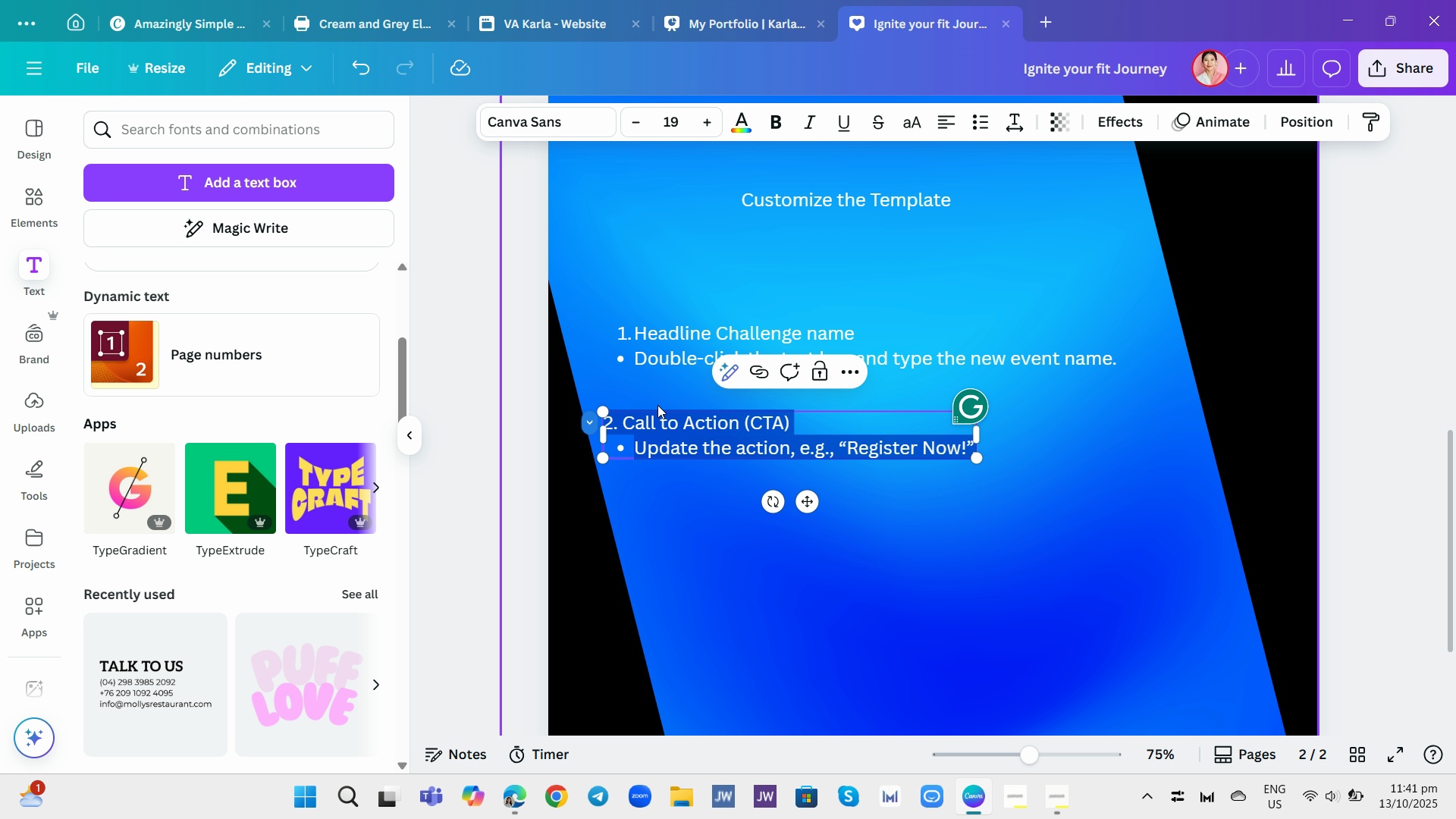 
left_click([647, 425])
 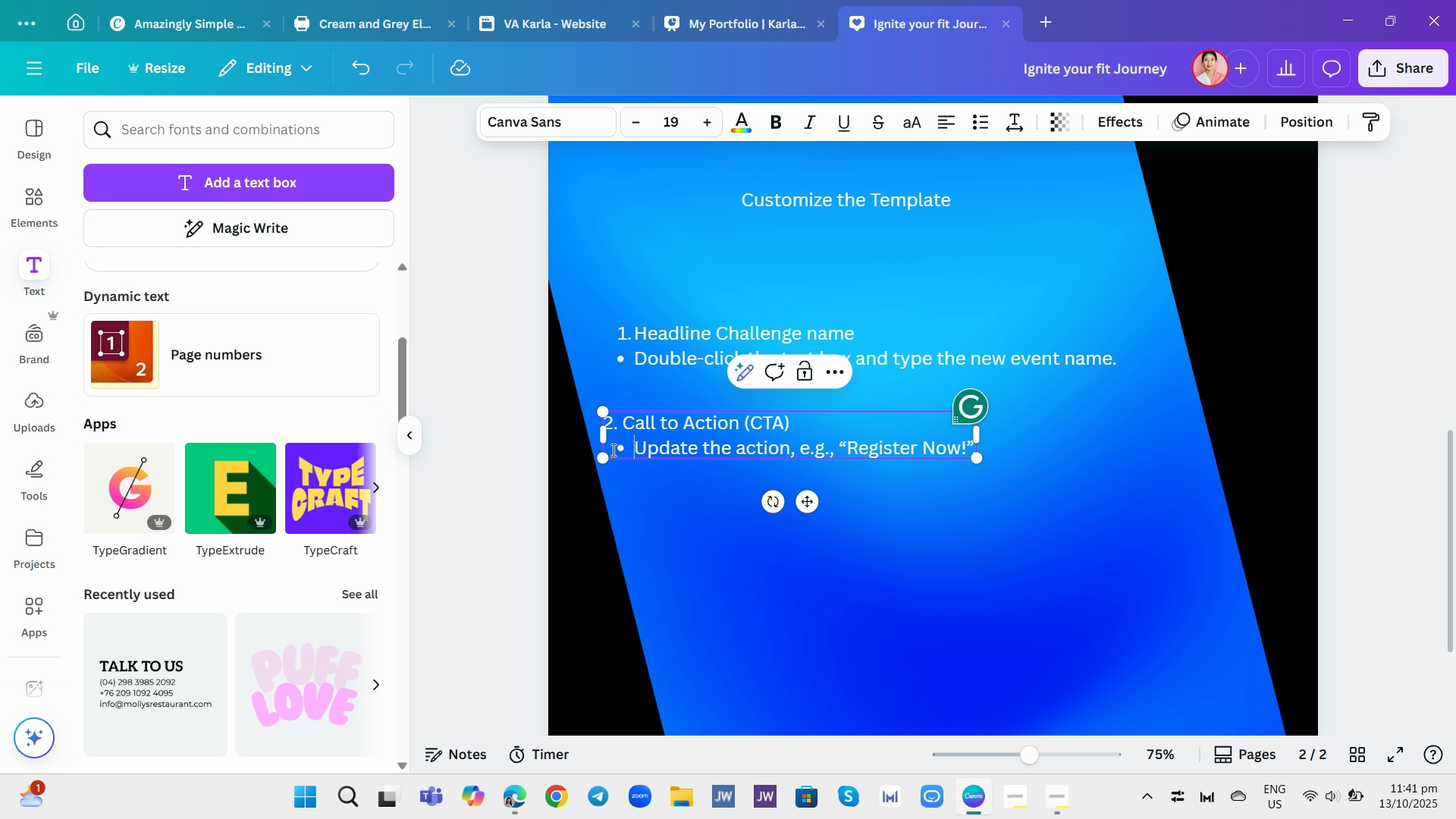 
left_click([612, 450])
 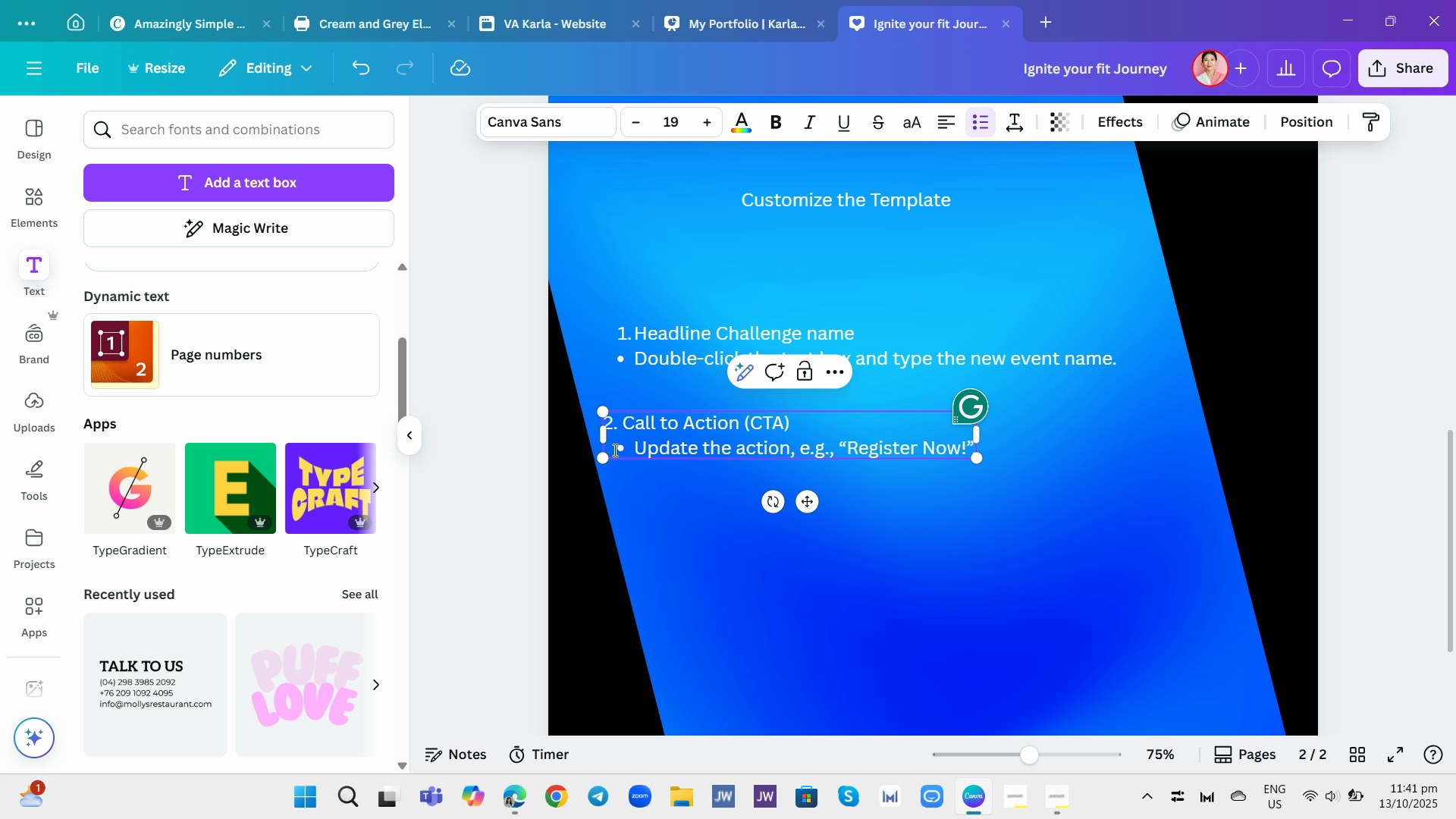 
left_click([613, 450])
 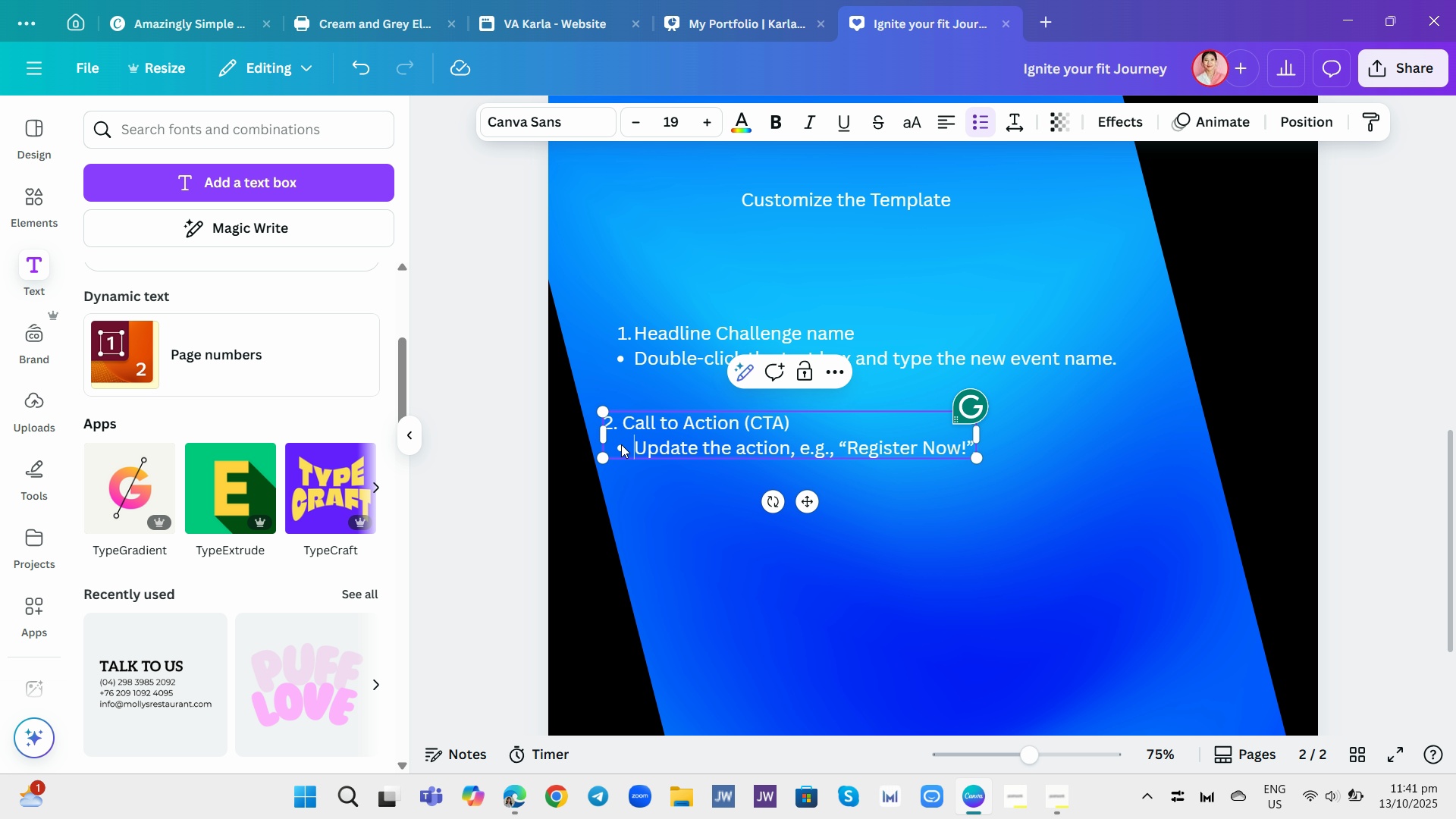 
key(Backspace)
 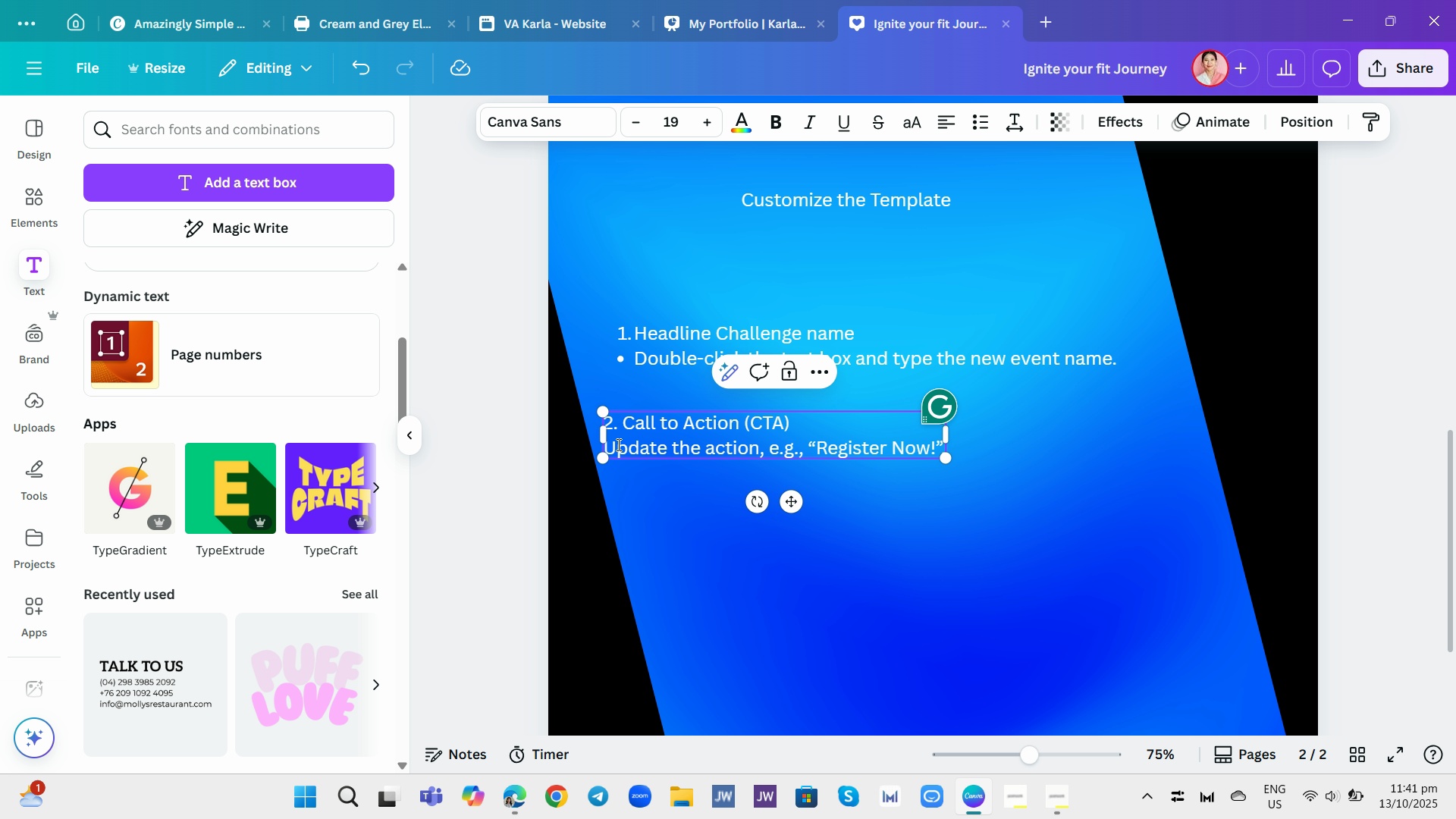 
left_click([605, 432])
 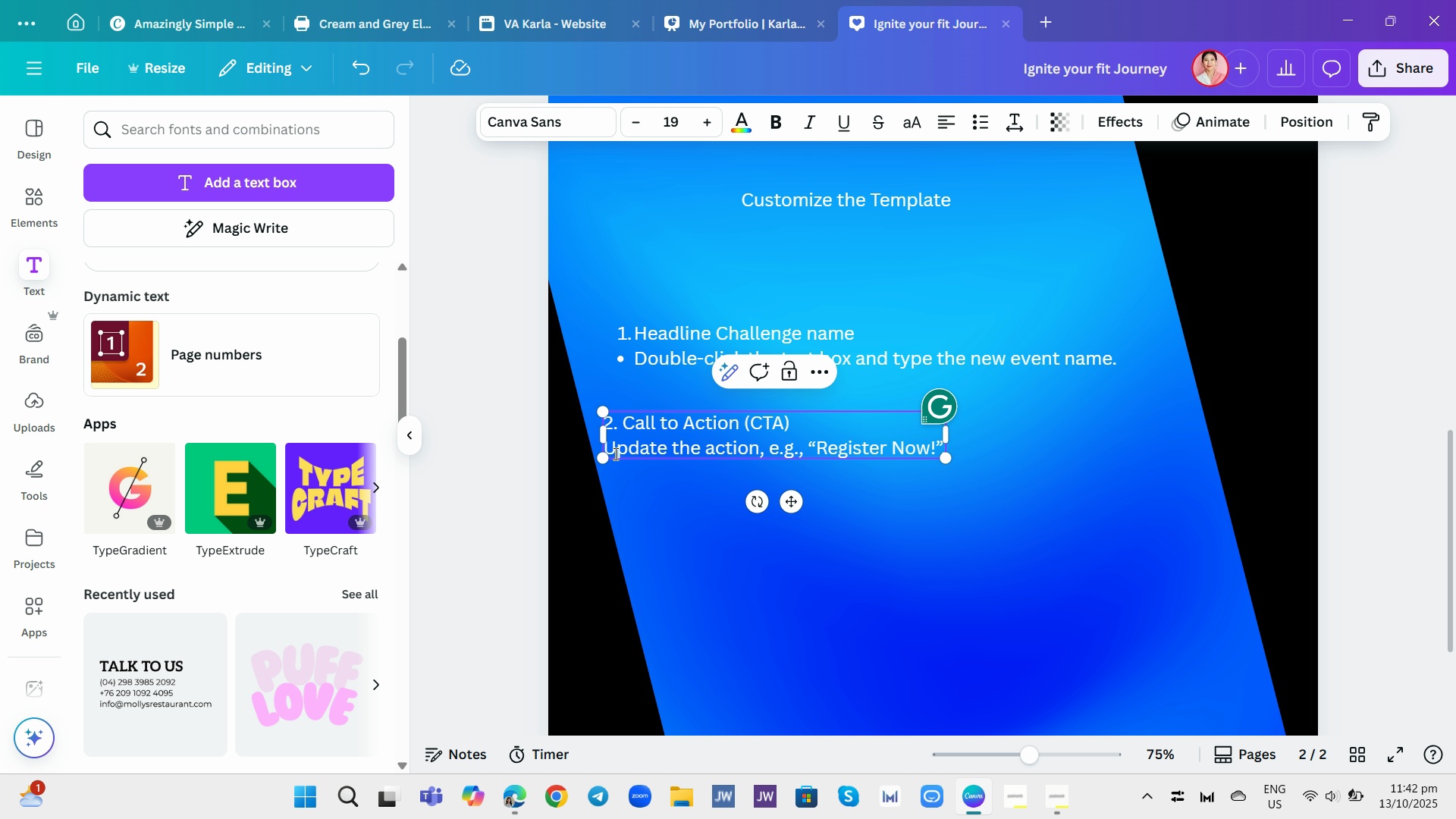 
left_click([610, 448])
 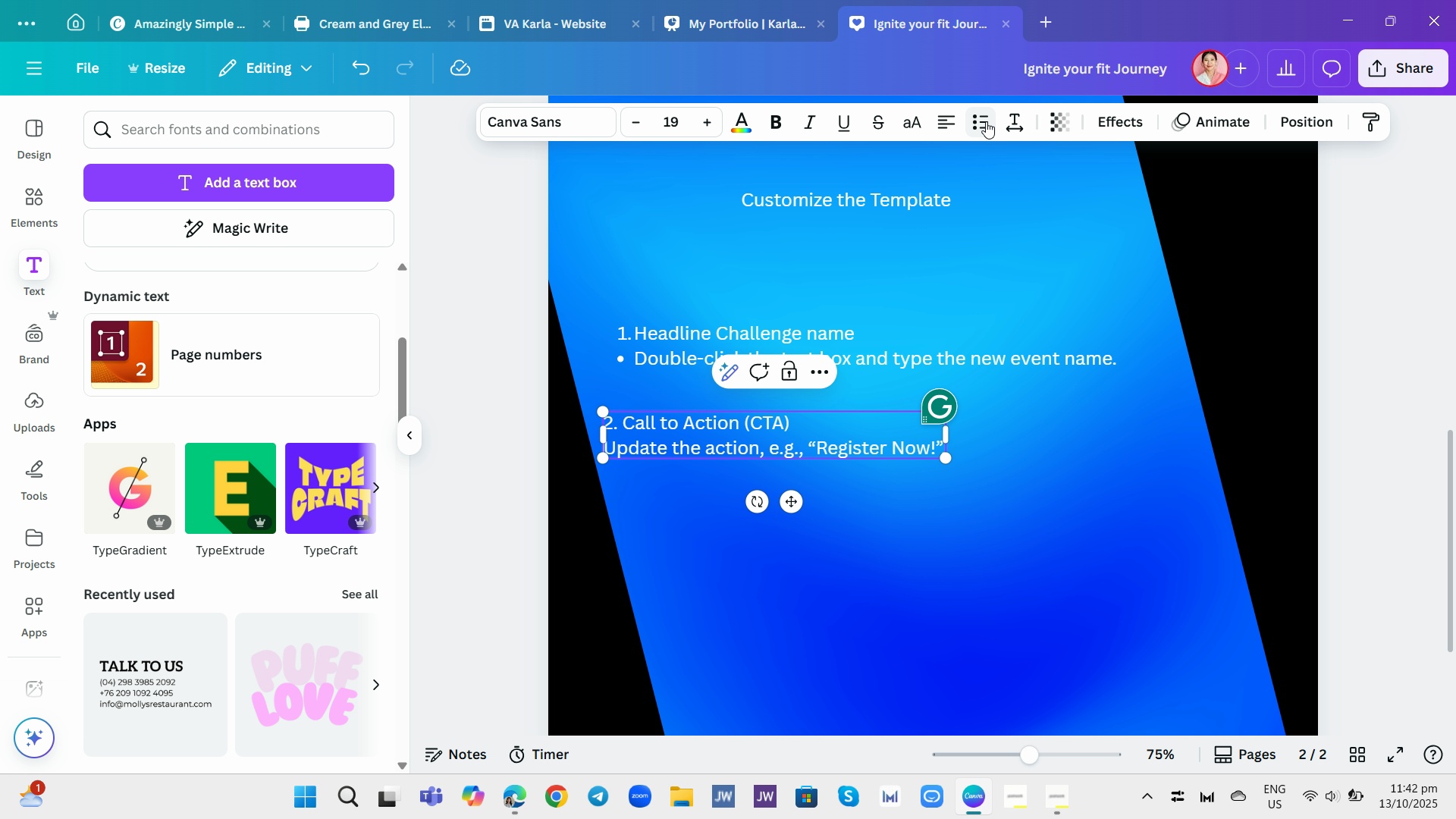 
left_click([986, 121])
 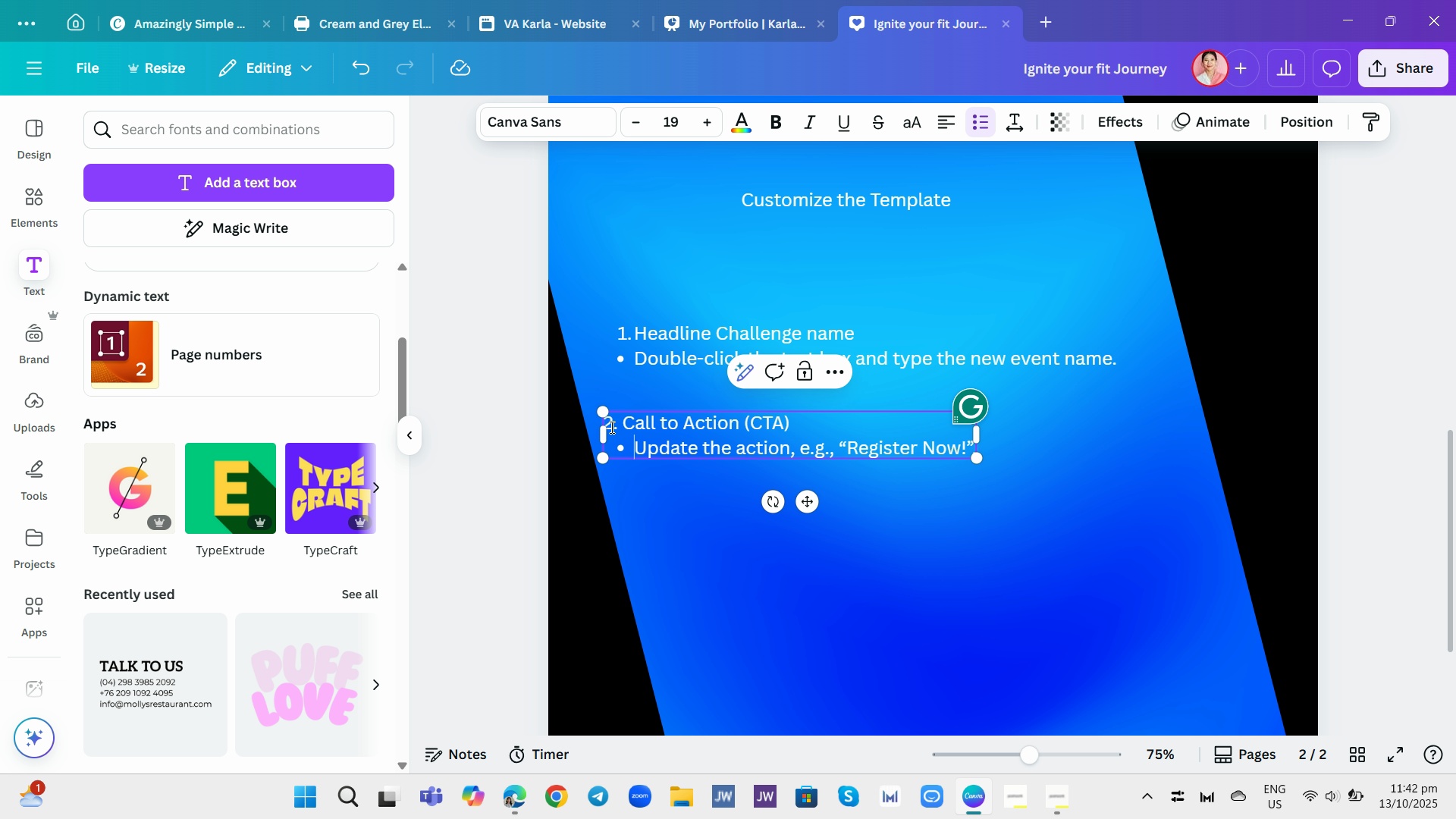 
left_click([610, 427])
 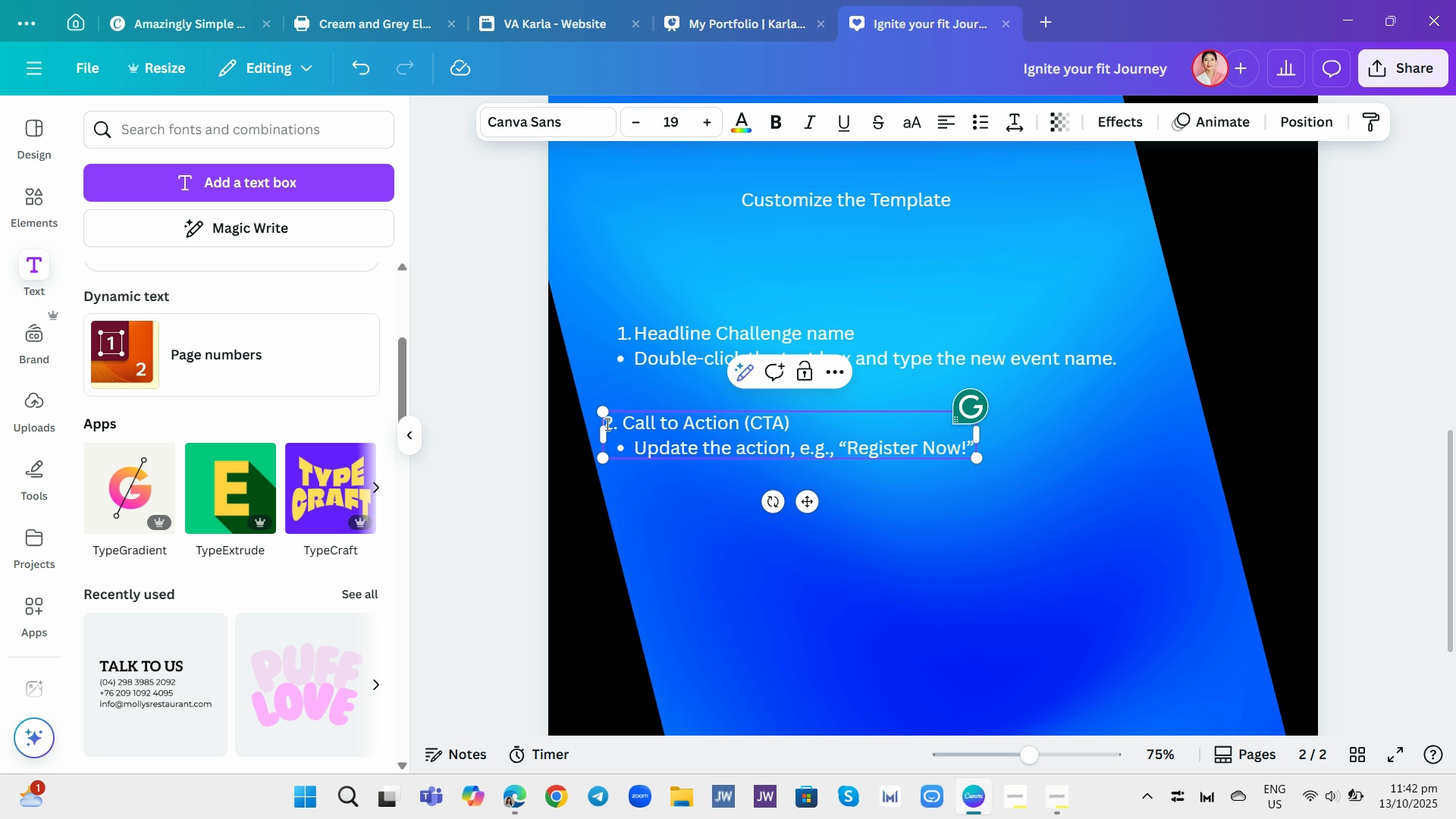 
left_click([606, 424])
 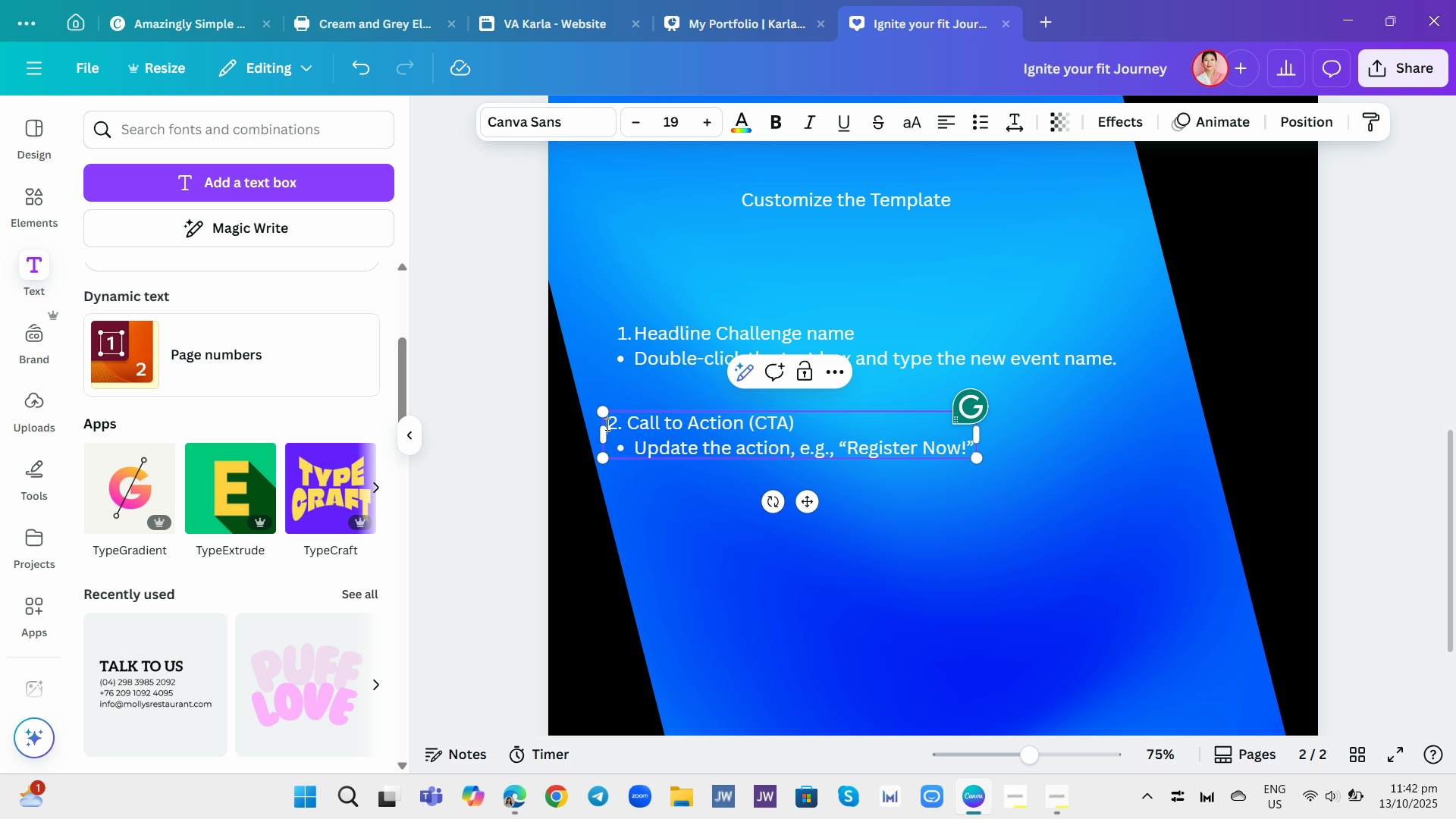 
hold_key(key=Space, duration=0.61)
 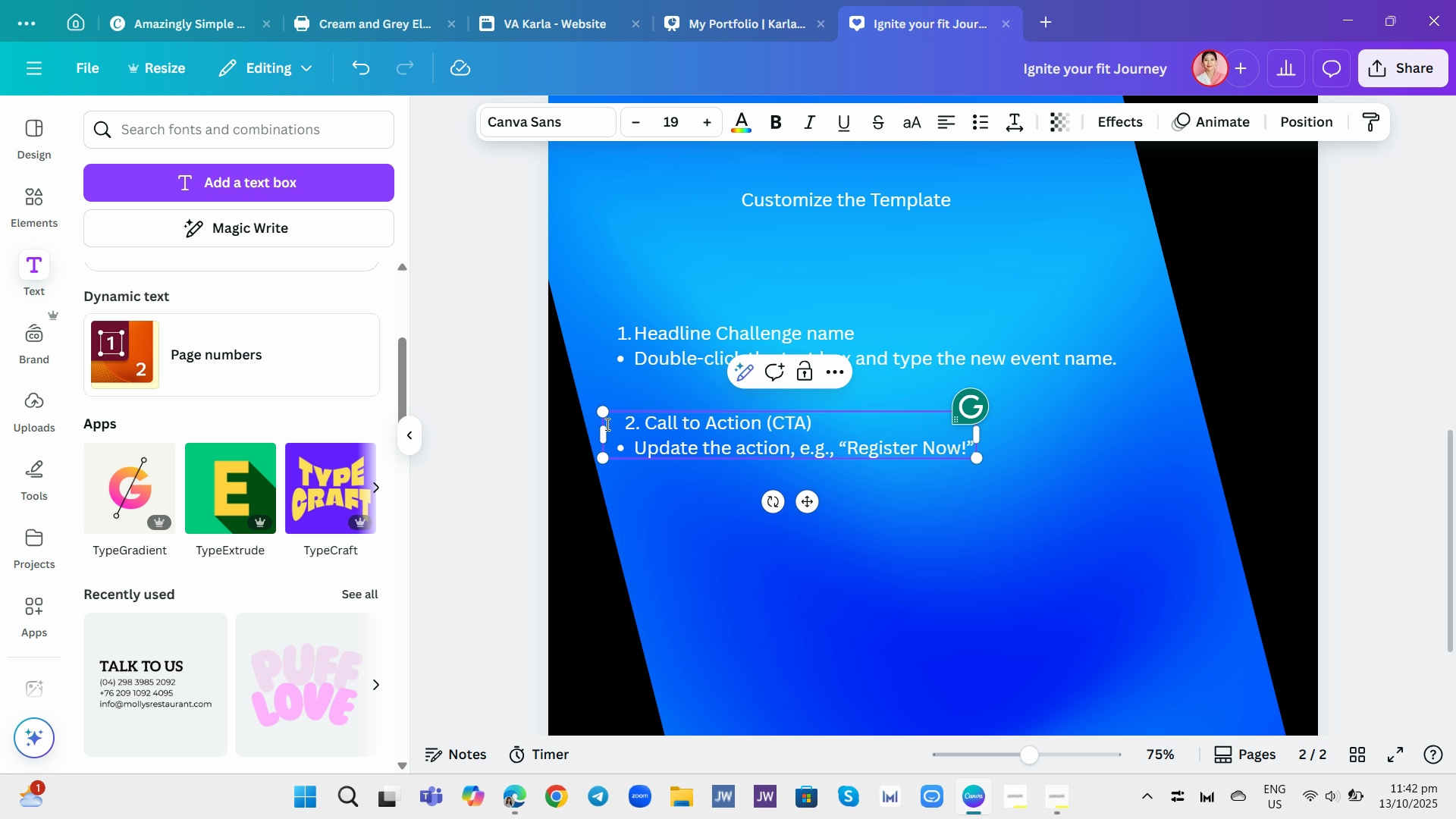 
key(Backspace)
 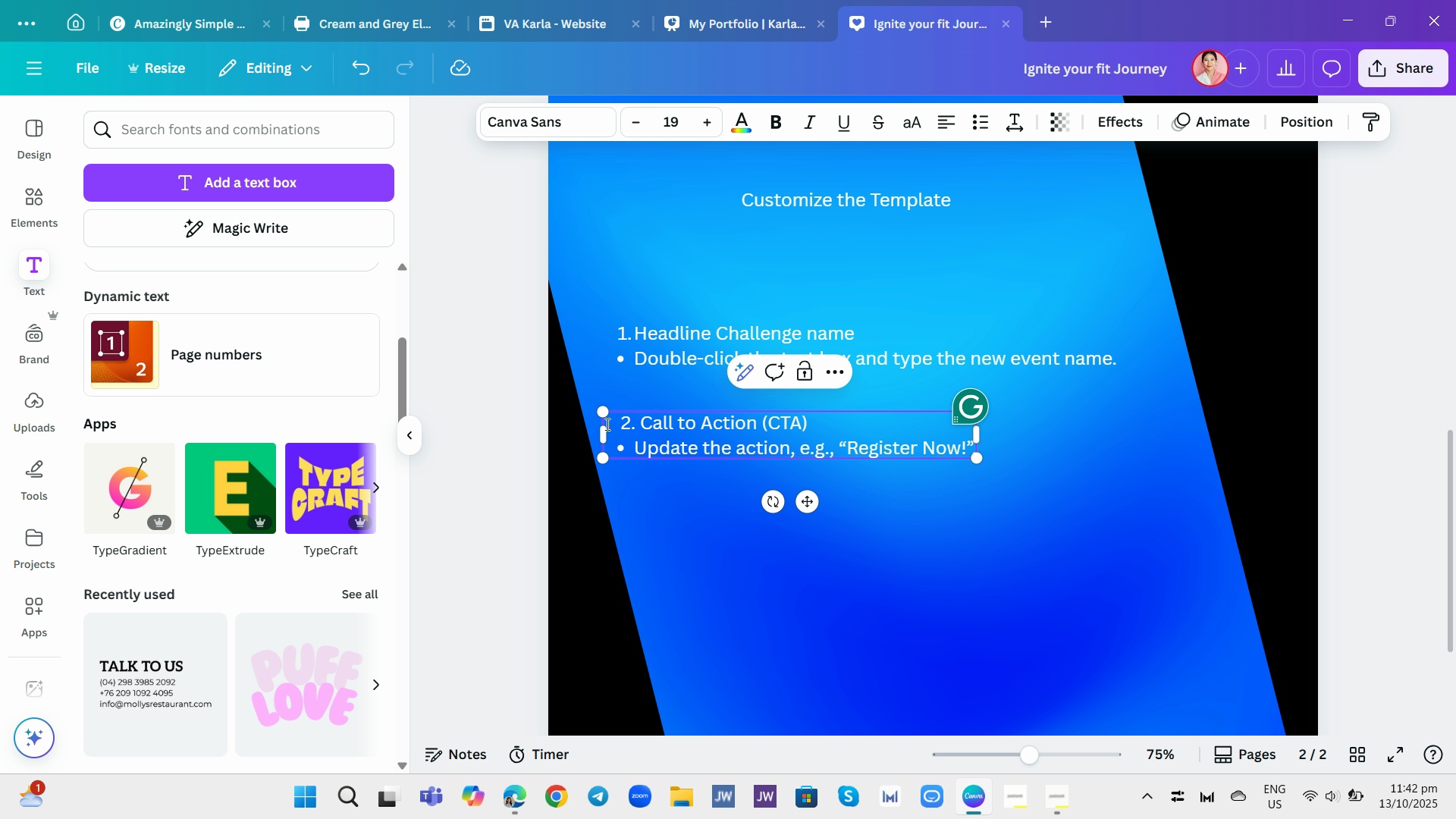 
key(Backspace)
 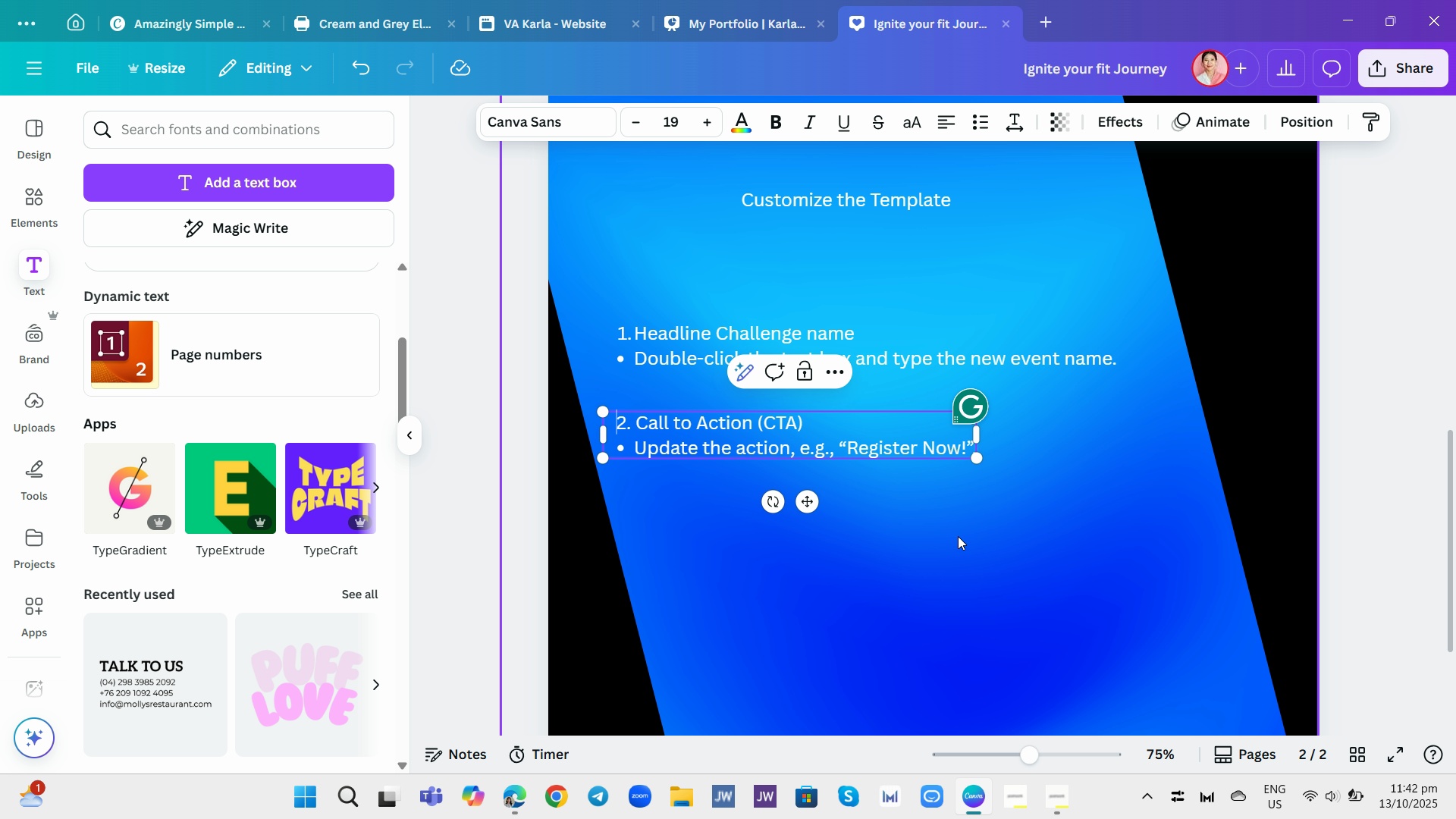 
left_click([1063, 532])
 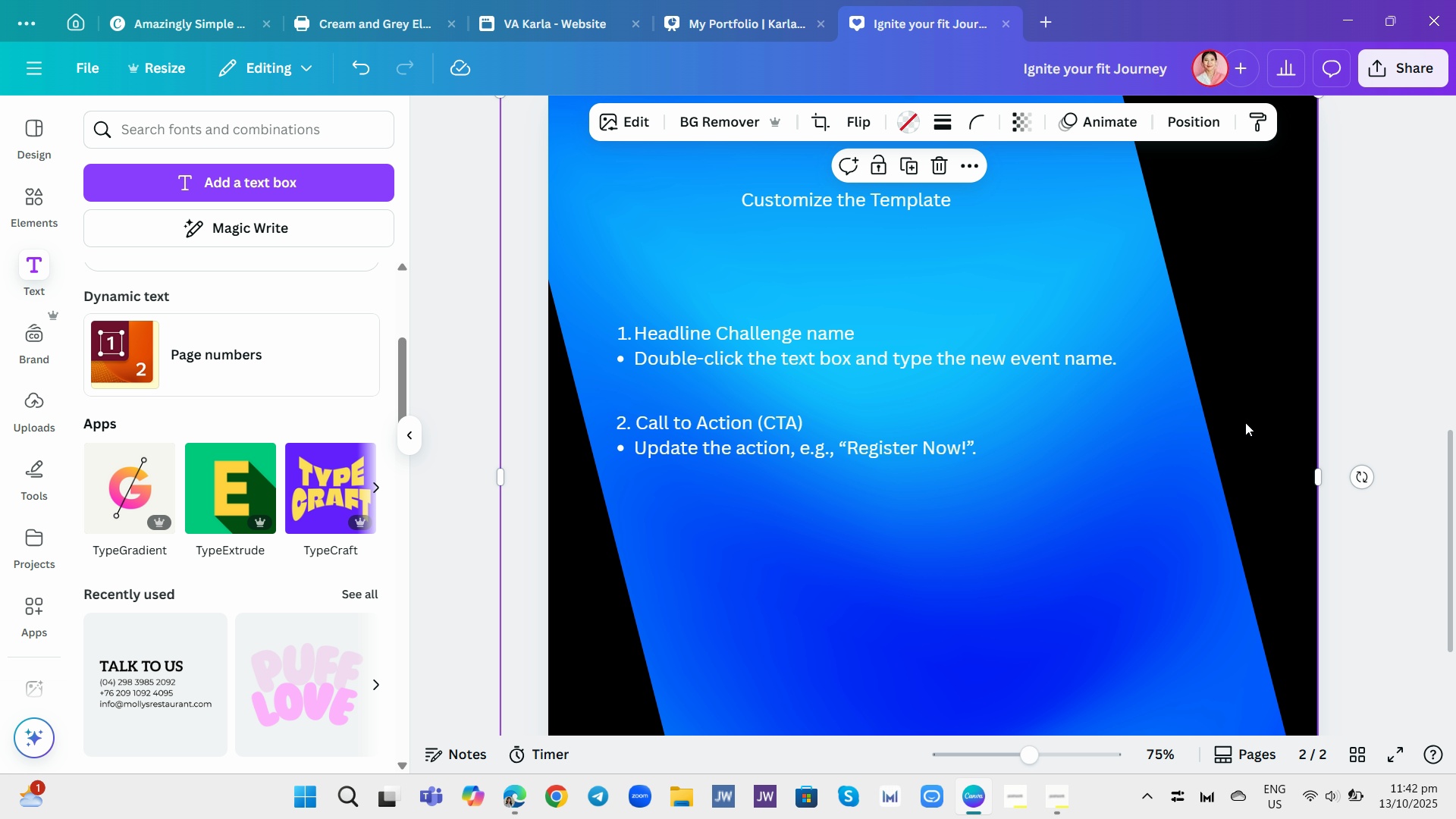 
scroll: coordinate [1259, 409], scroll_direction: down, amount: 3.0
 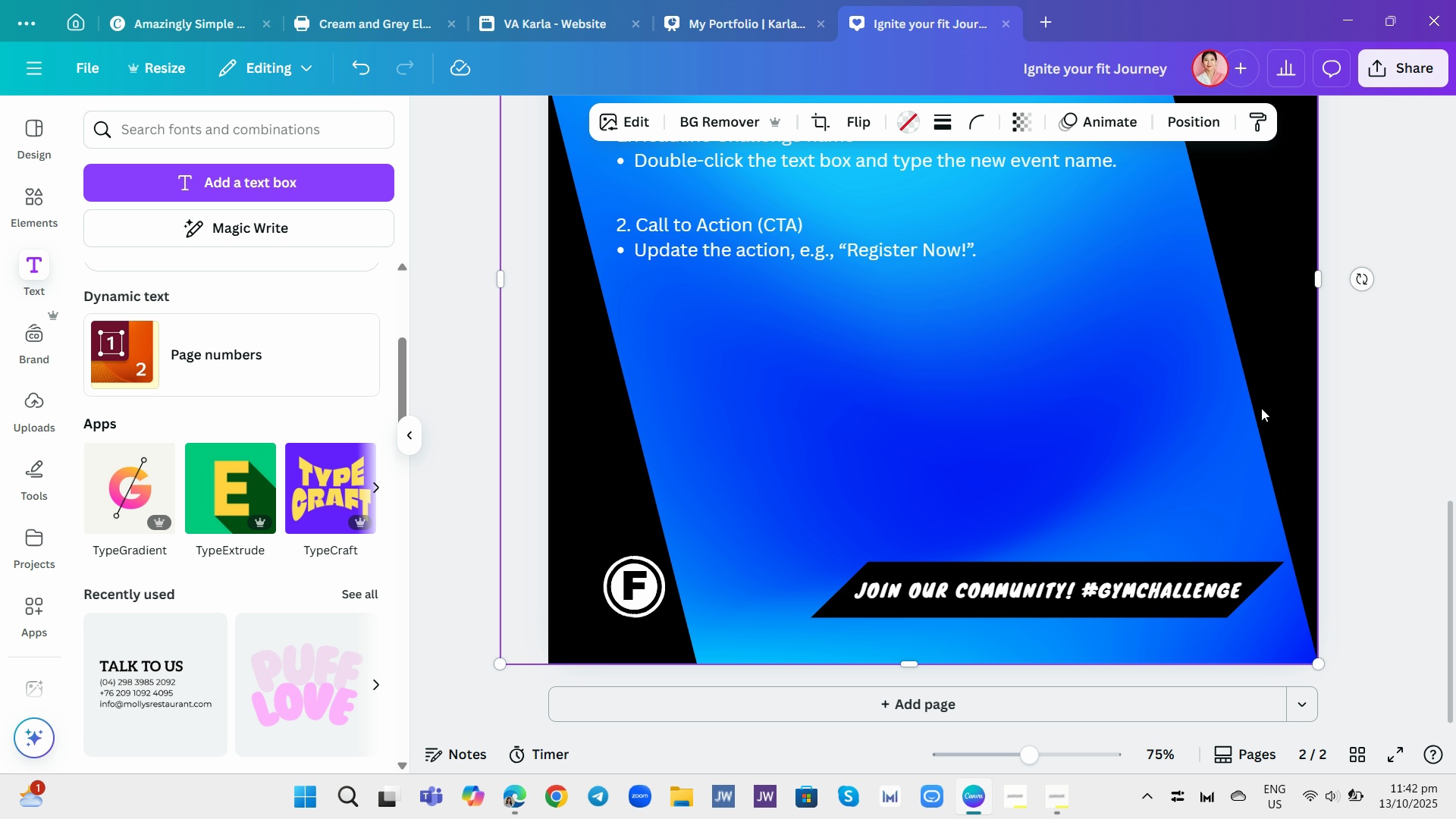 
scroll: coordinate [1261, 408], scroll_direction: none, amount: 0.0
 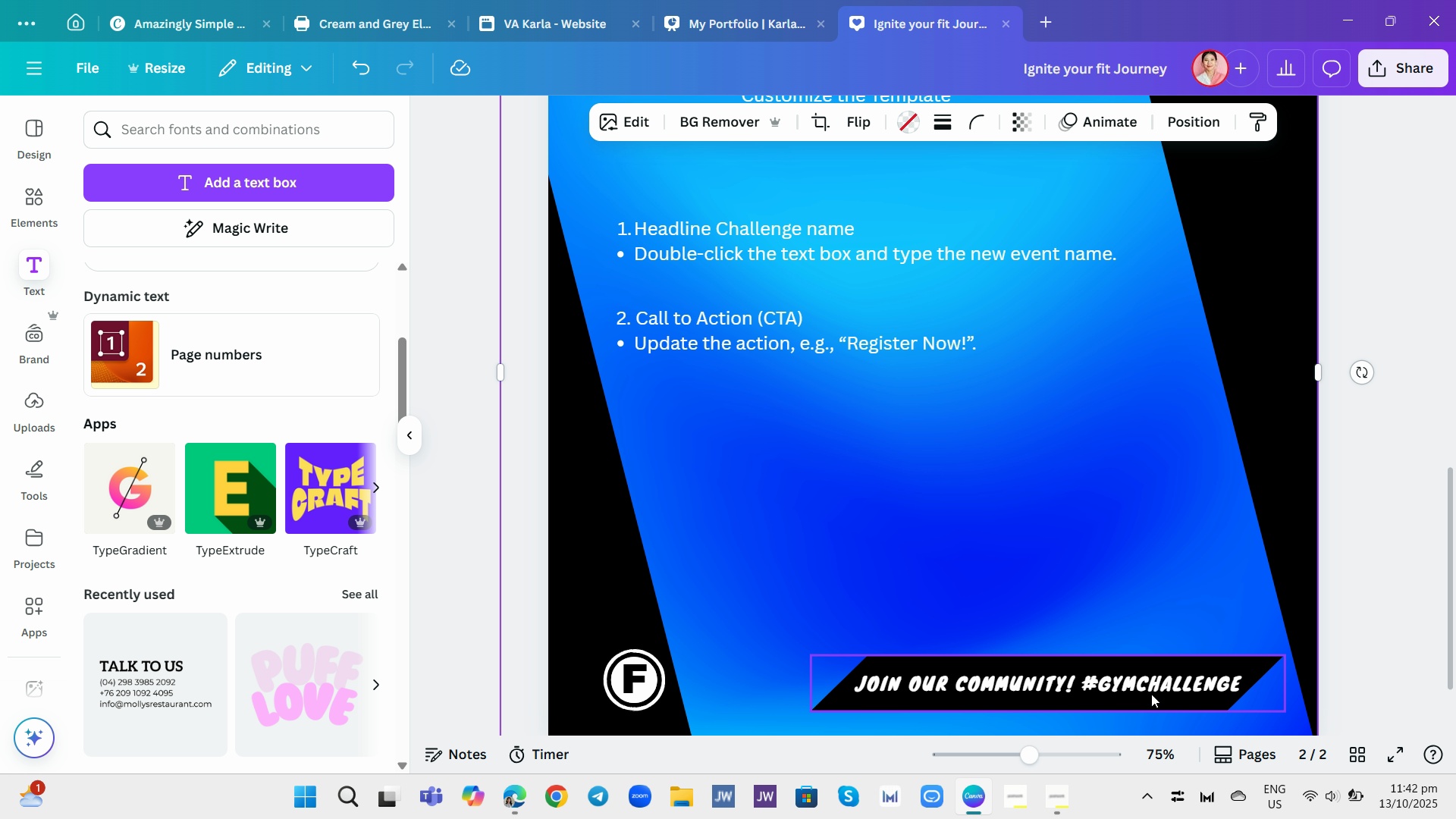 
left_click([1151, 694])
 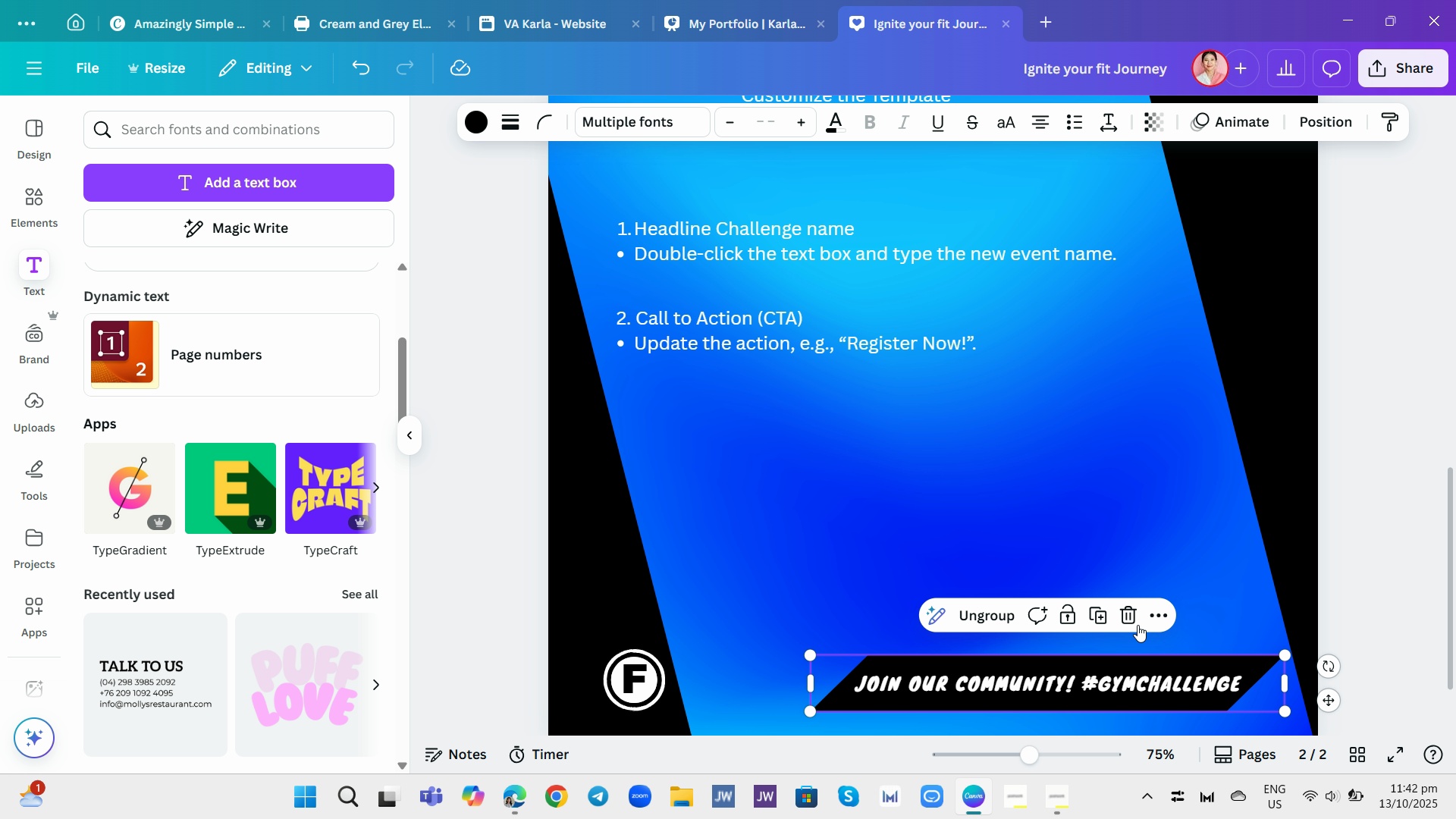 
left_click([1131, 618])
 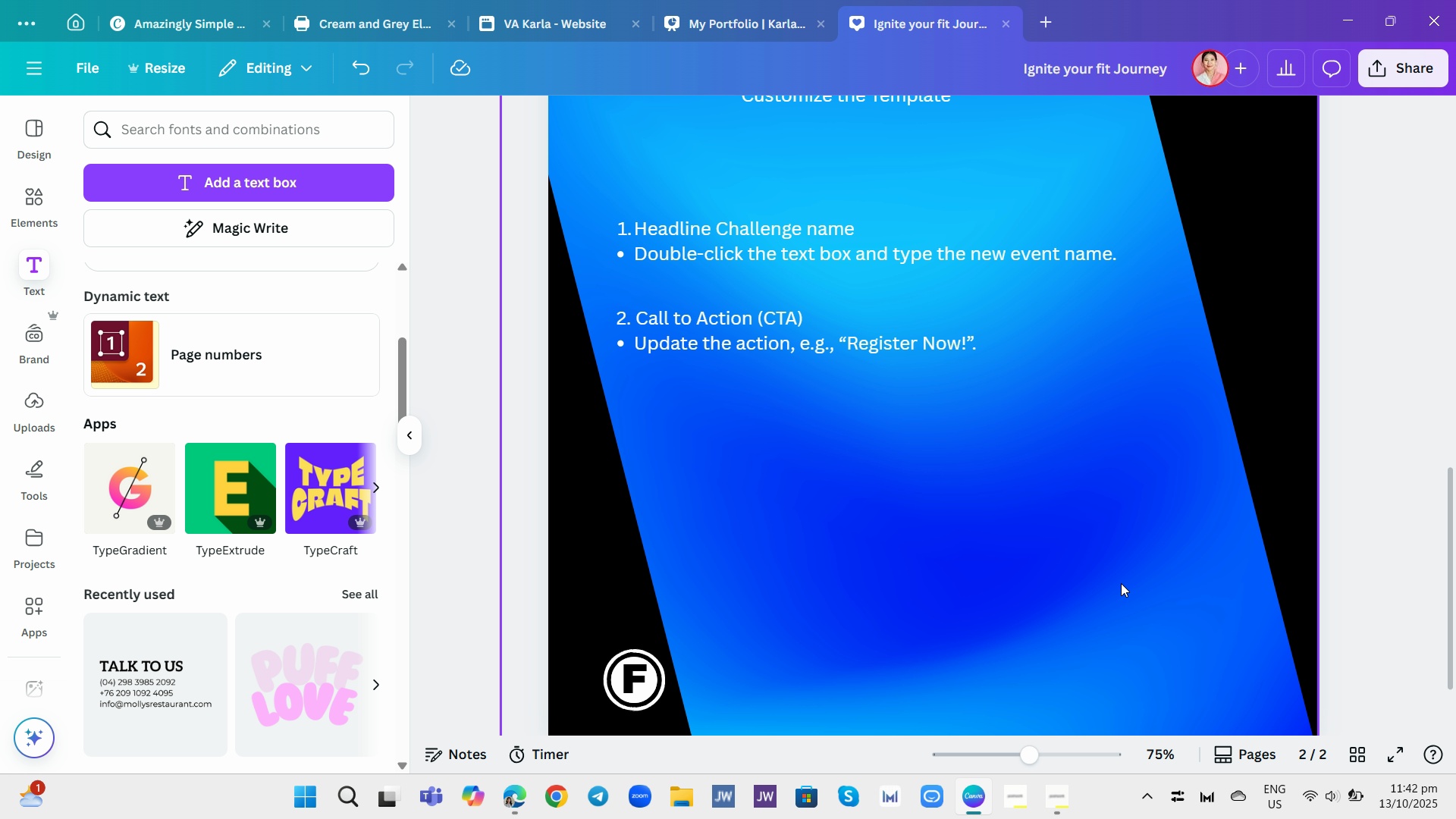 
scroll: coordinate [1130, 565], scroll_direction: up, amount: 2.0
 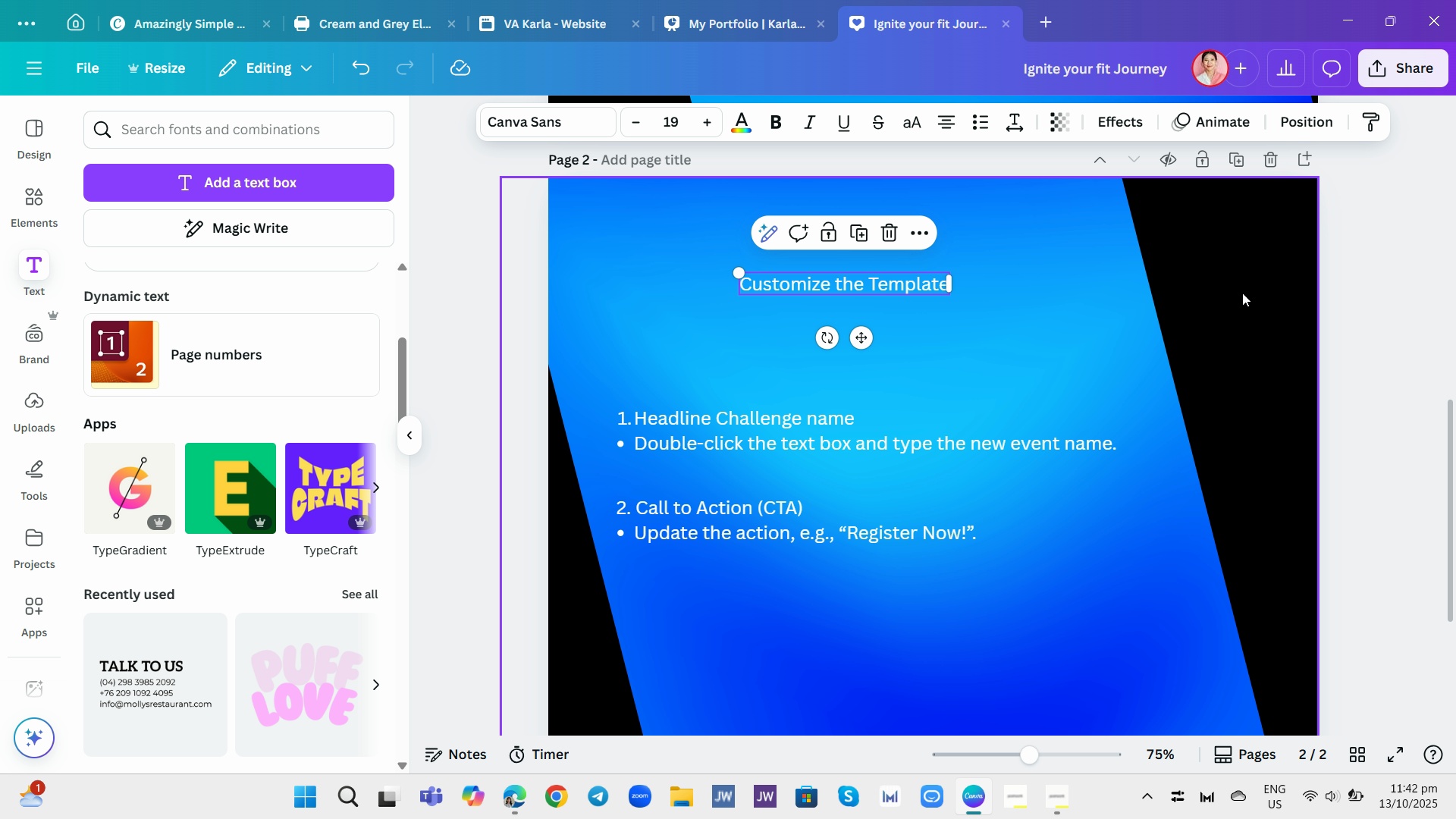 
wait(7.08)
 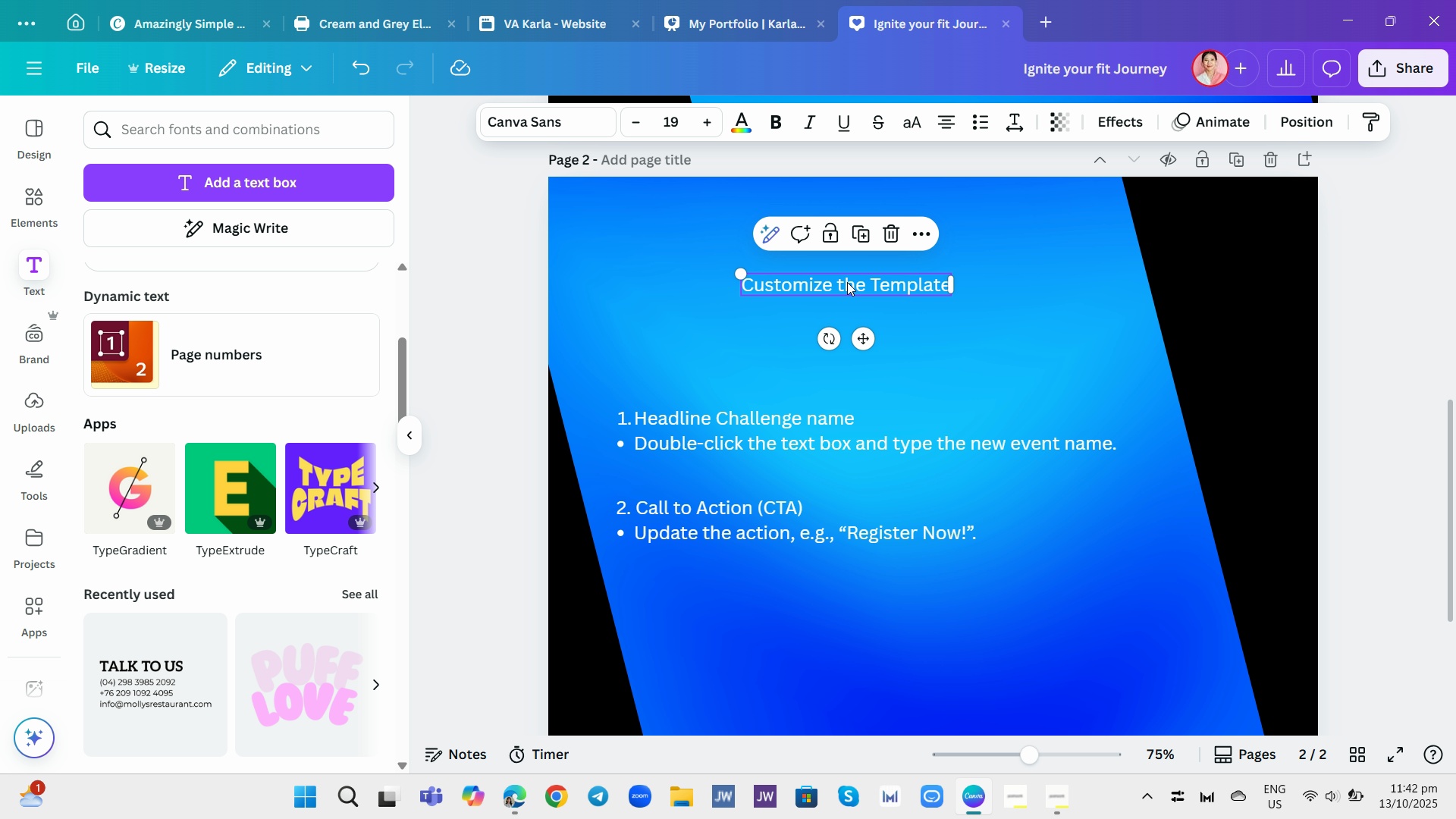 
scroll: coordinate [1407, 337], scroll_direction: none, amount: 0.0
 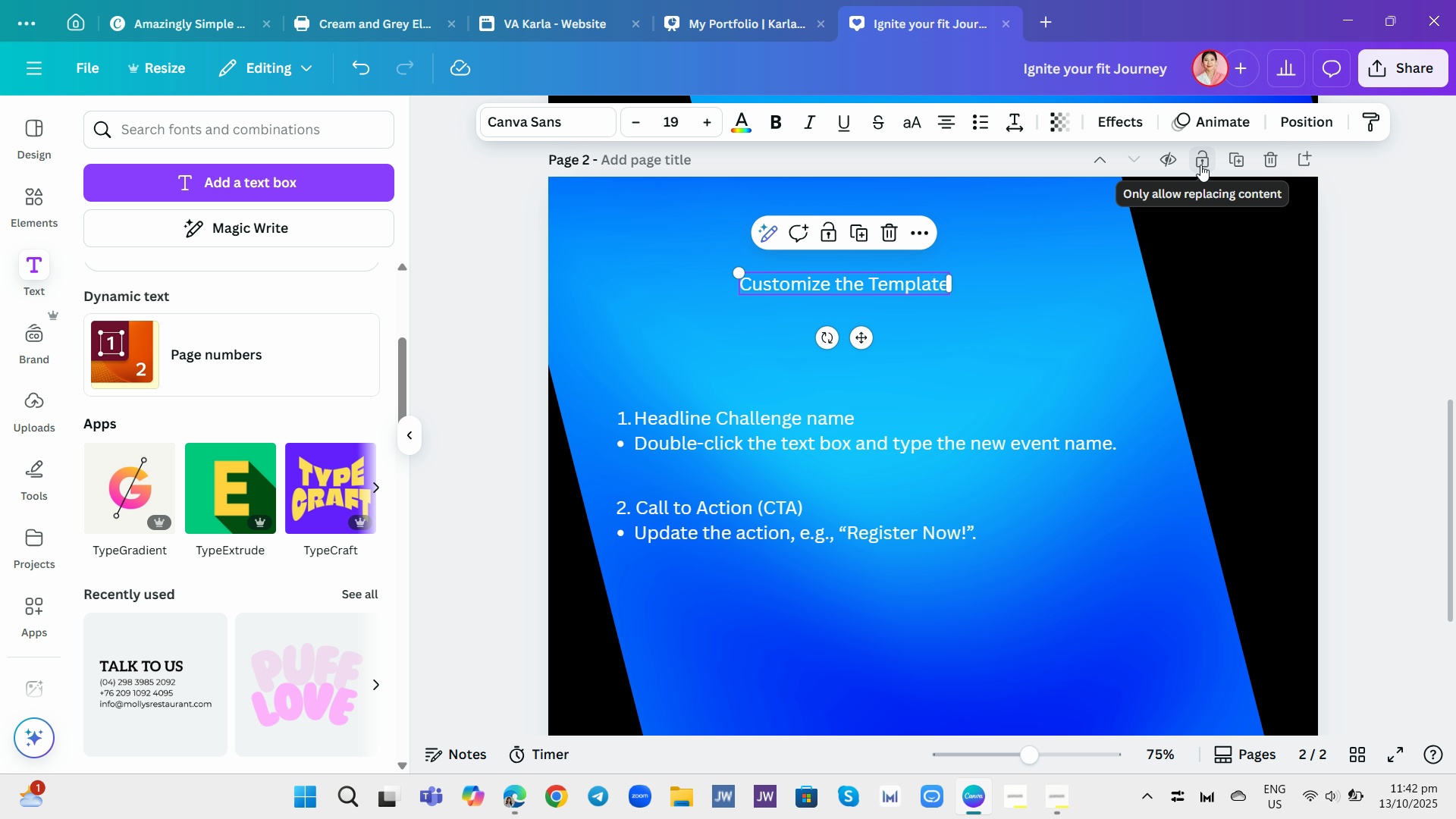 
left_click([1200, 165])
 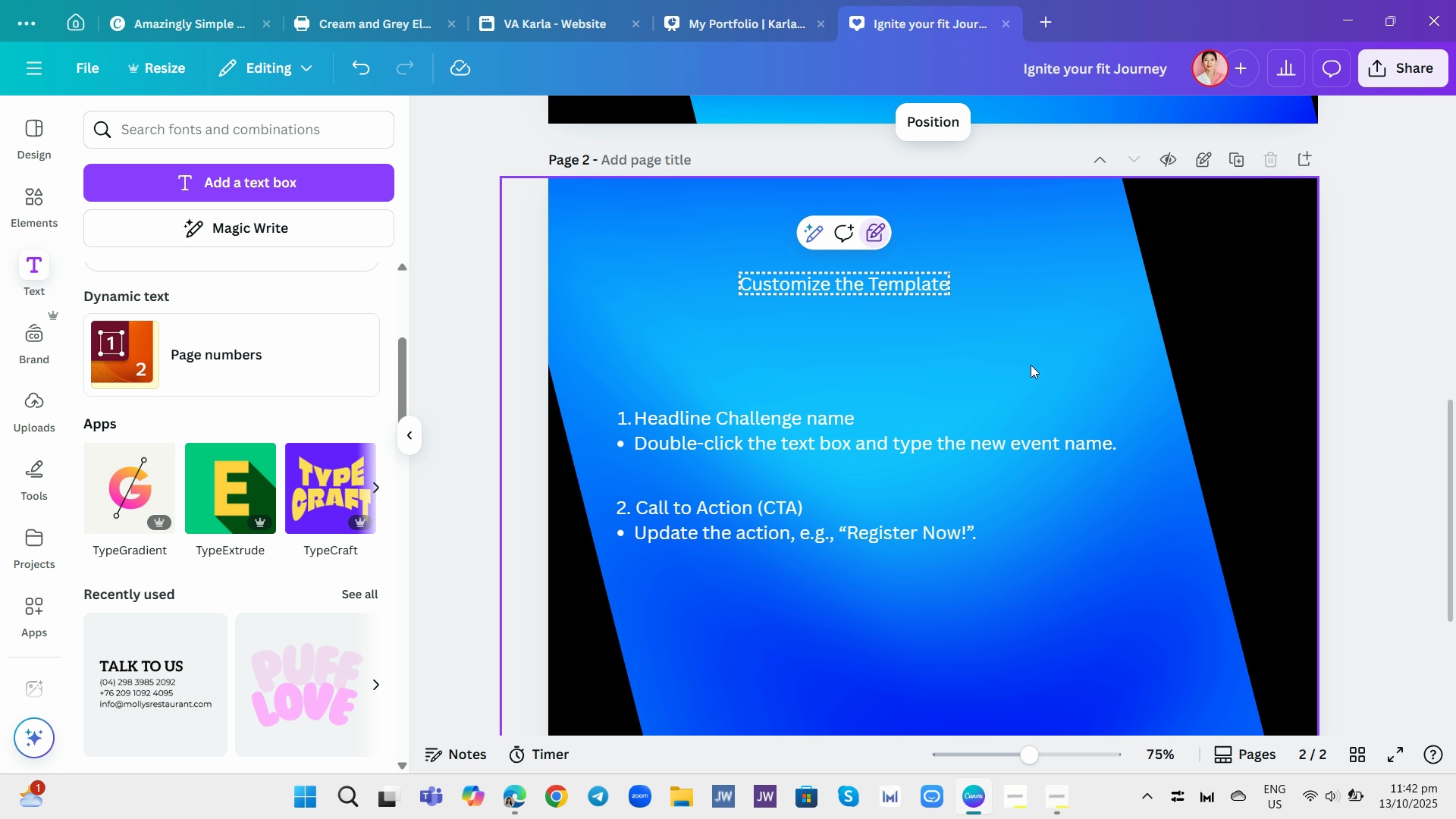 
left_click_drag(start_coordinate=[1031, 365], to_coordinate=[1053, 330])
 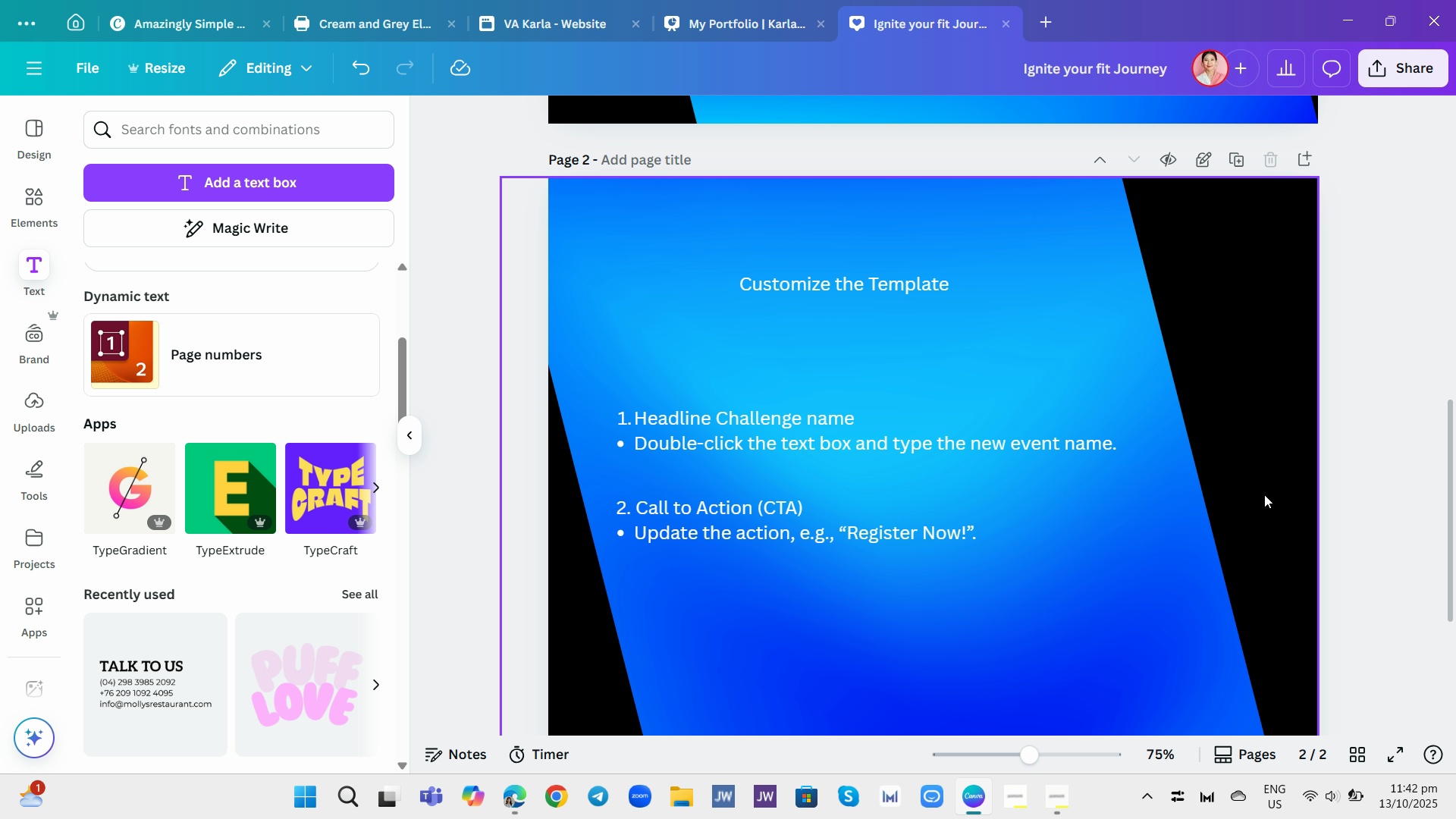 
scroll: coordinate [1227, 448], scroll_direction: none, amount: 0.0
 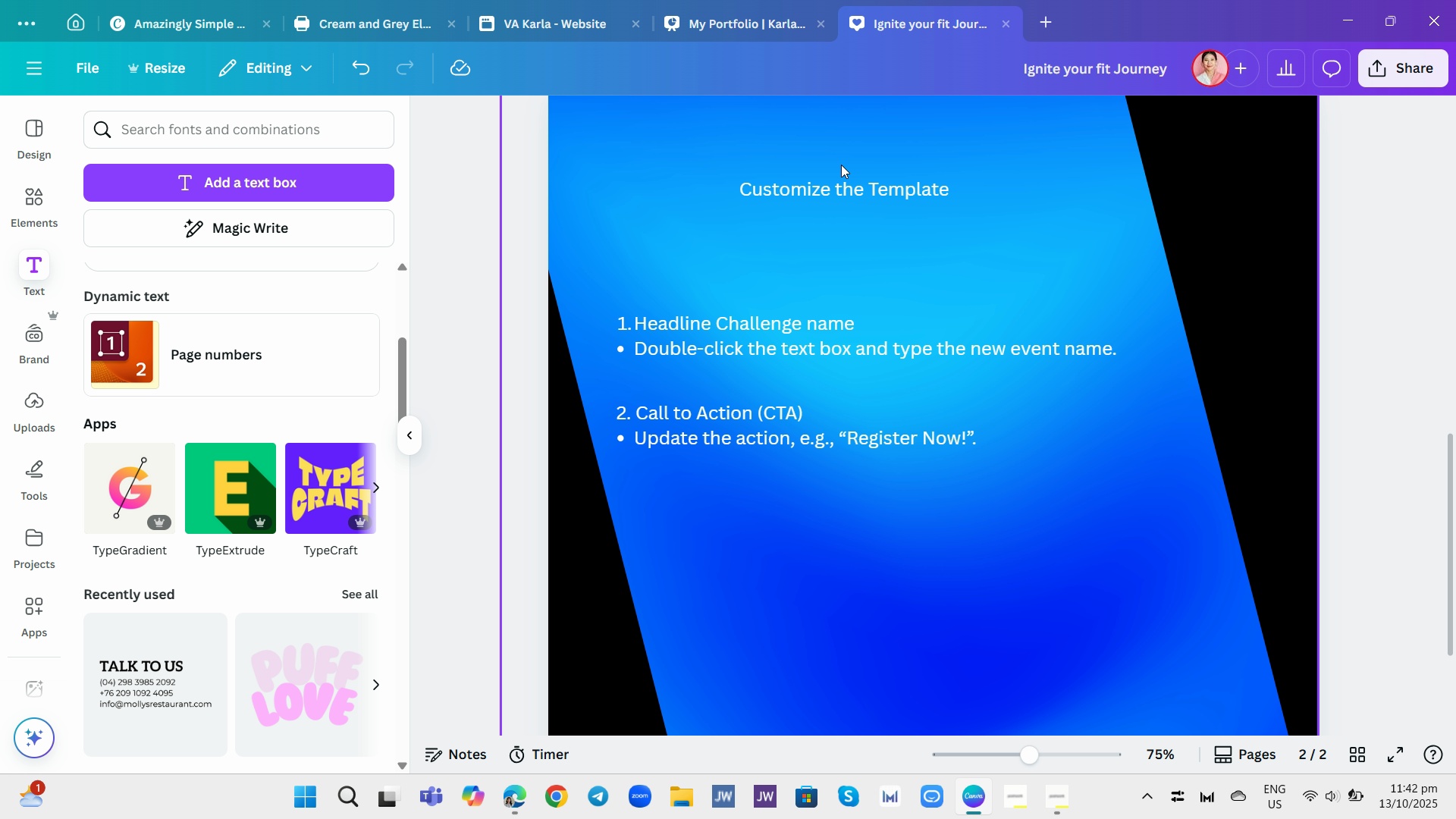 
left_click_drag(start_coordinate=[861, 193], to_coordinate=[867, 155])
 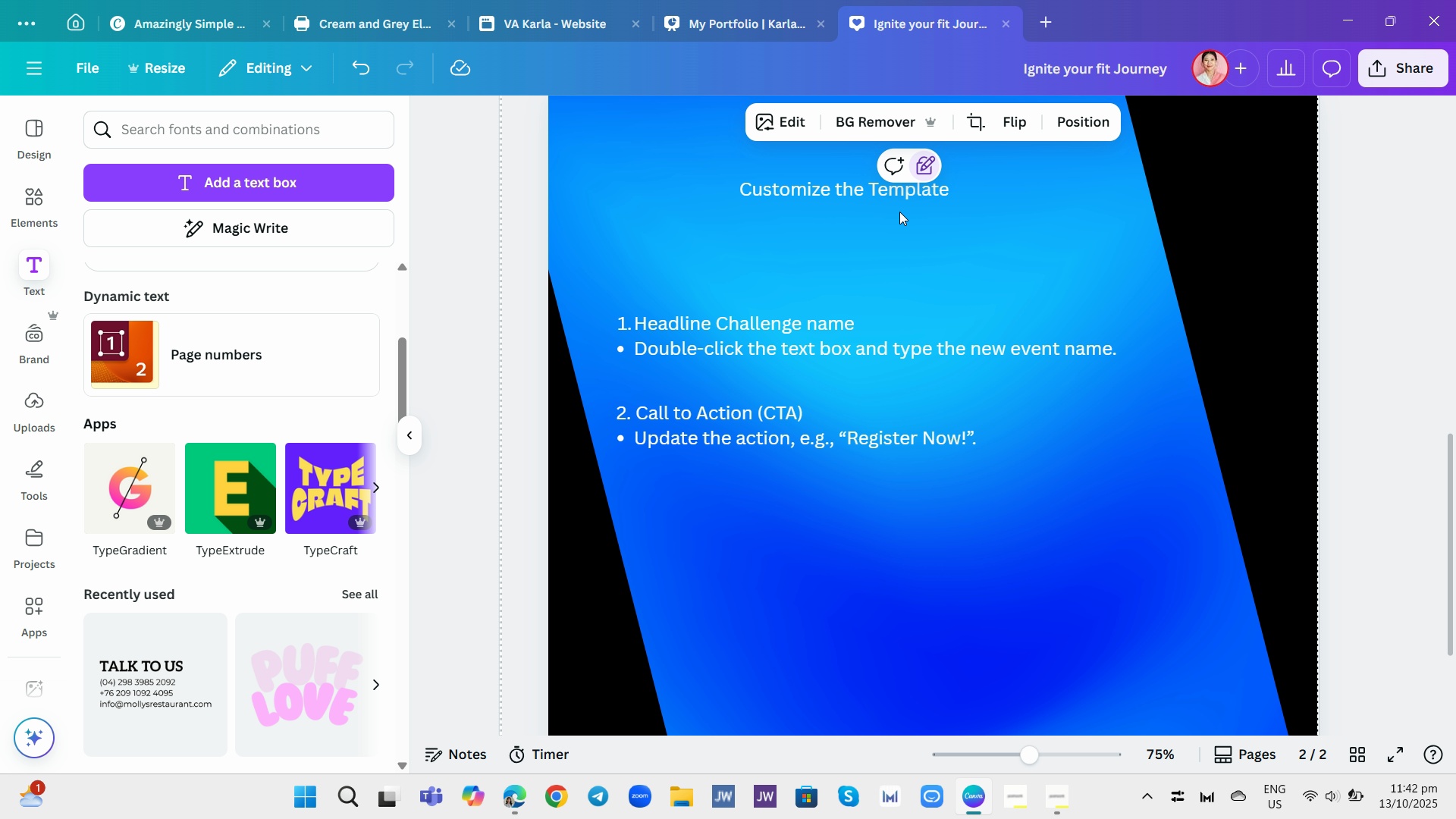 
left_click([899, 212])
 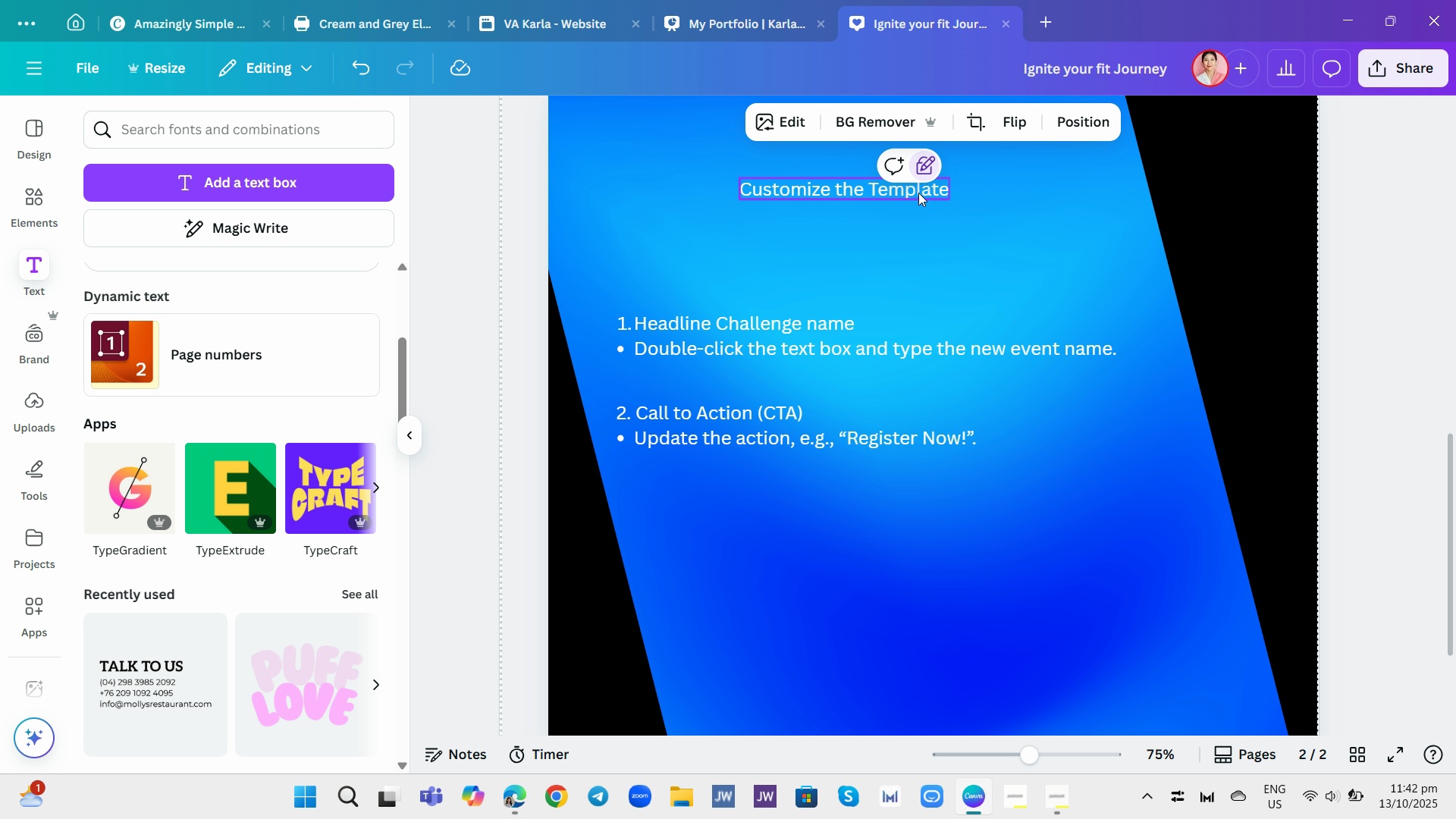 
left_click_drag(start_coordinate=[918, 193], to_coordinate=[924, 181])
 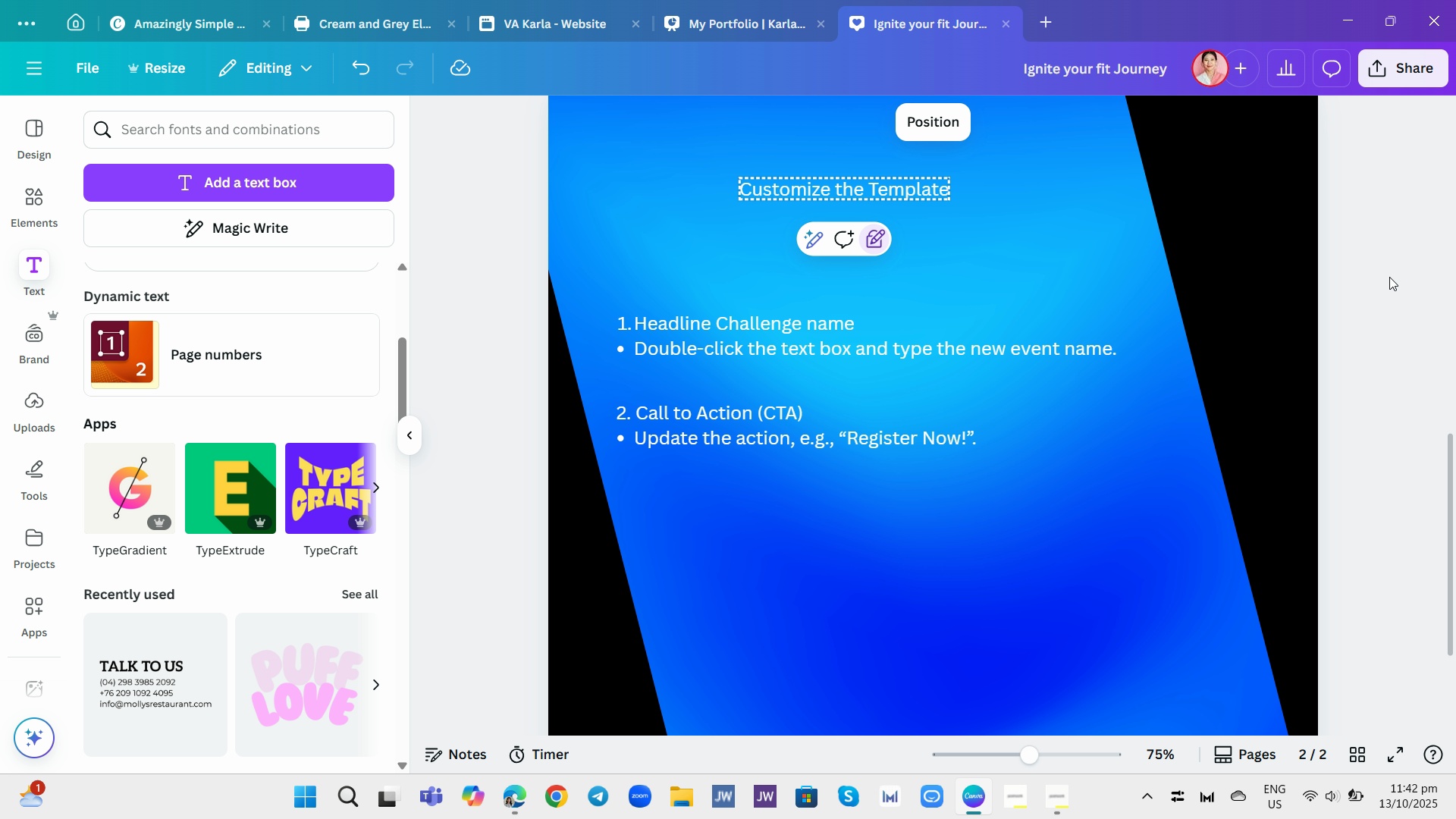 
left_click([1389, 278])
 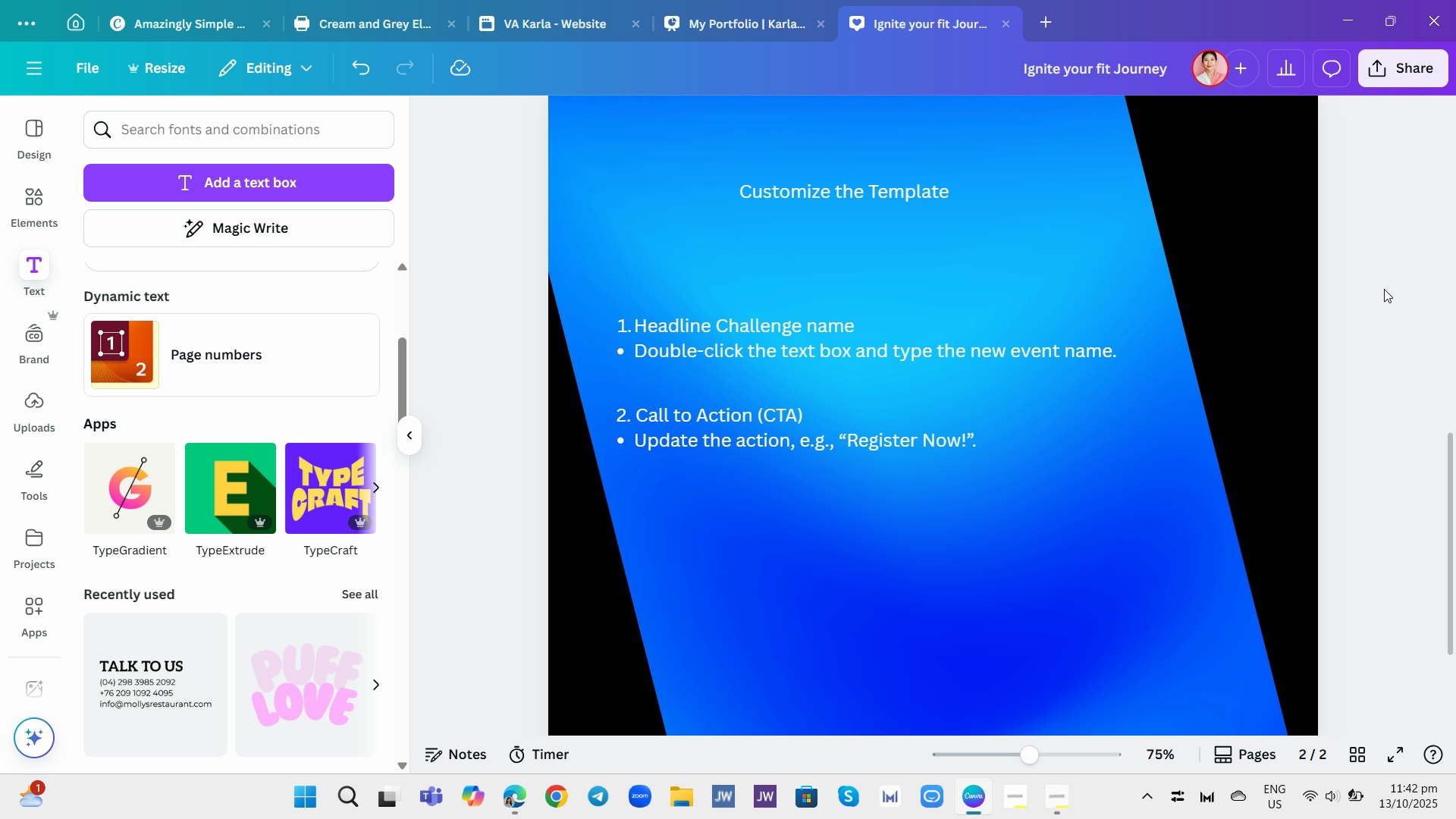 
scroll: coordinate [1384, 289], scroll_direction: up, amount: 1.0
 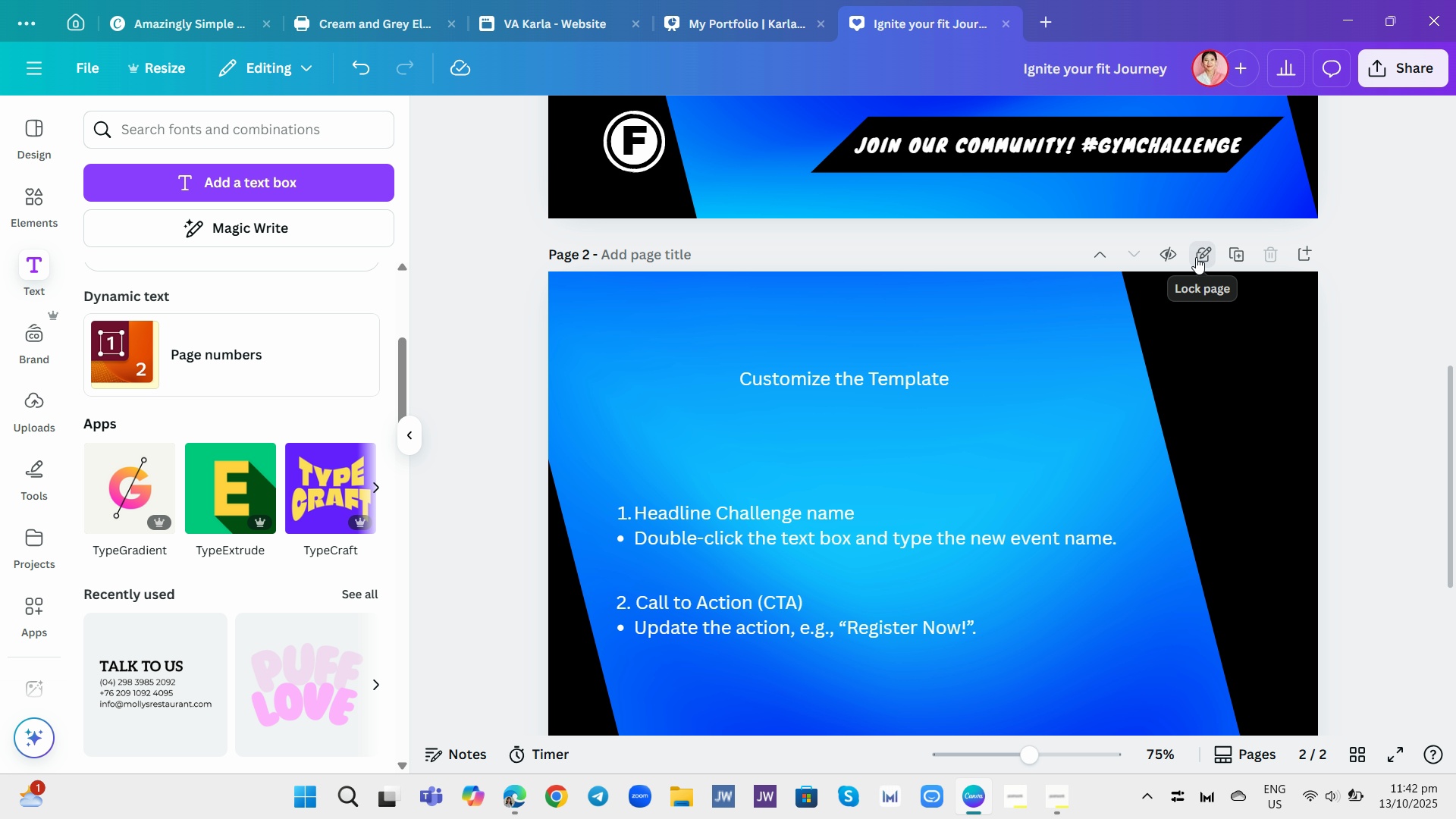 
left_click([1196, 257])
 